 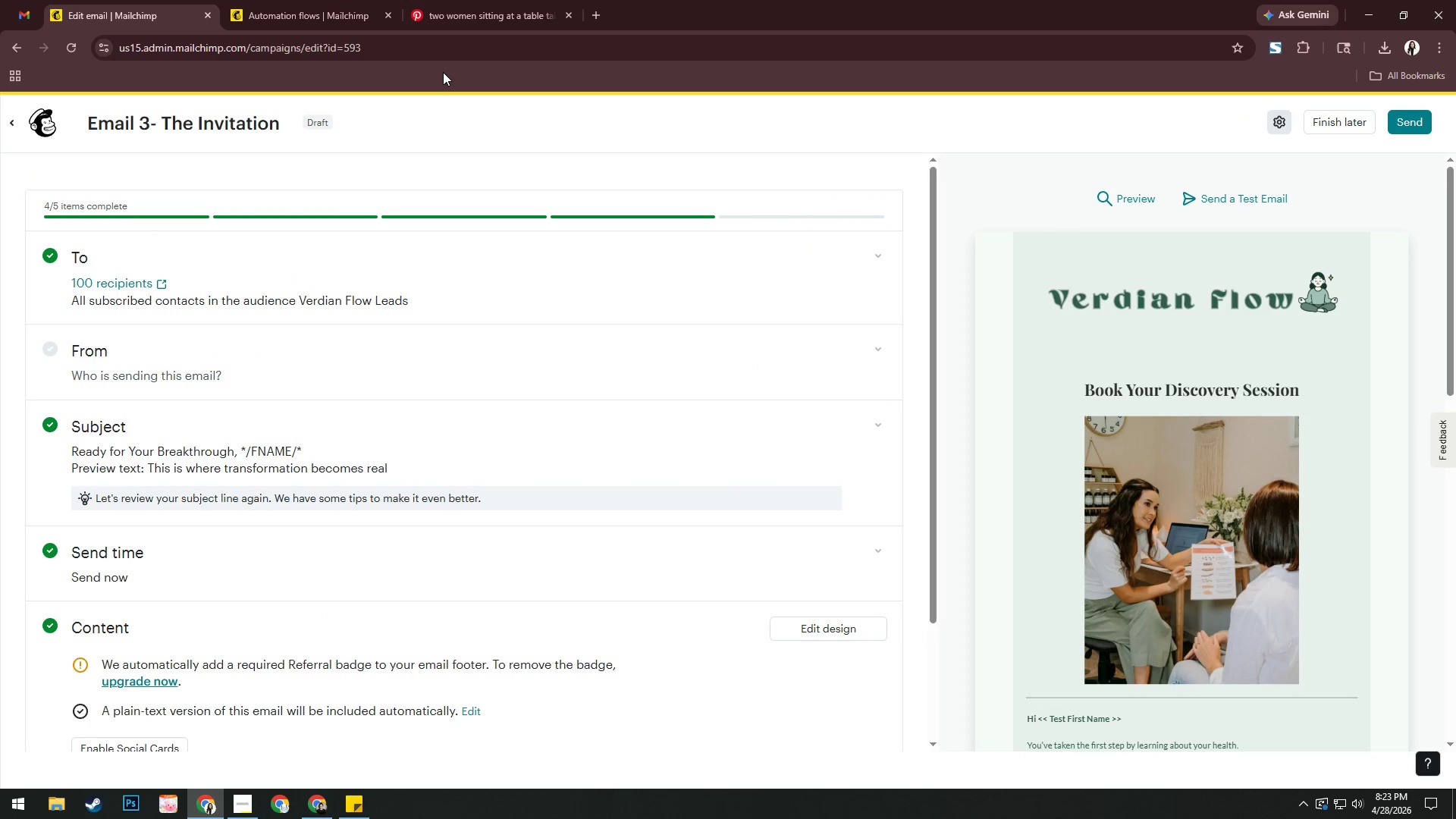 
left_click([1190, 489])
 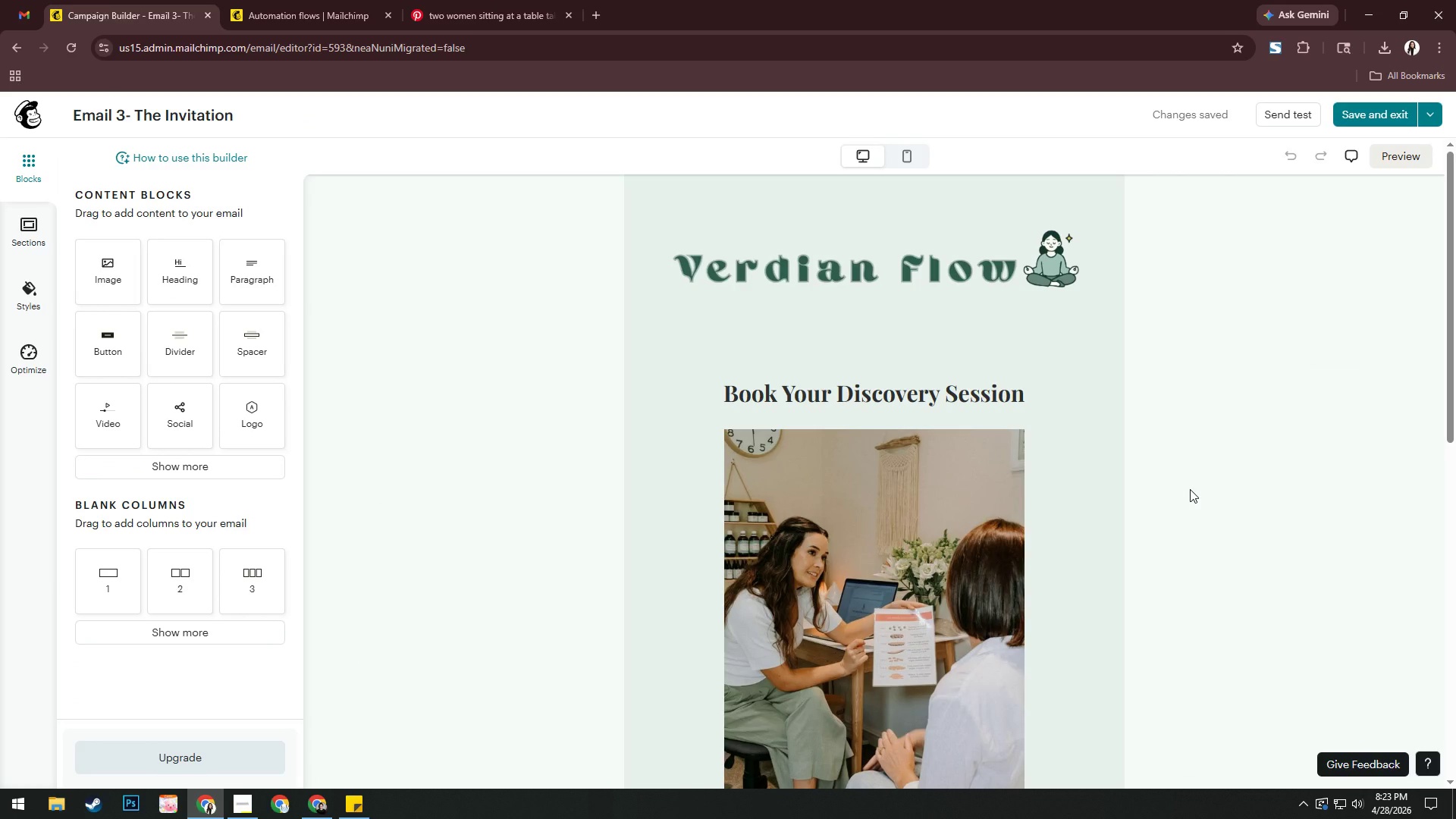 
wait(17.94)
 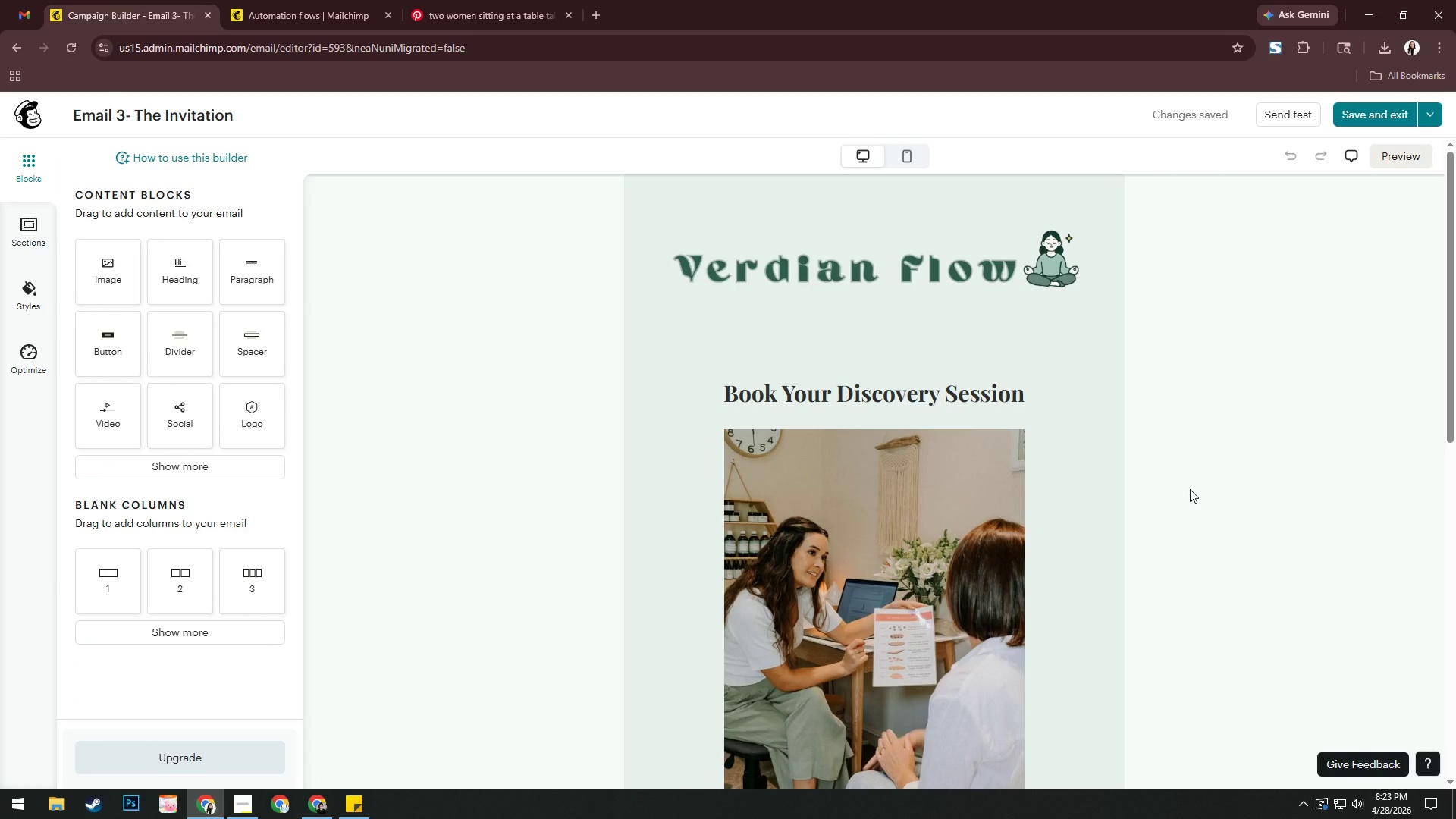 
left_click([557, 201])
 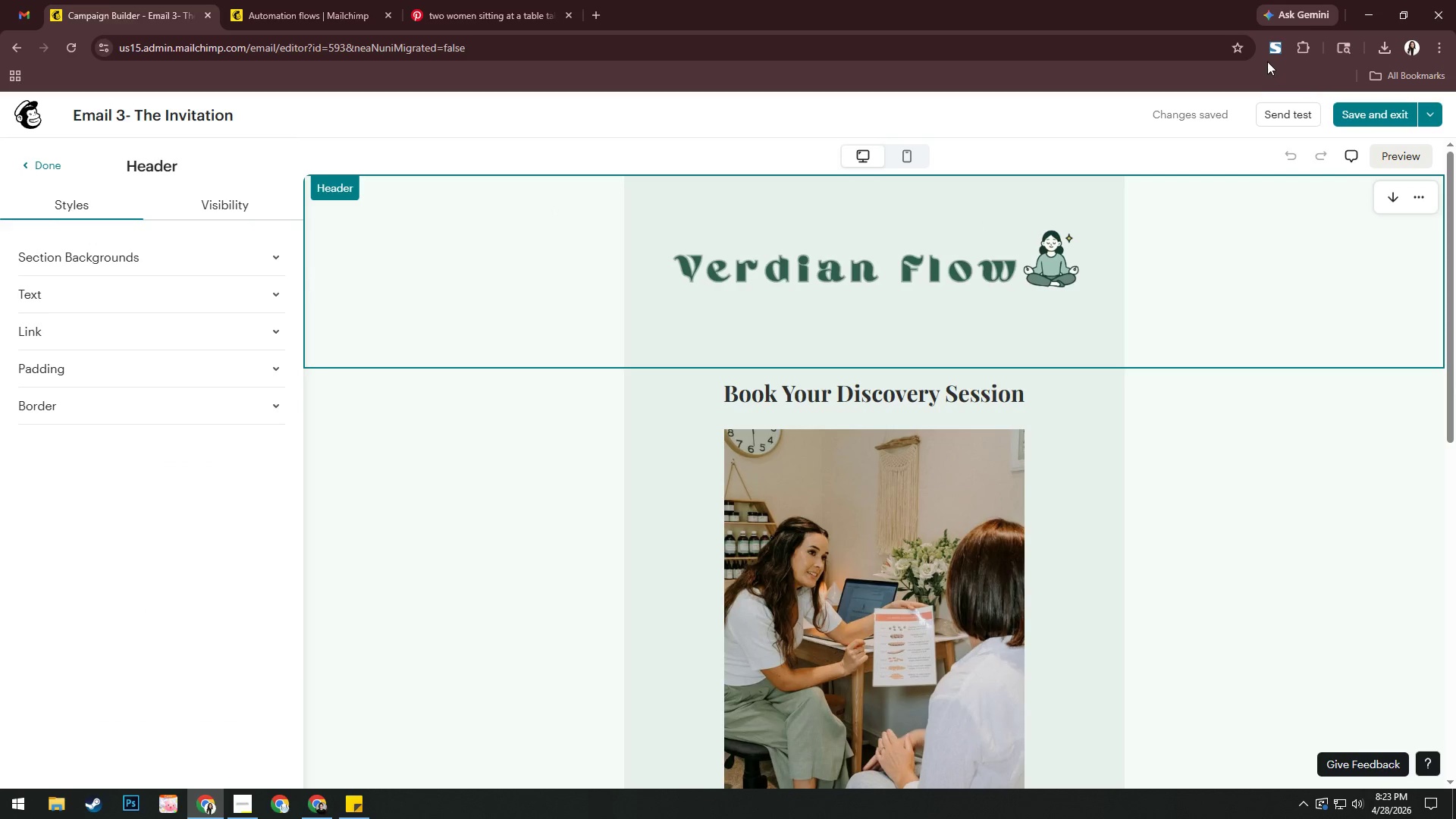 
left_click([1270, 53])
 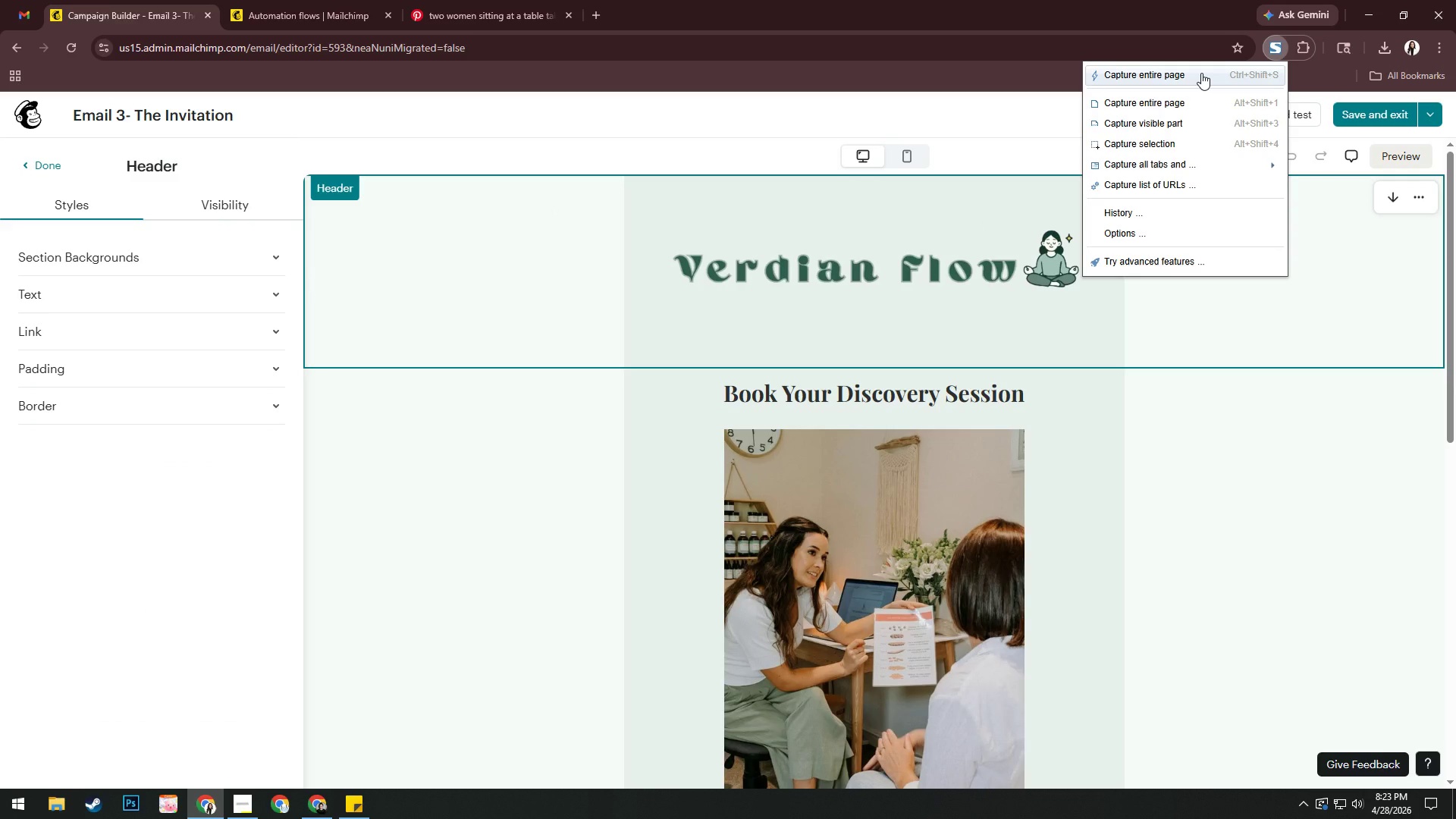 
left_click([1201, 73])
 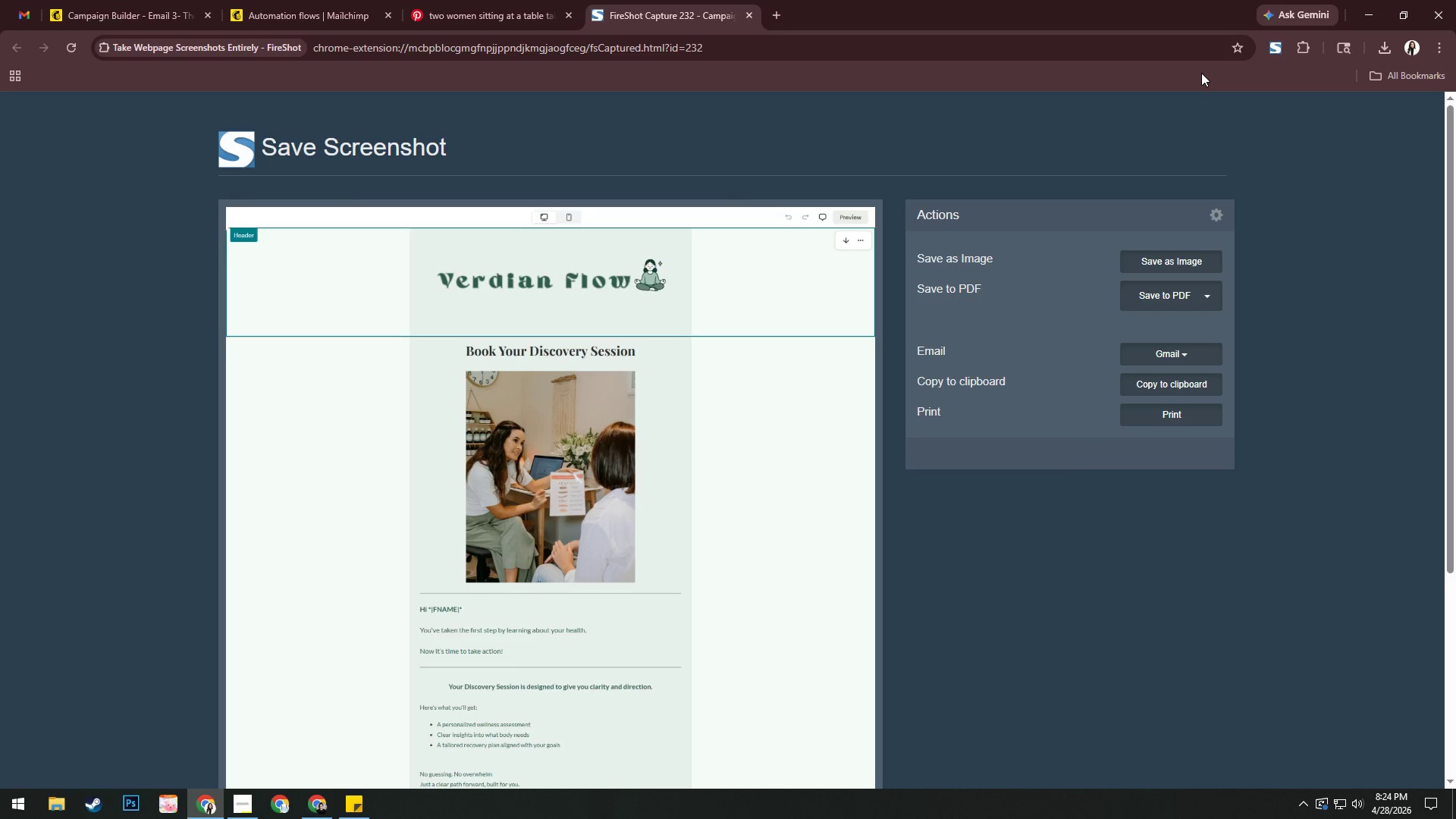 
left_click([1185, 290])
 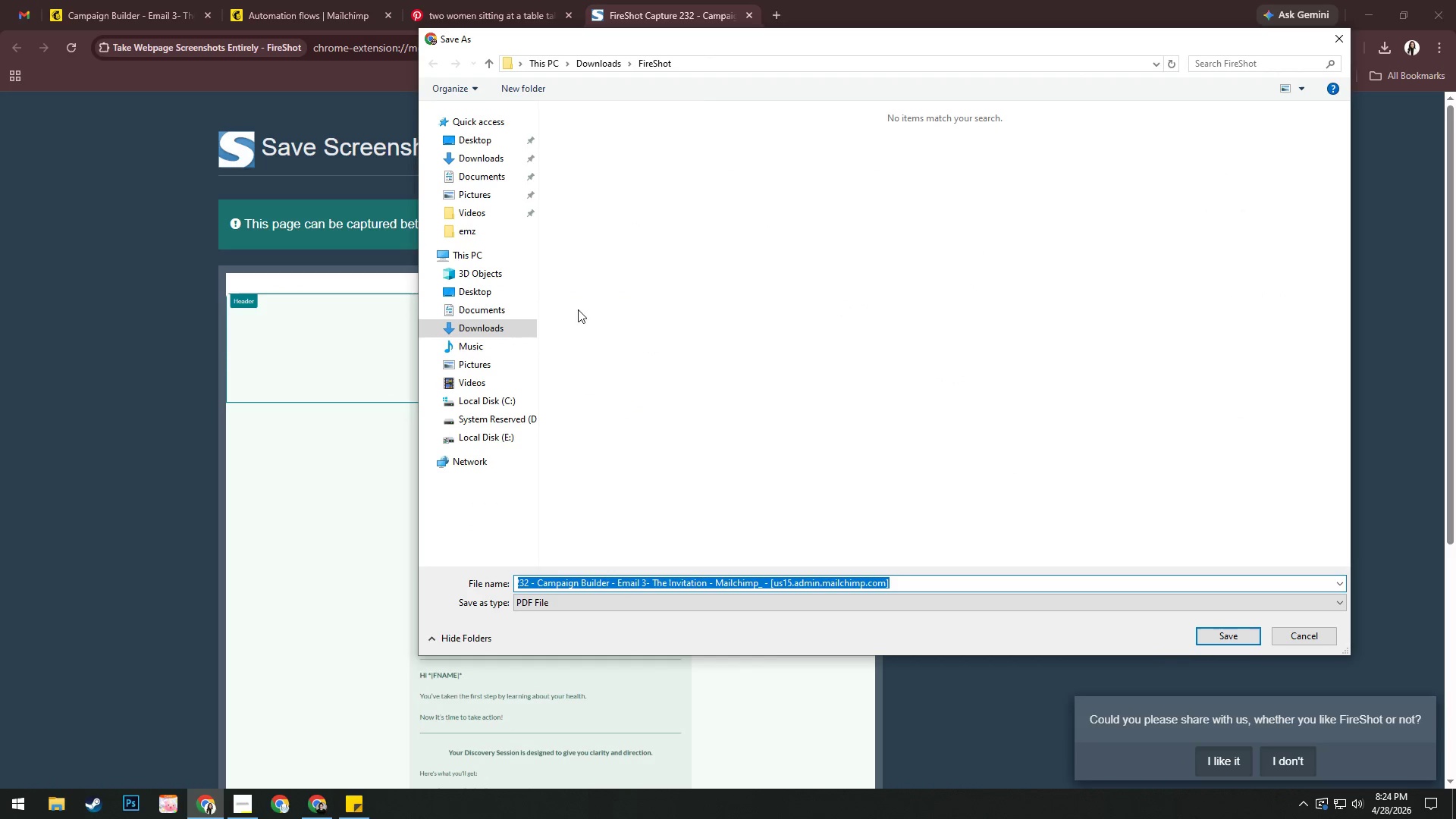 
left_click([476, 233])
 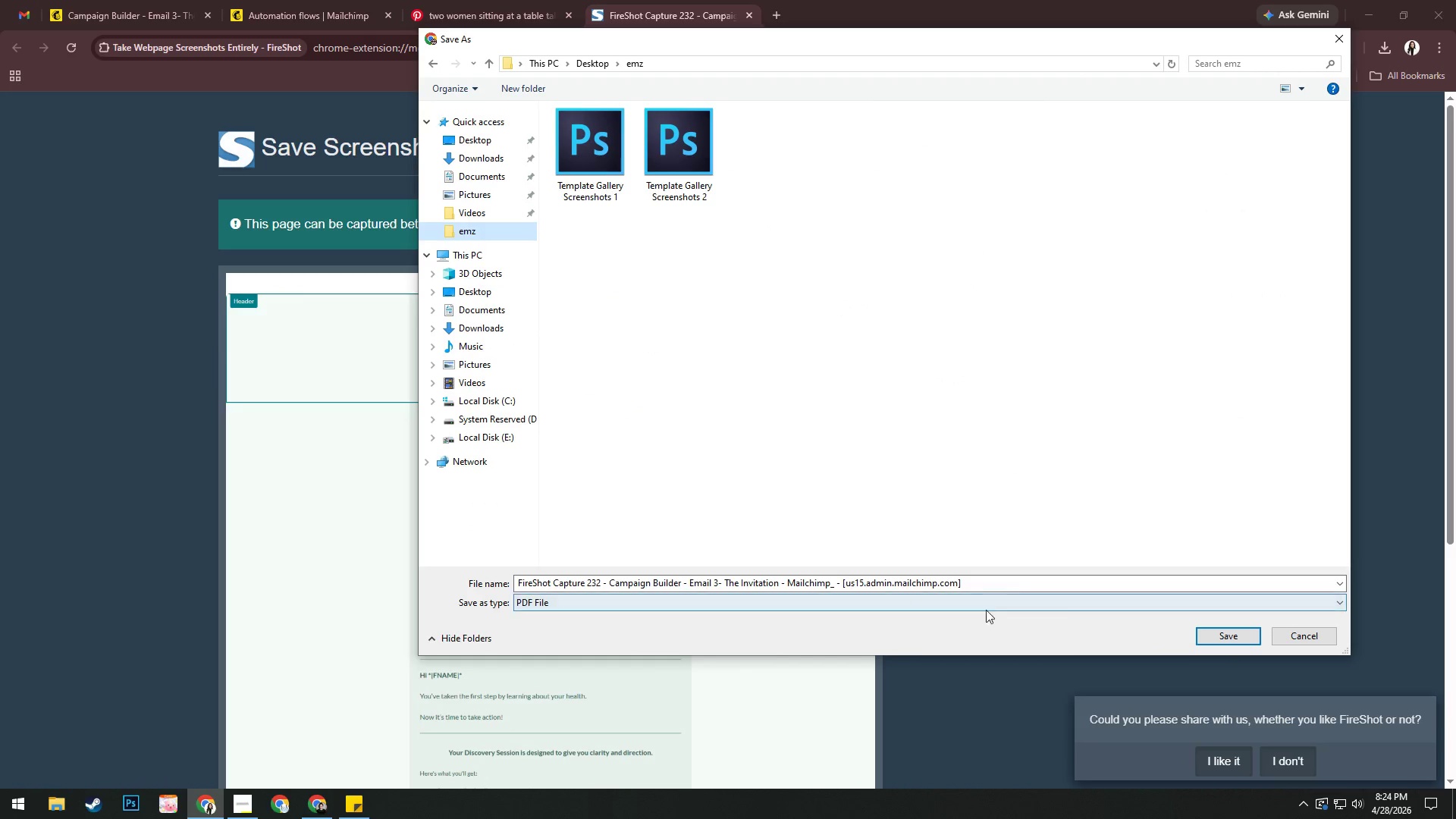 
left_click([991, 588])
 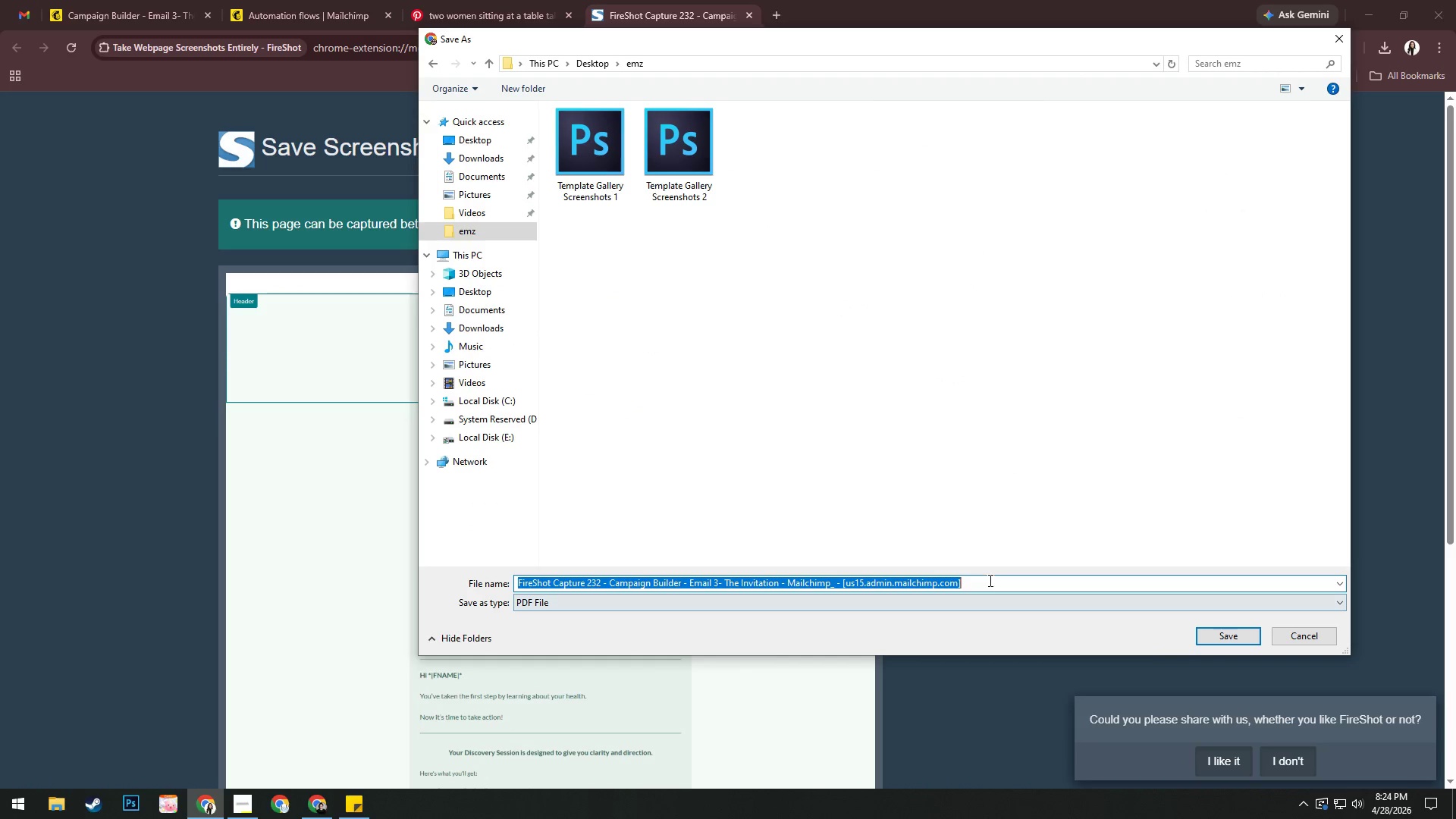 
hold_key(key=ShiftLeft, duration=0.48)
 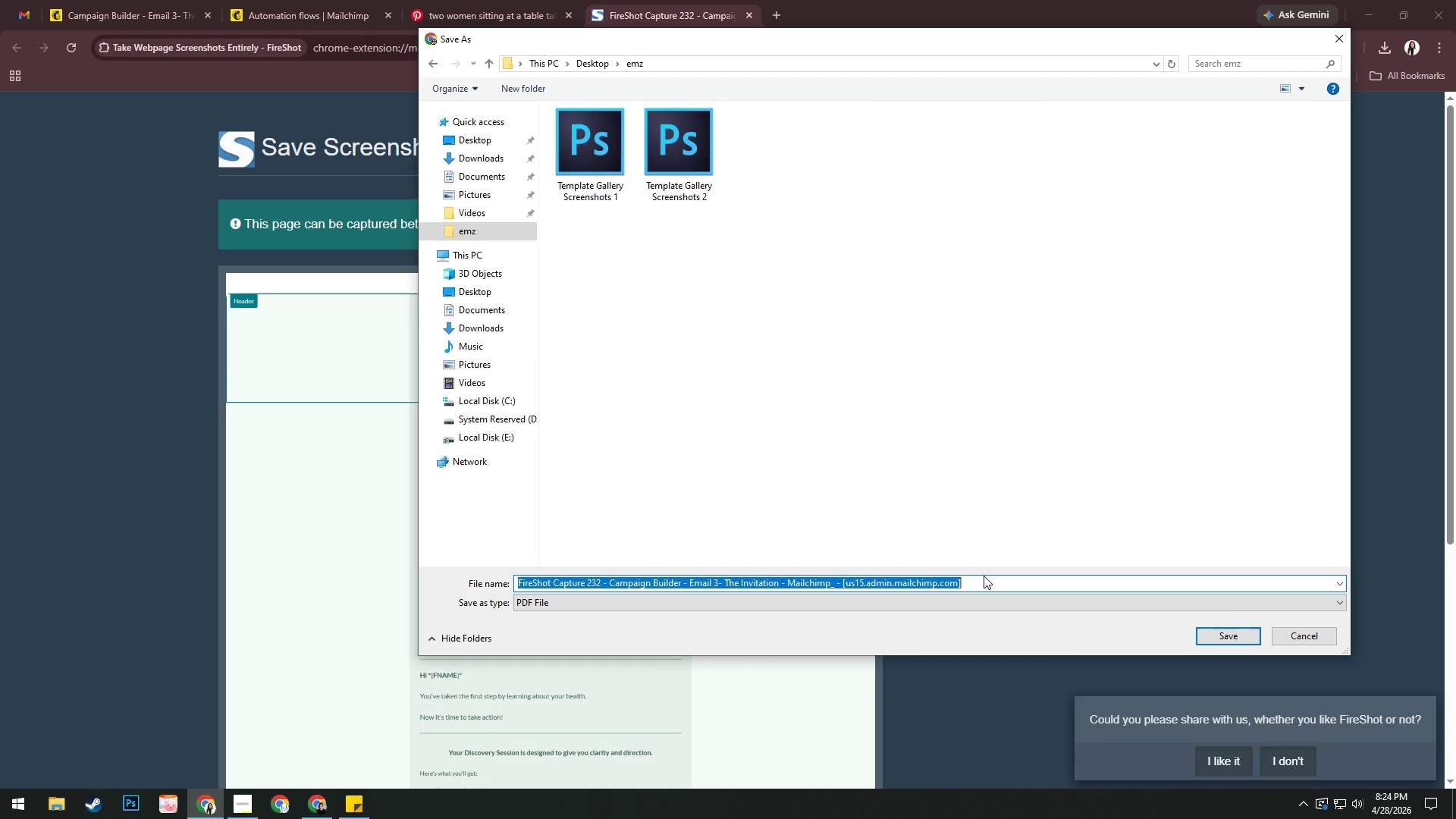 
key(Shift+ShiftLeft)
 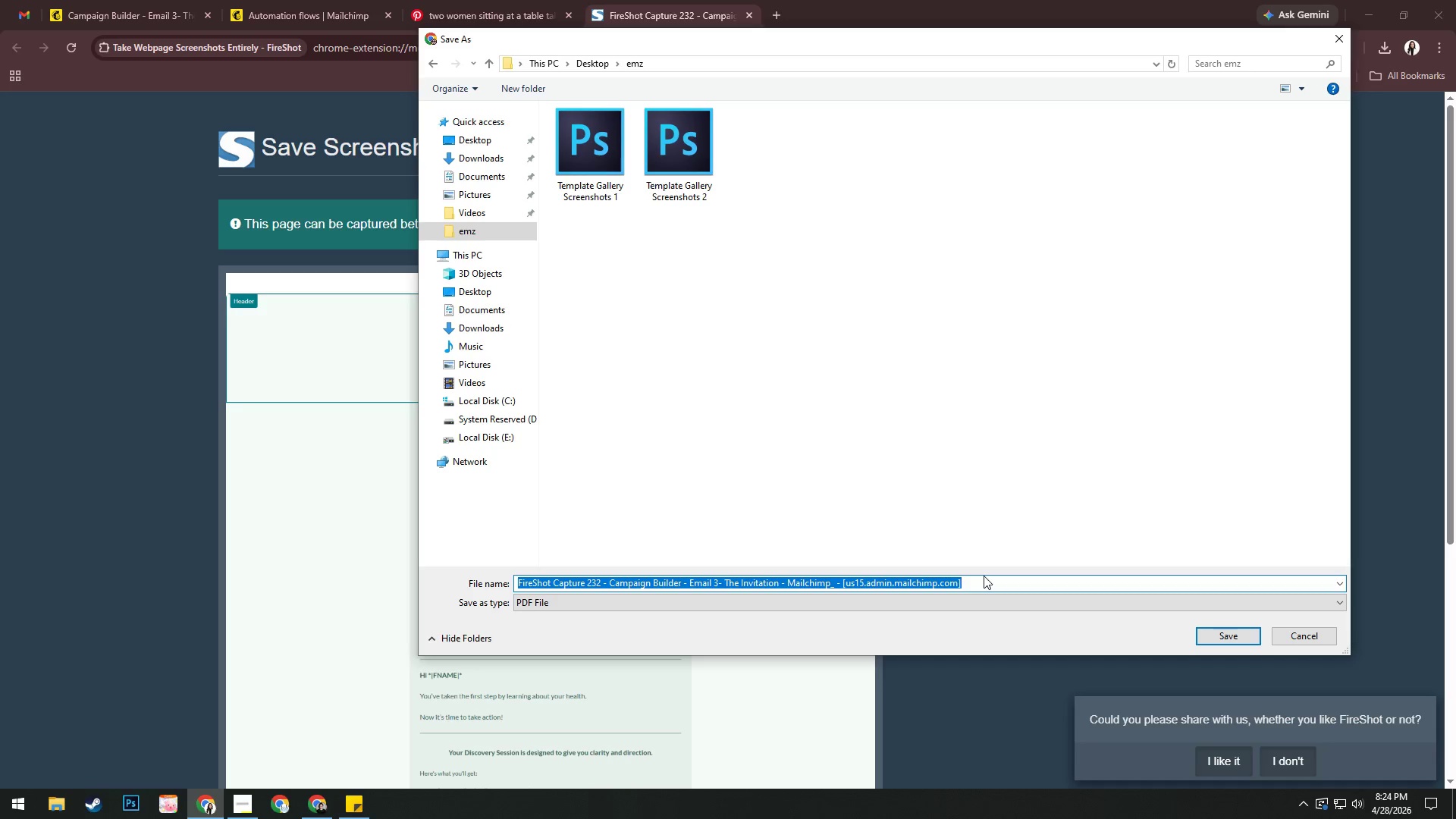 
key(Shift+ShiftLeft)
 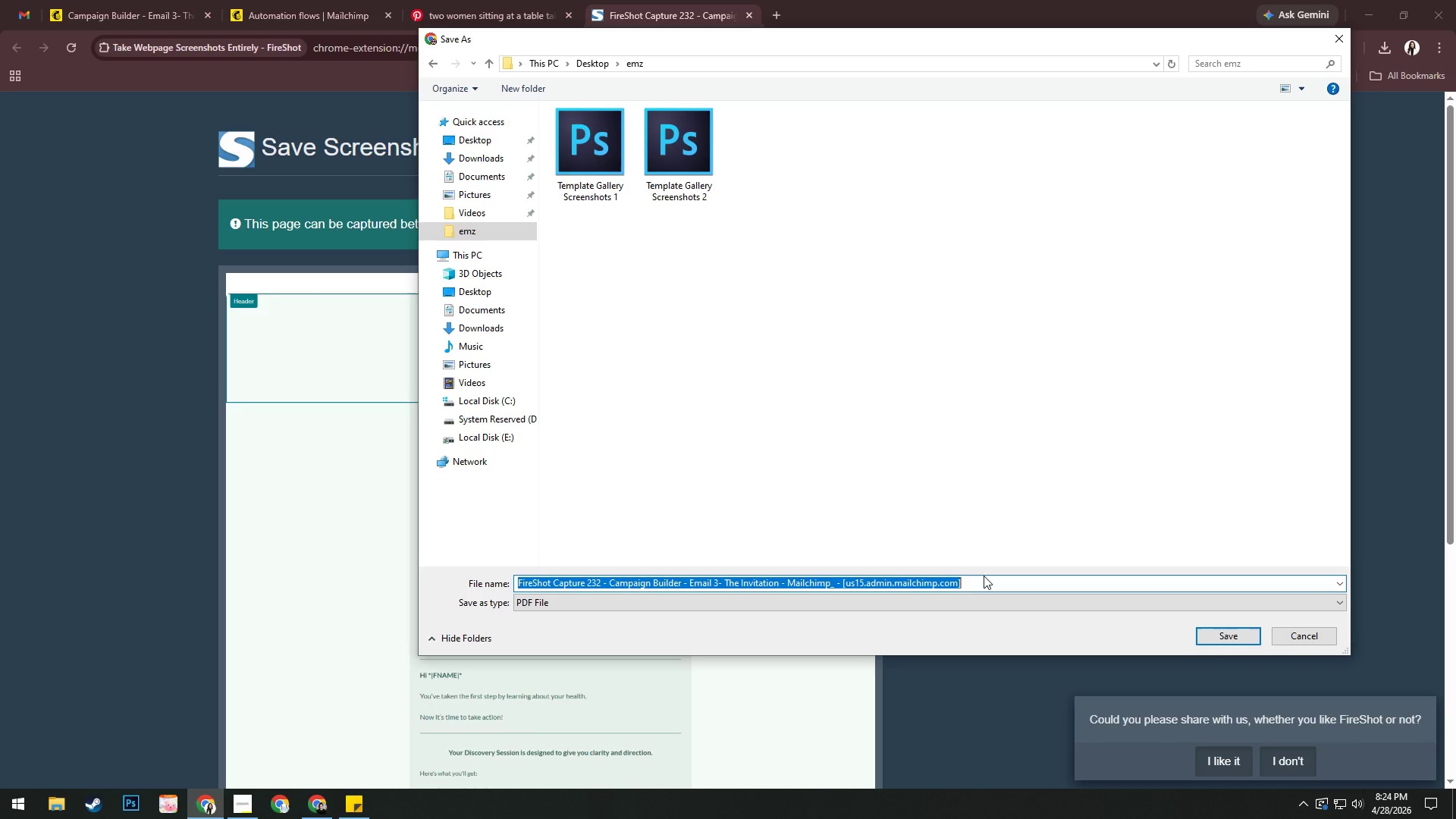 
key(Control+V)
 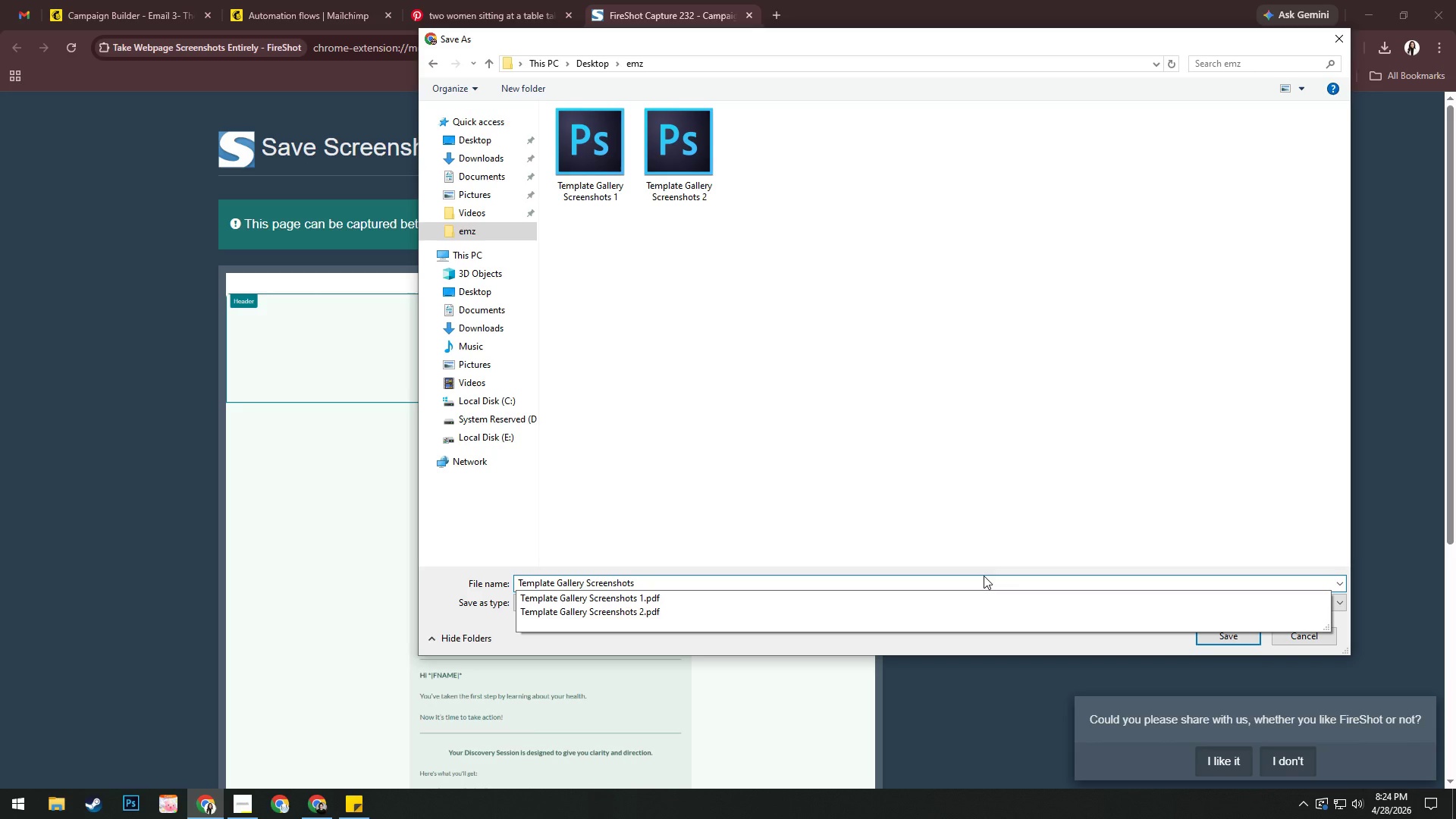 
key(Space)
 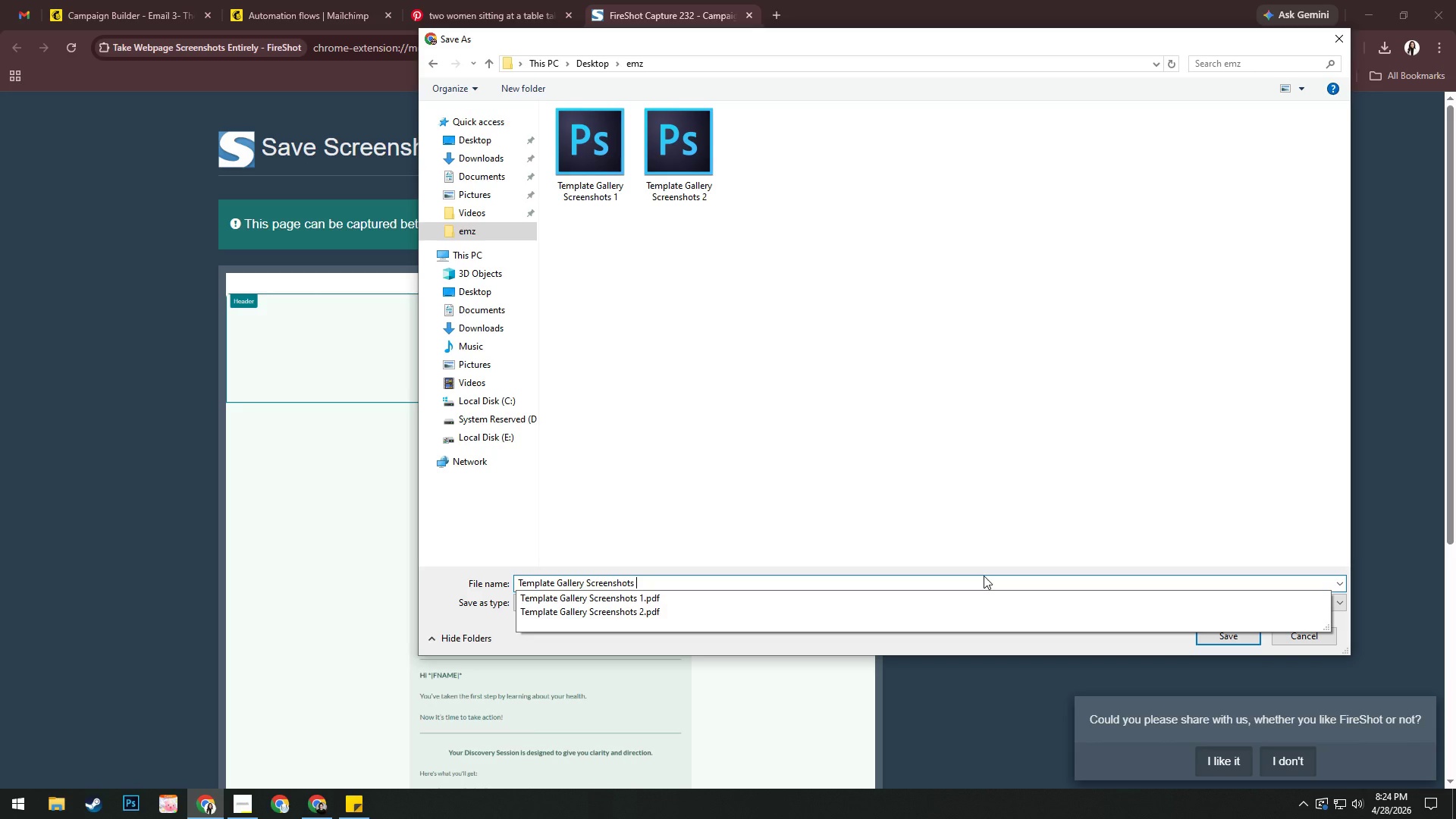 
key(Numpad3)
 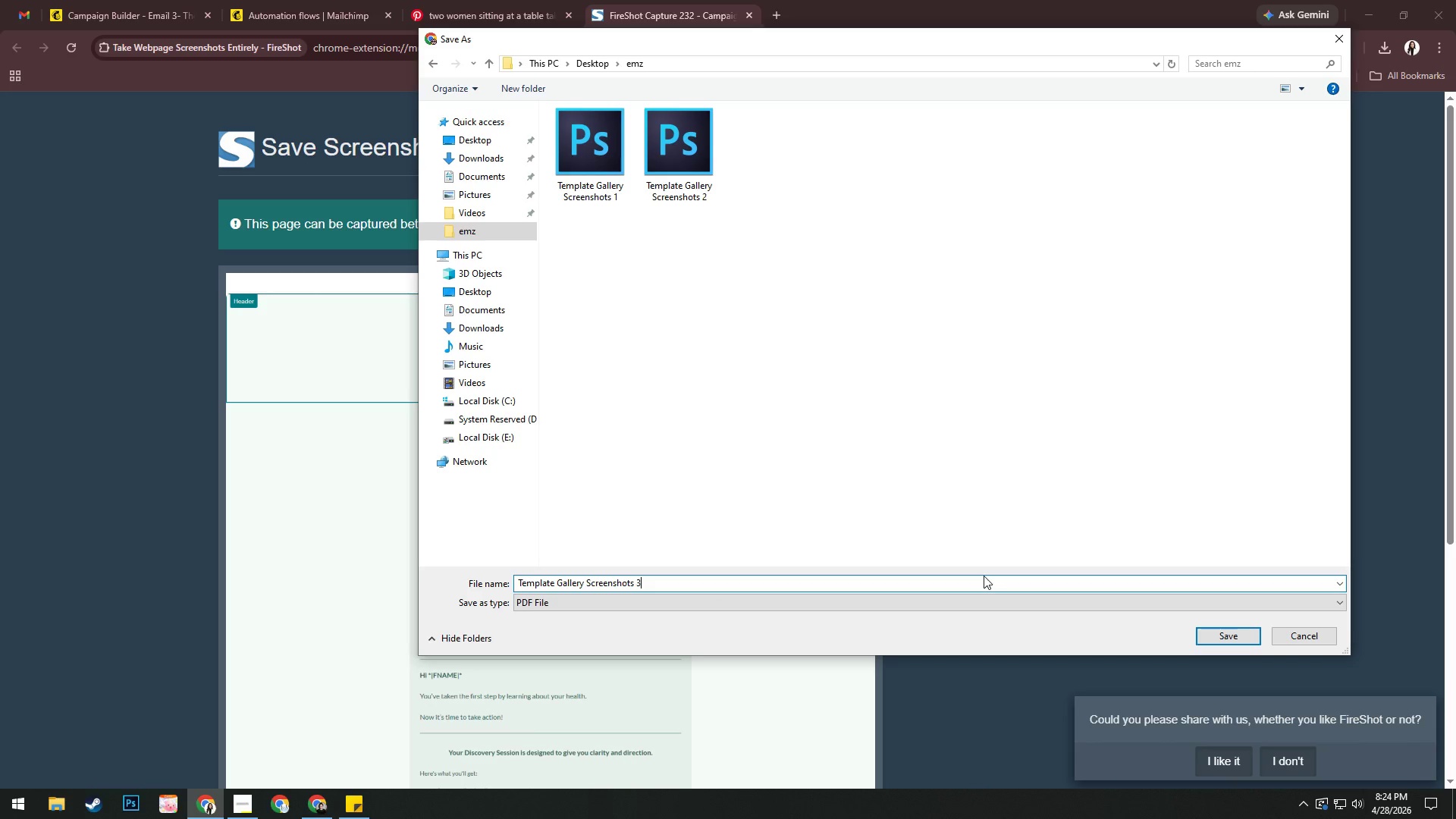 
key(NumpadEnter)
 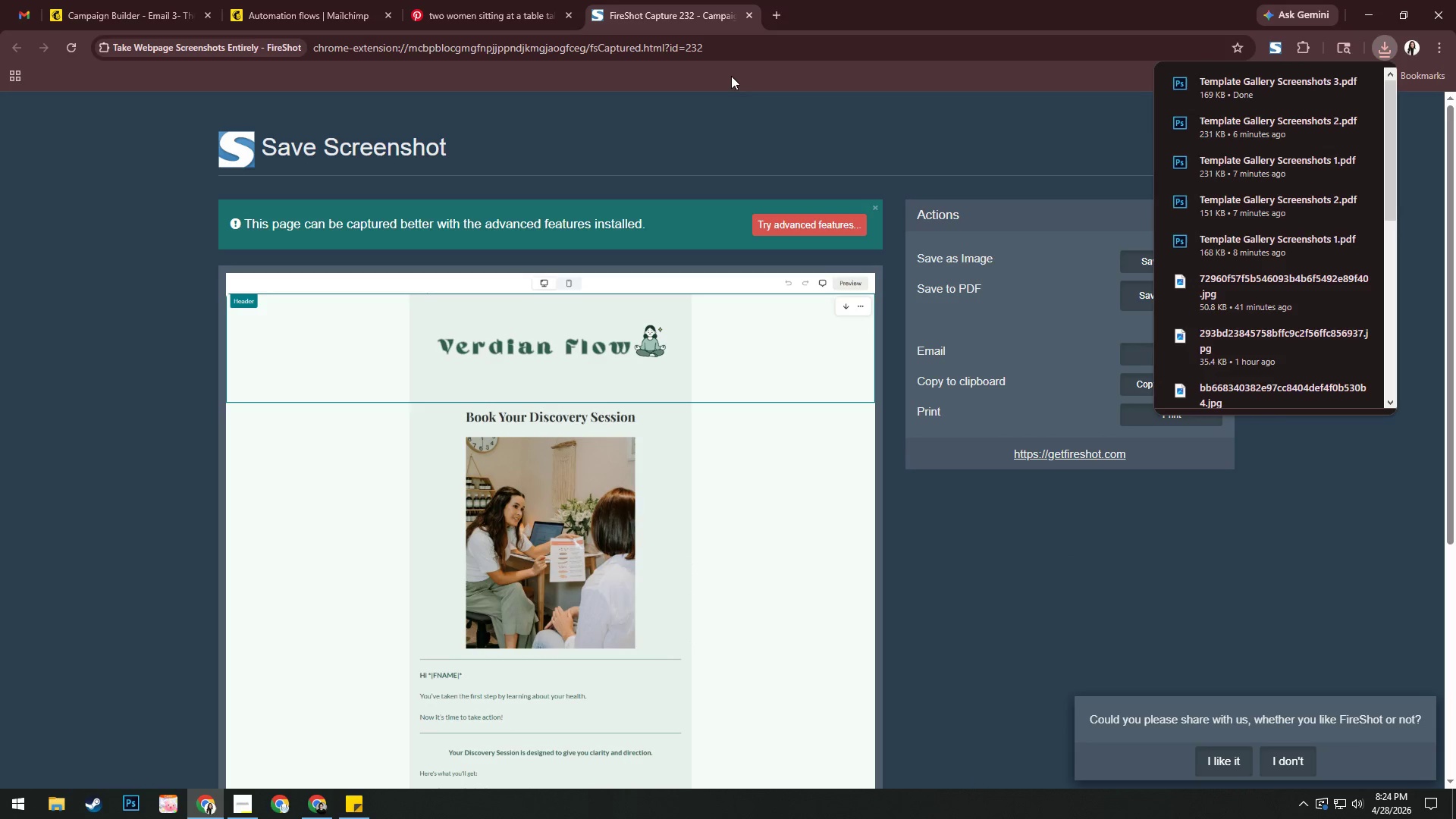 
left_click([745, 17])
 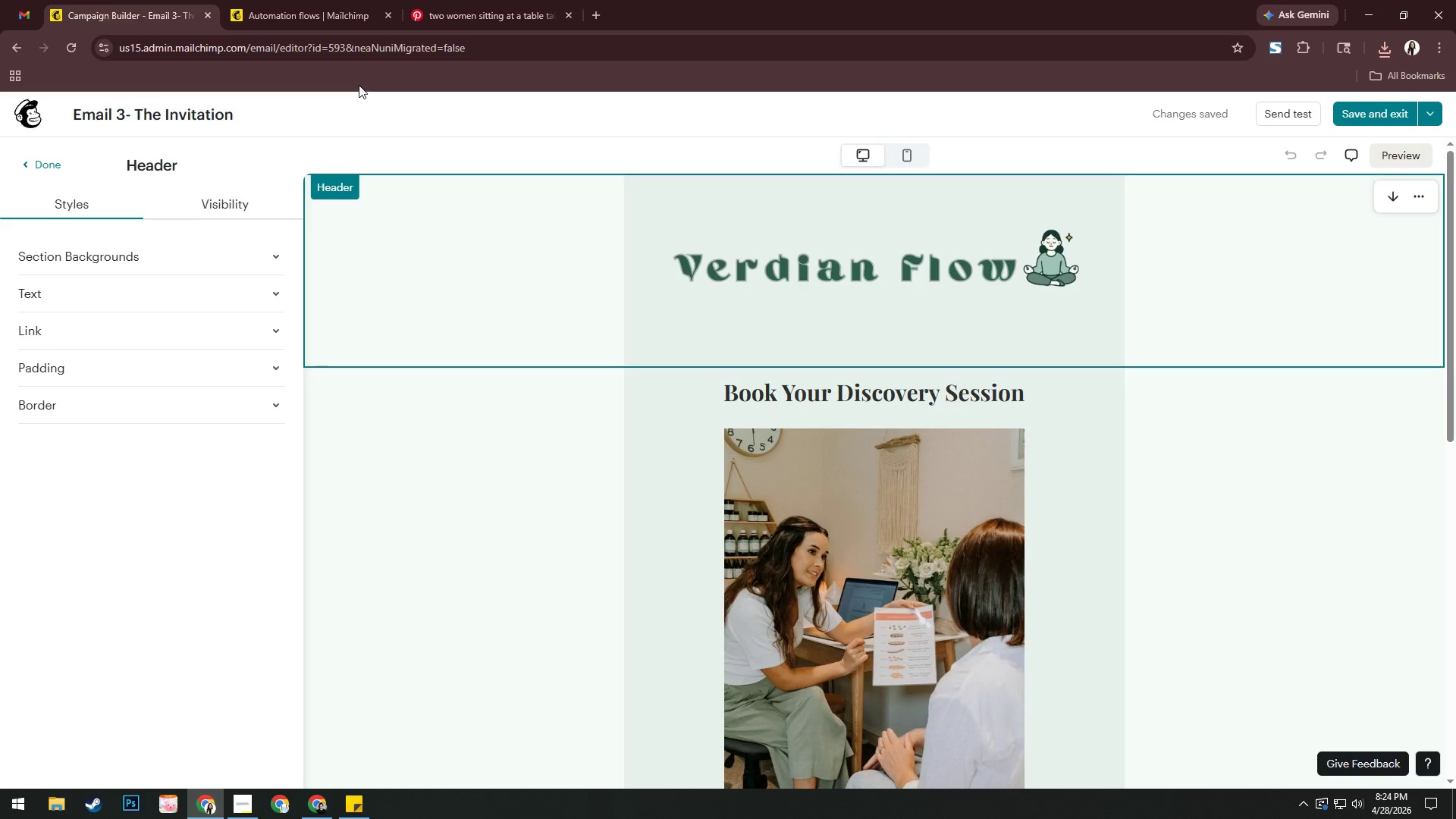 
wait(7.75)
 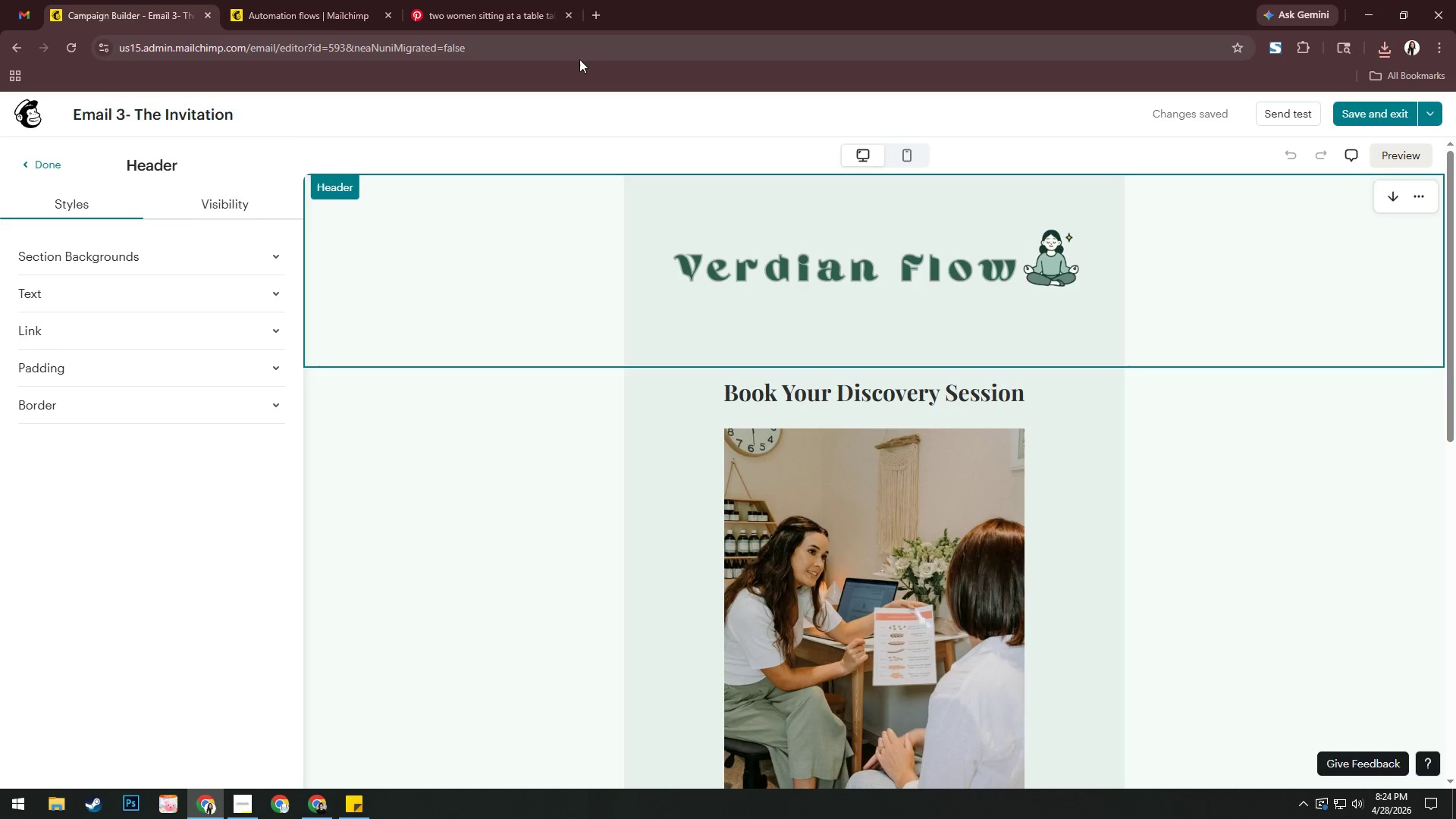 
mouse_move([1379, 120])
 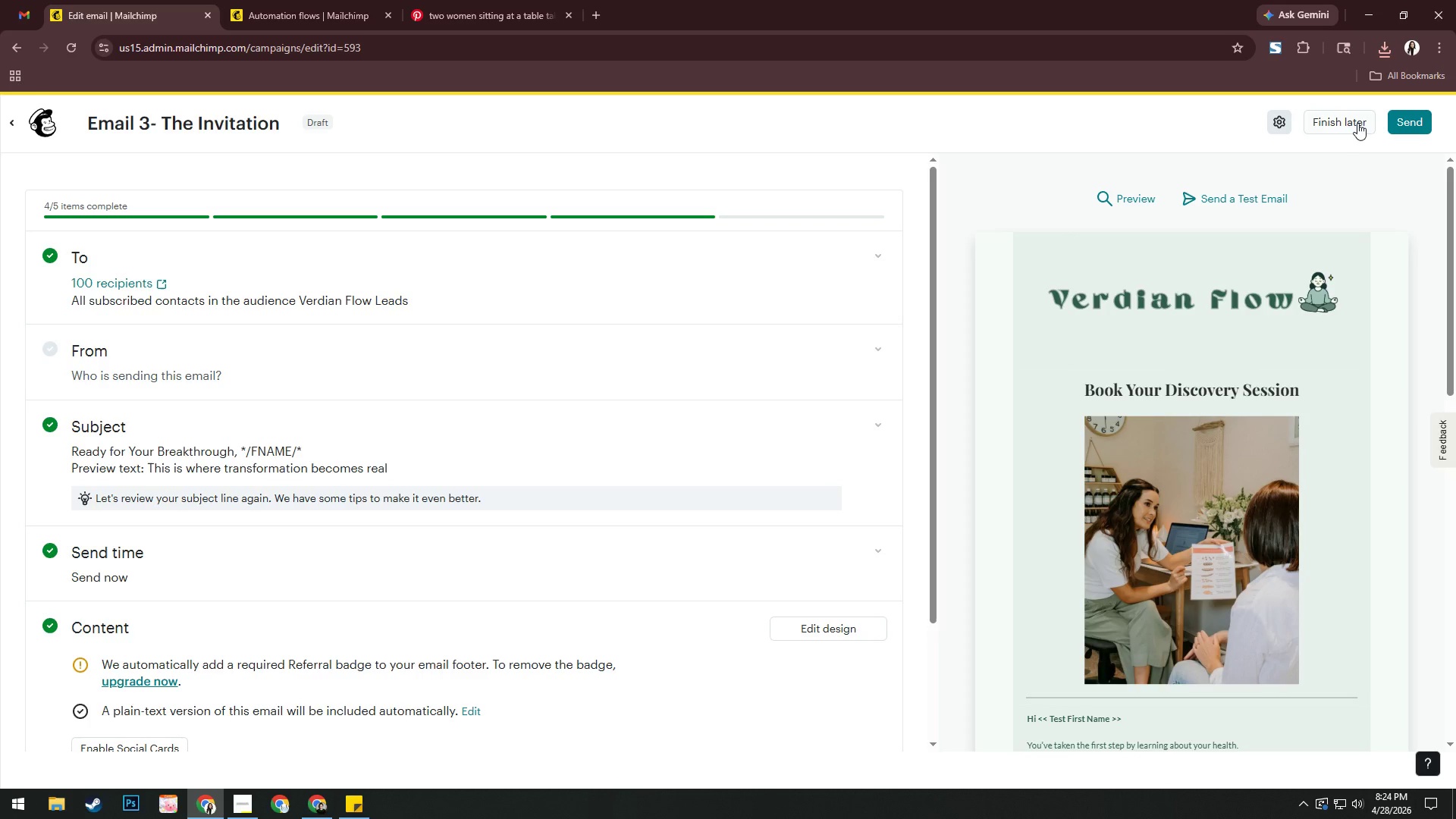 
left_click([1351, 122])
 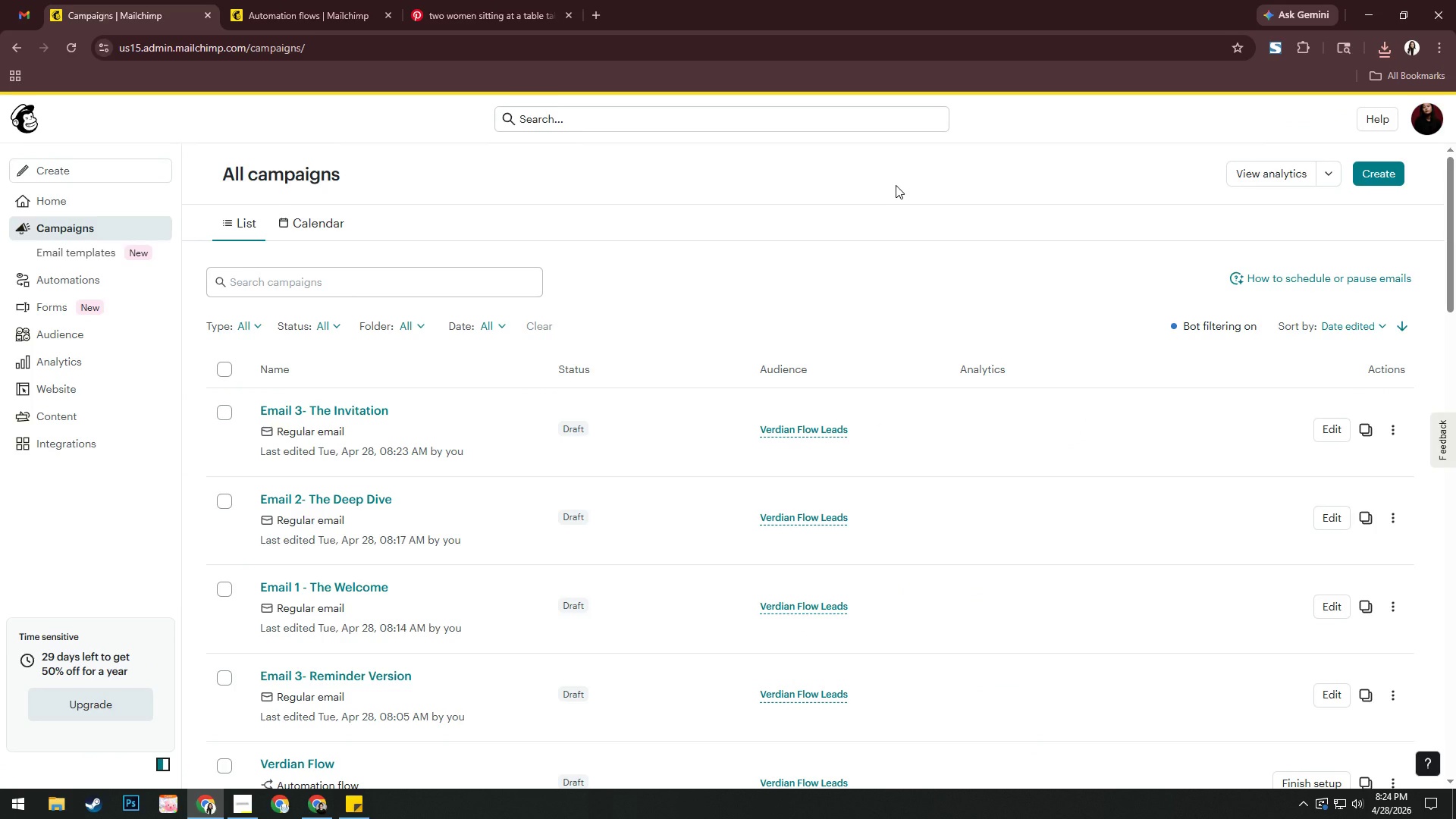 
wait(20.81)
 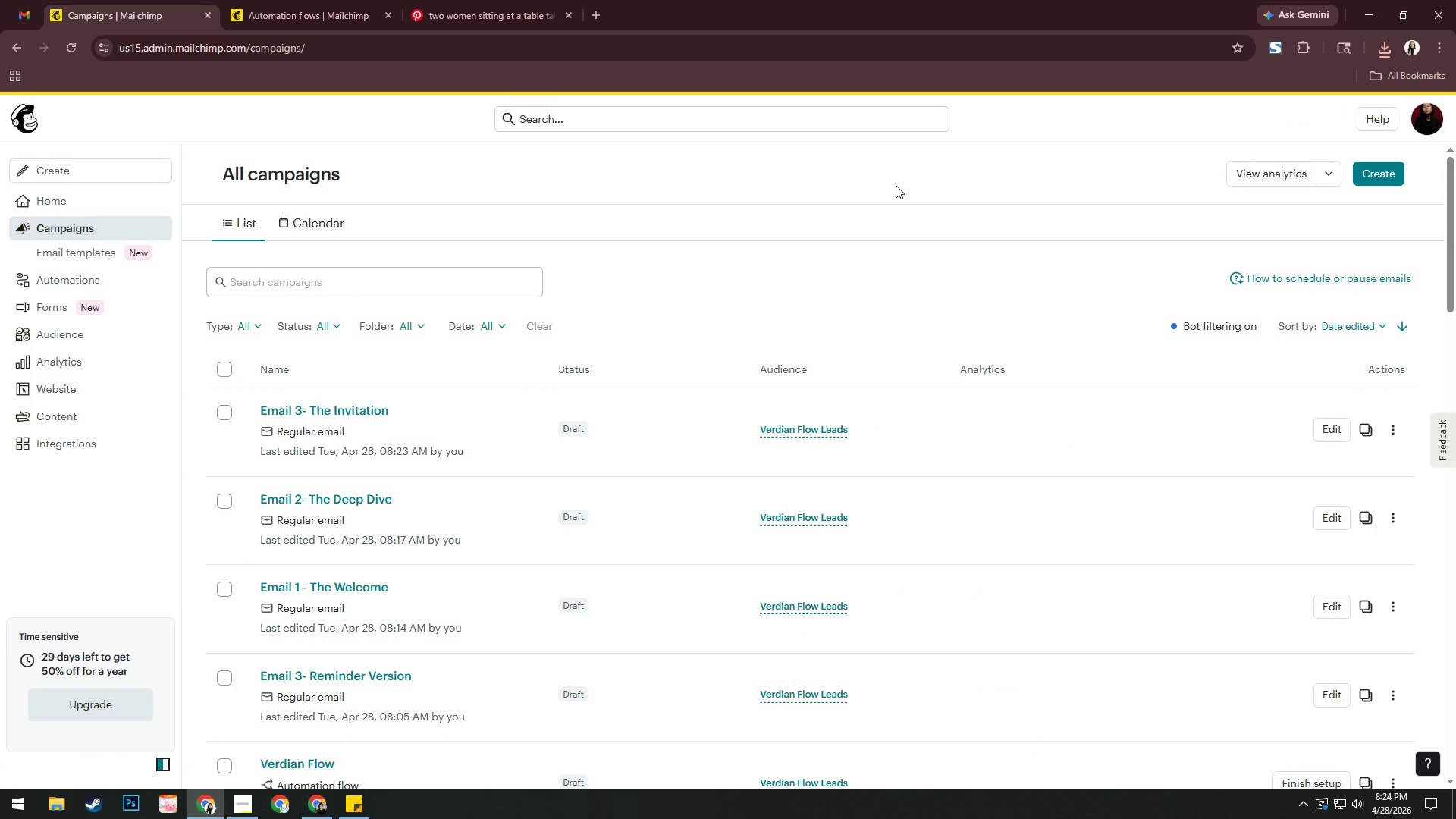 
left_click([271, 10])
 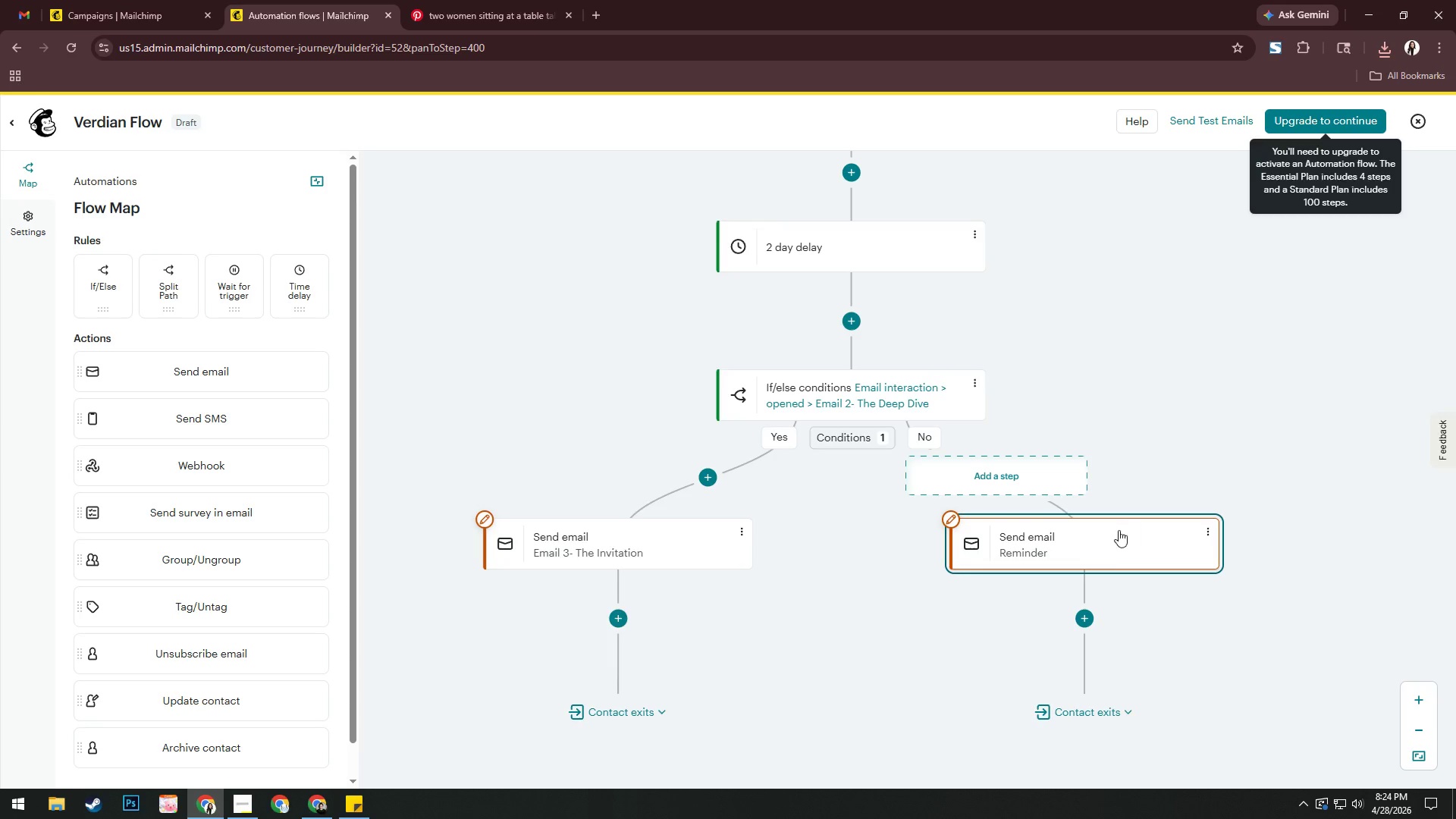 
left_click([1102, 551])
 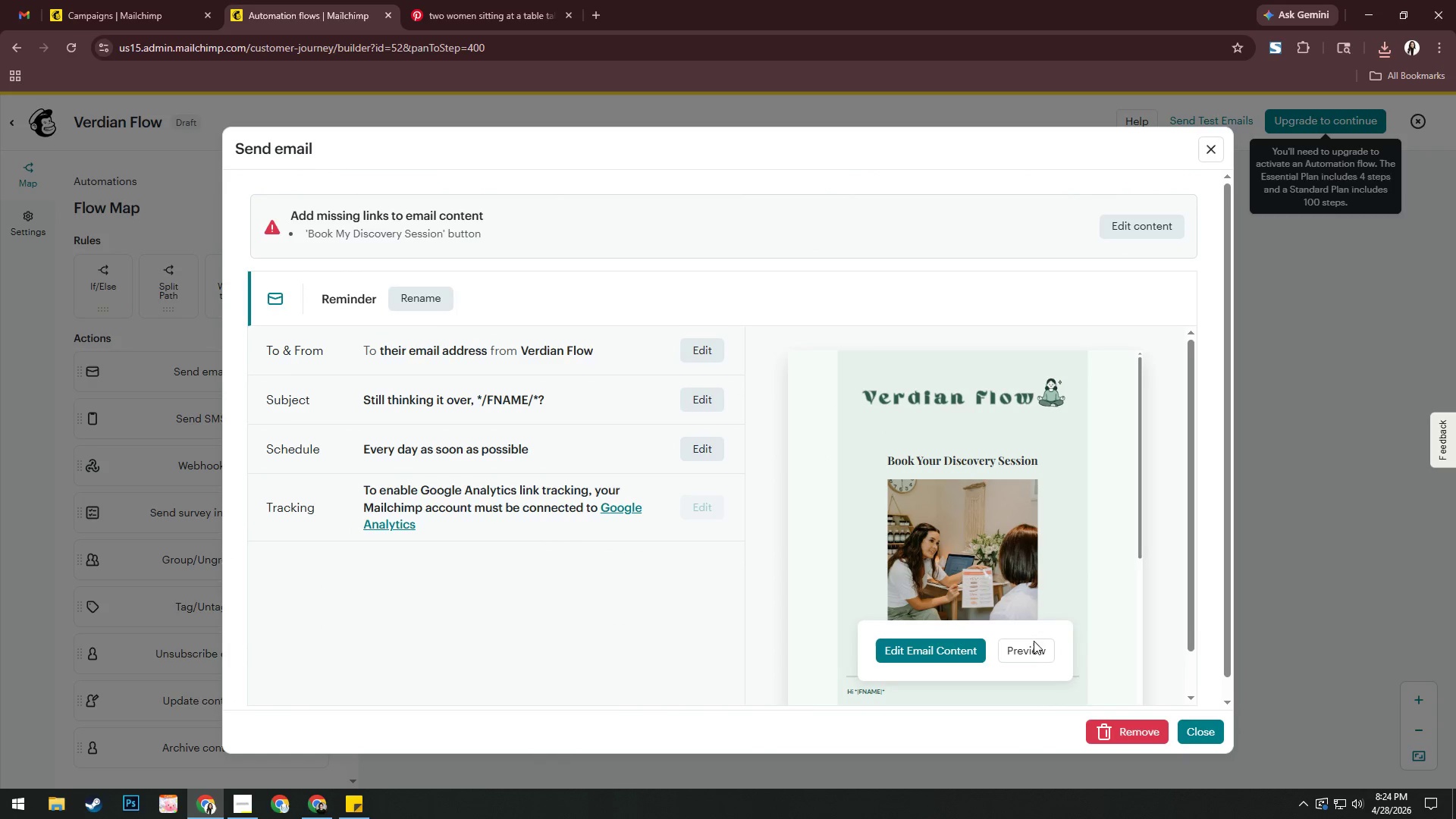 
left_click([938, 654])
 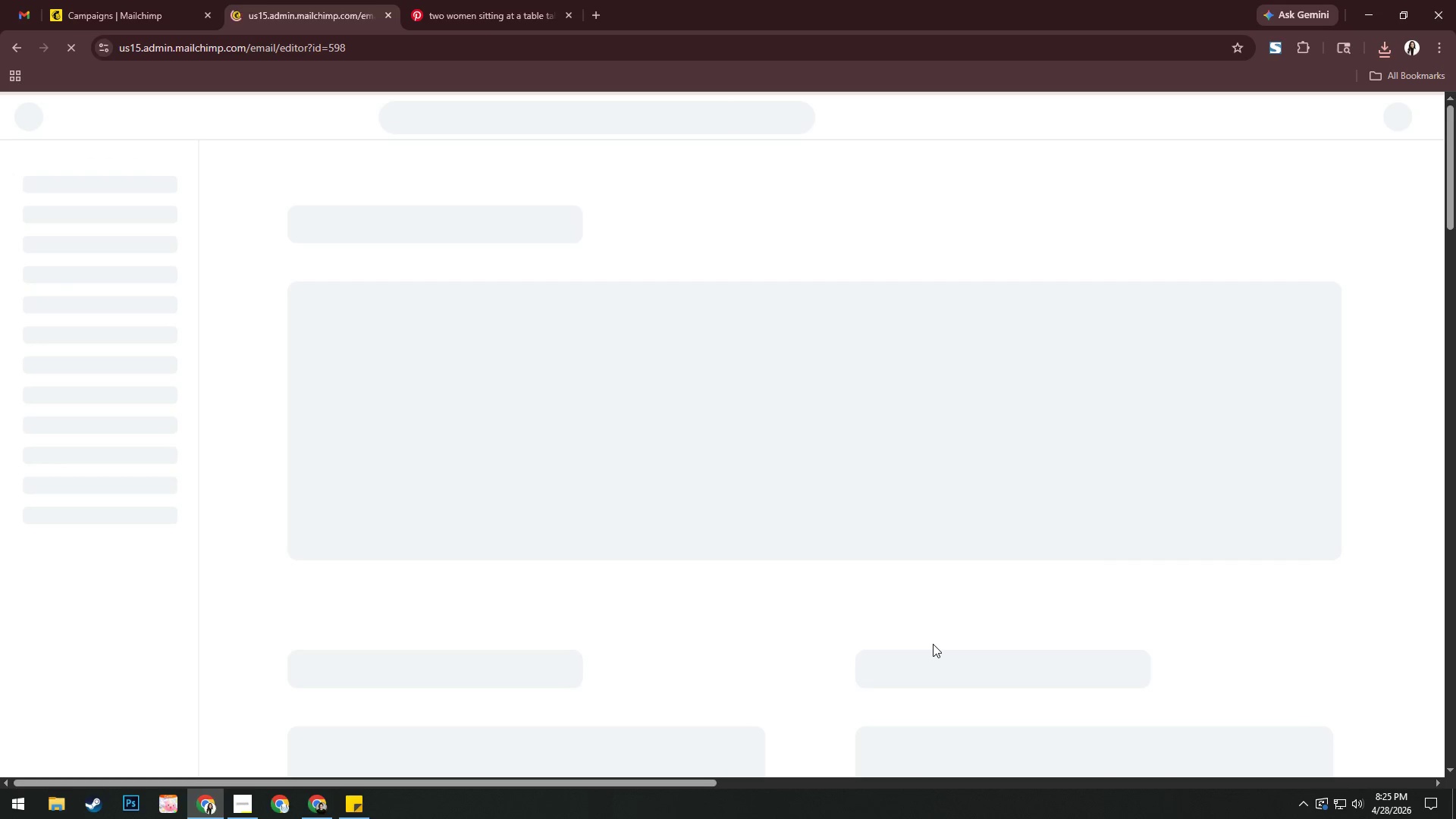 
wait(10.08)
 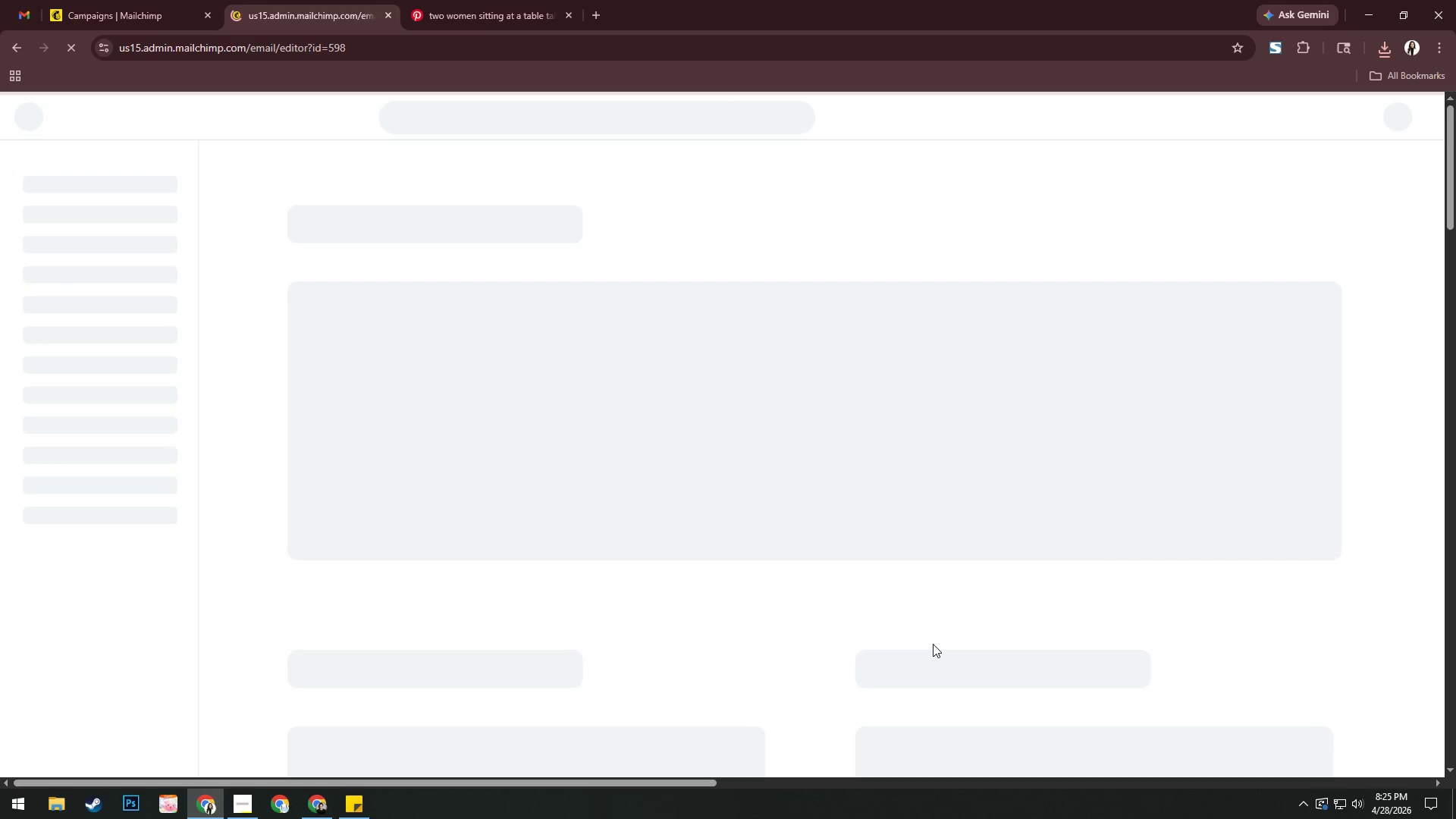 
left_click([1006, 394])
 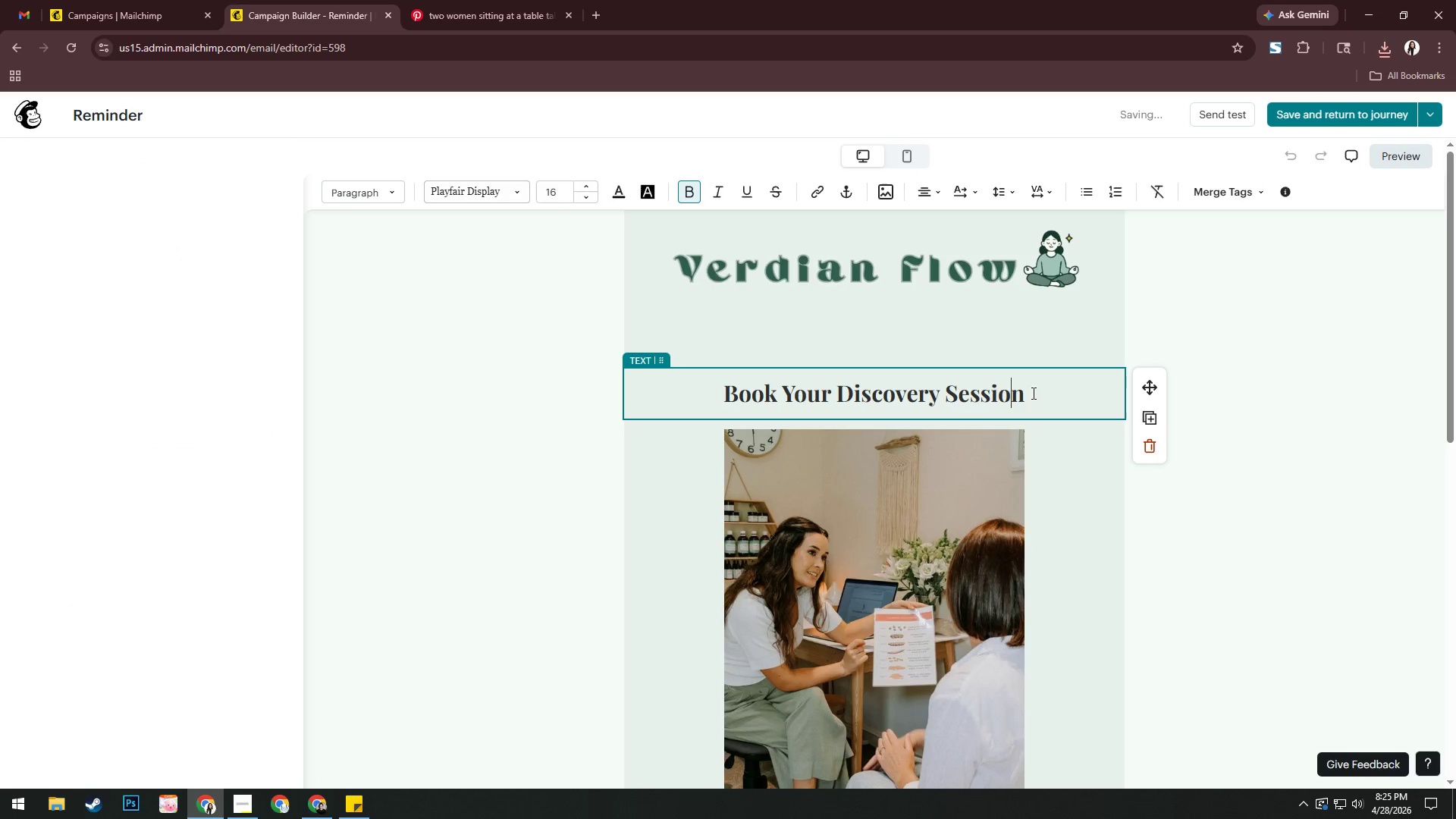 
left_click_drag(start_coordinate=[1032, 393], to_coordinate=[744, 394])
 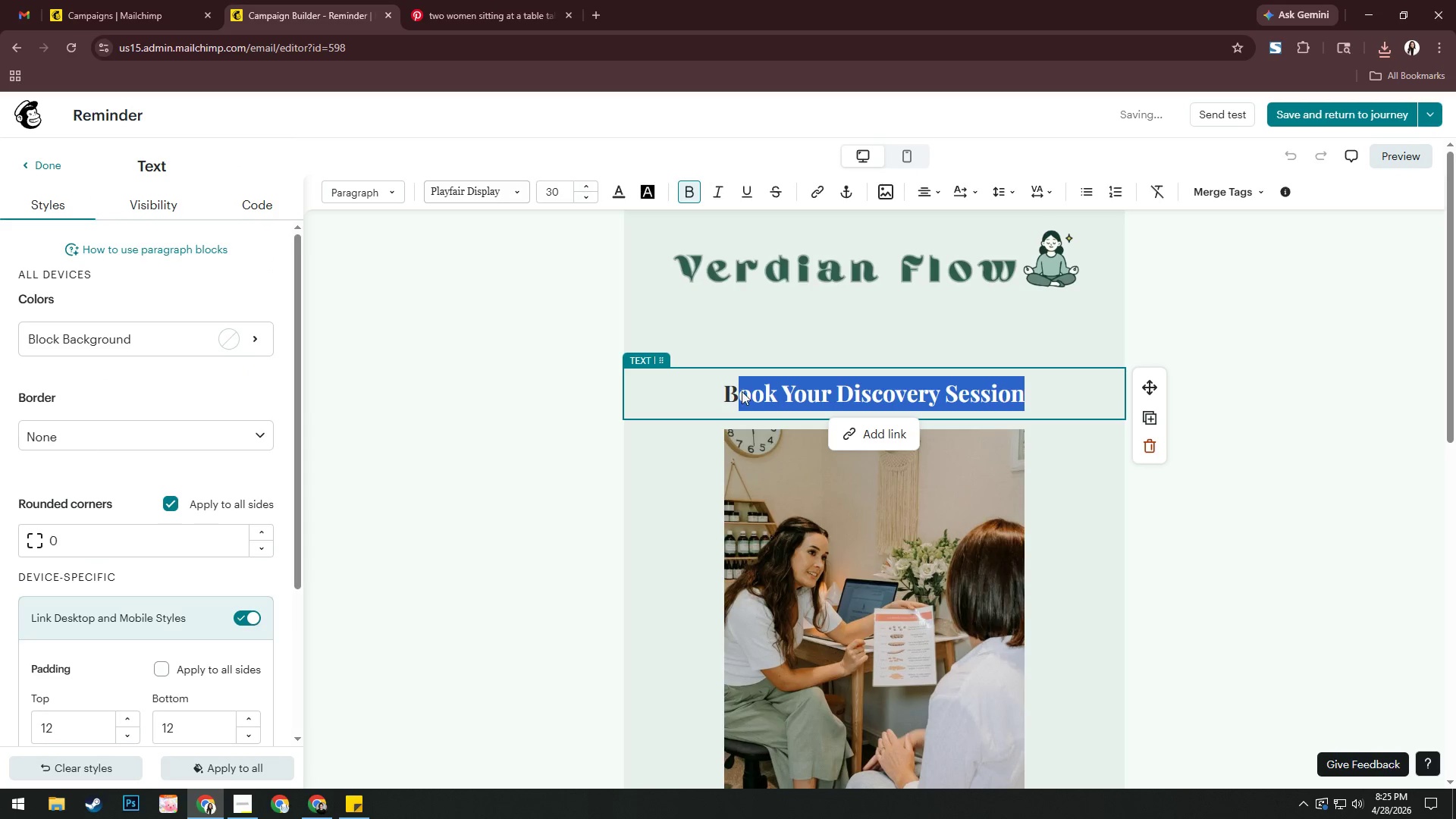 
key(Backspace)
key(Backspace)
type(Still thinking it)
 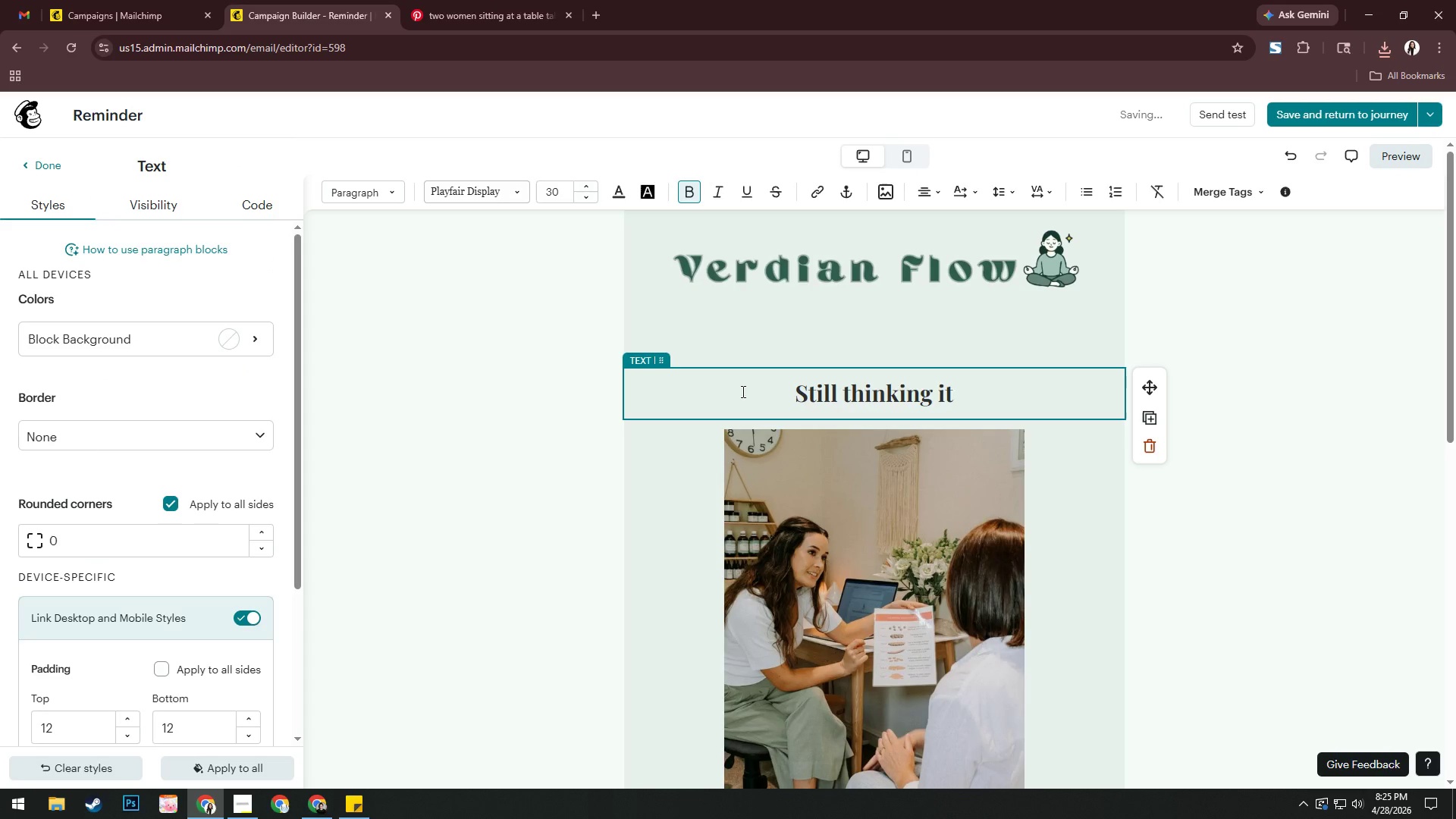 
wait(6.09)
 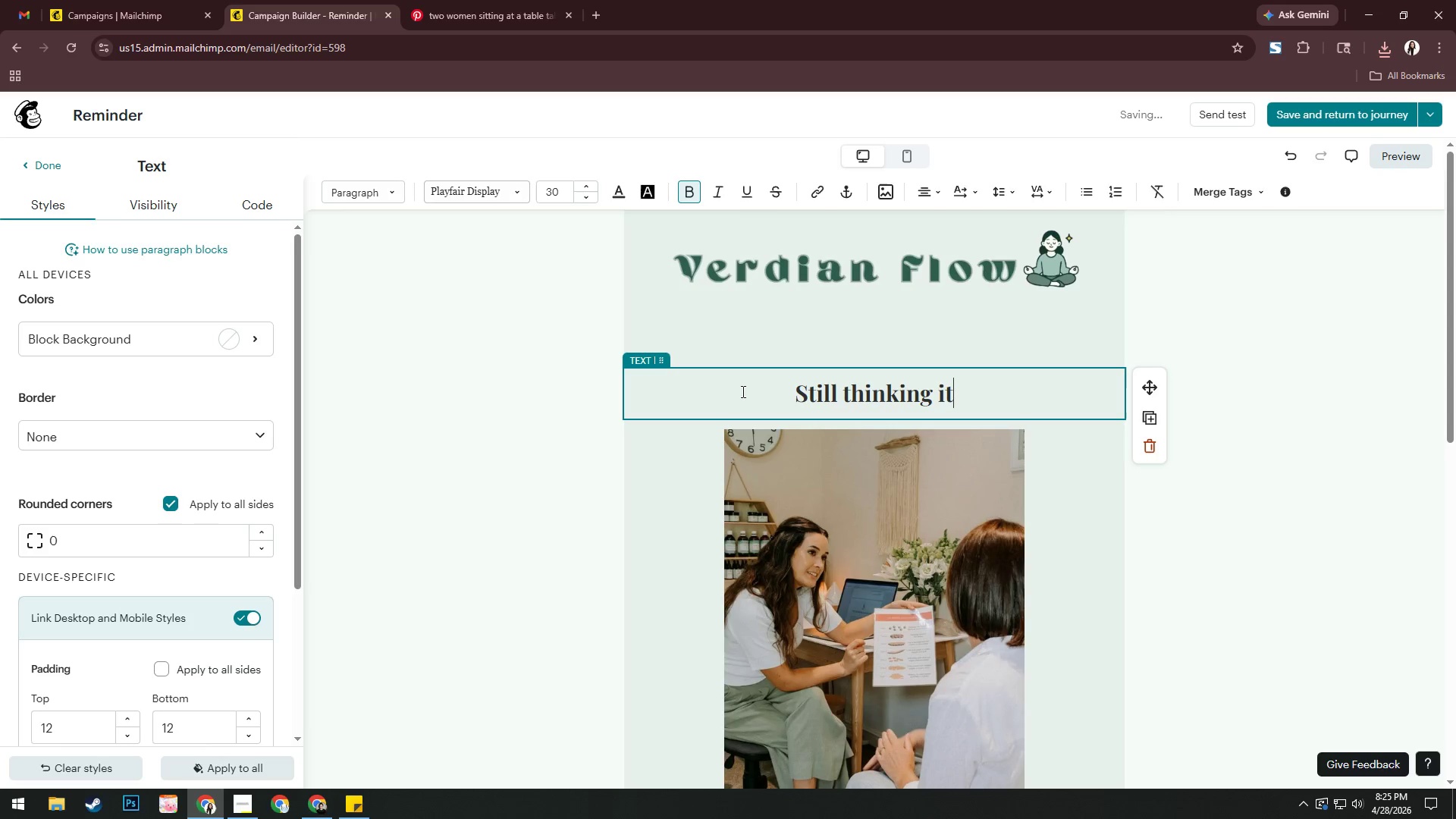 
type(it over)
key(Backspace)
key(Backspace)
key(Backspace)
key(Backspace)
key(Backspace)
key(Backspace)
key(Backspace)
type( over.)
key(Backspace)
type(, /)
key(Backspace)
type(*/)
key(Backspace)
key(Backspace)
 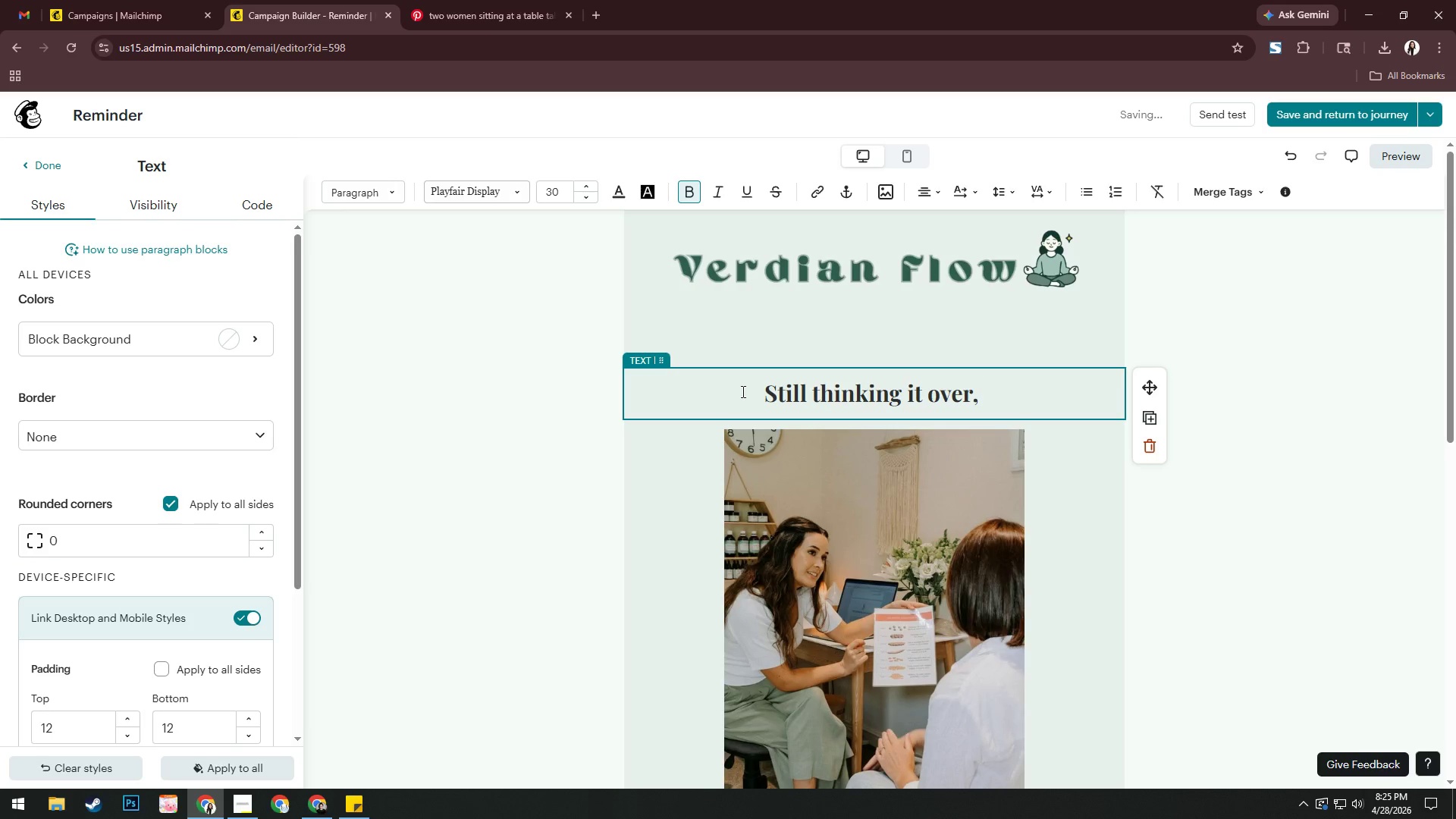 
left_click([1199, 191])
 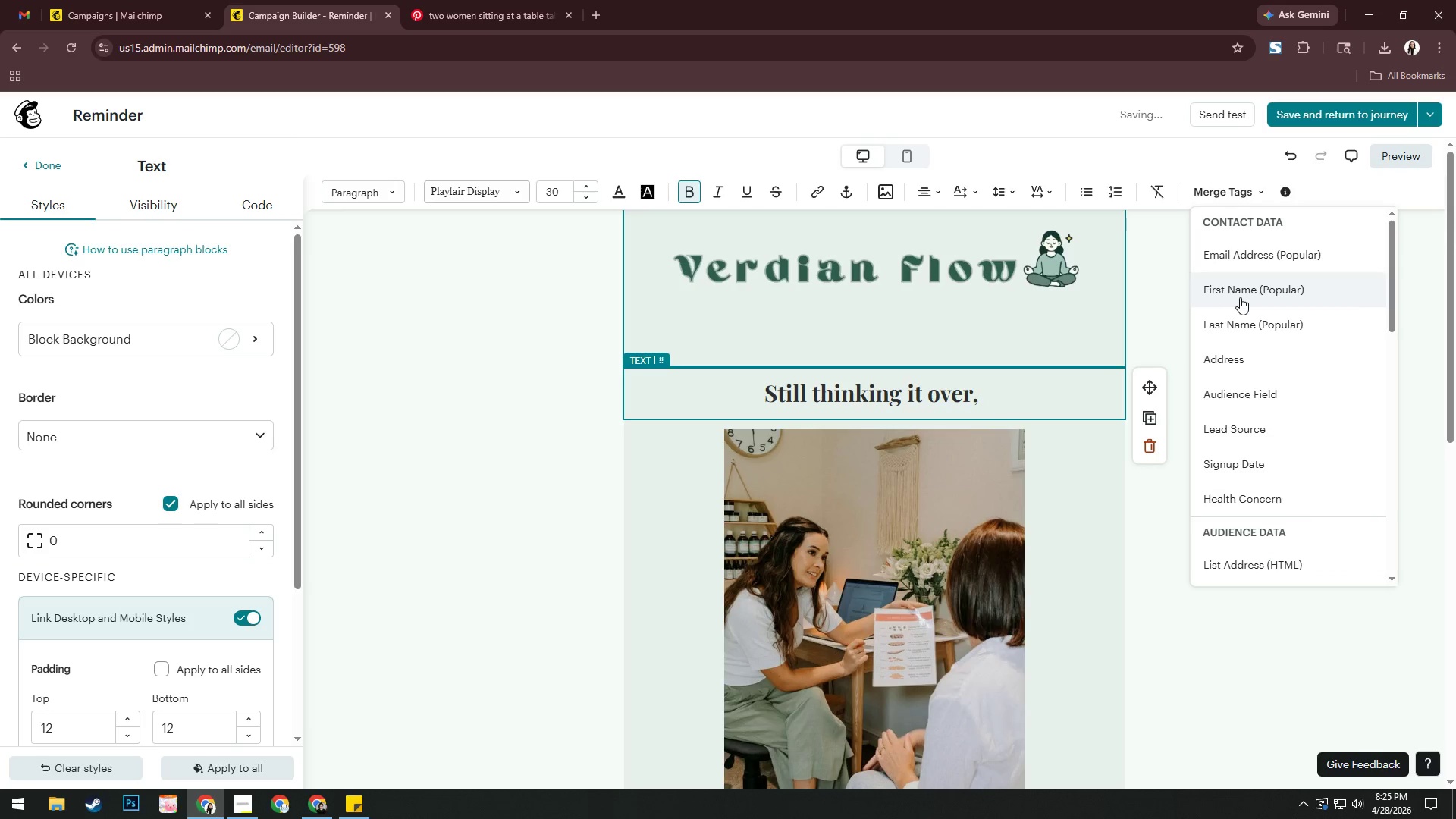 
left_click([1240, 290])
 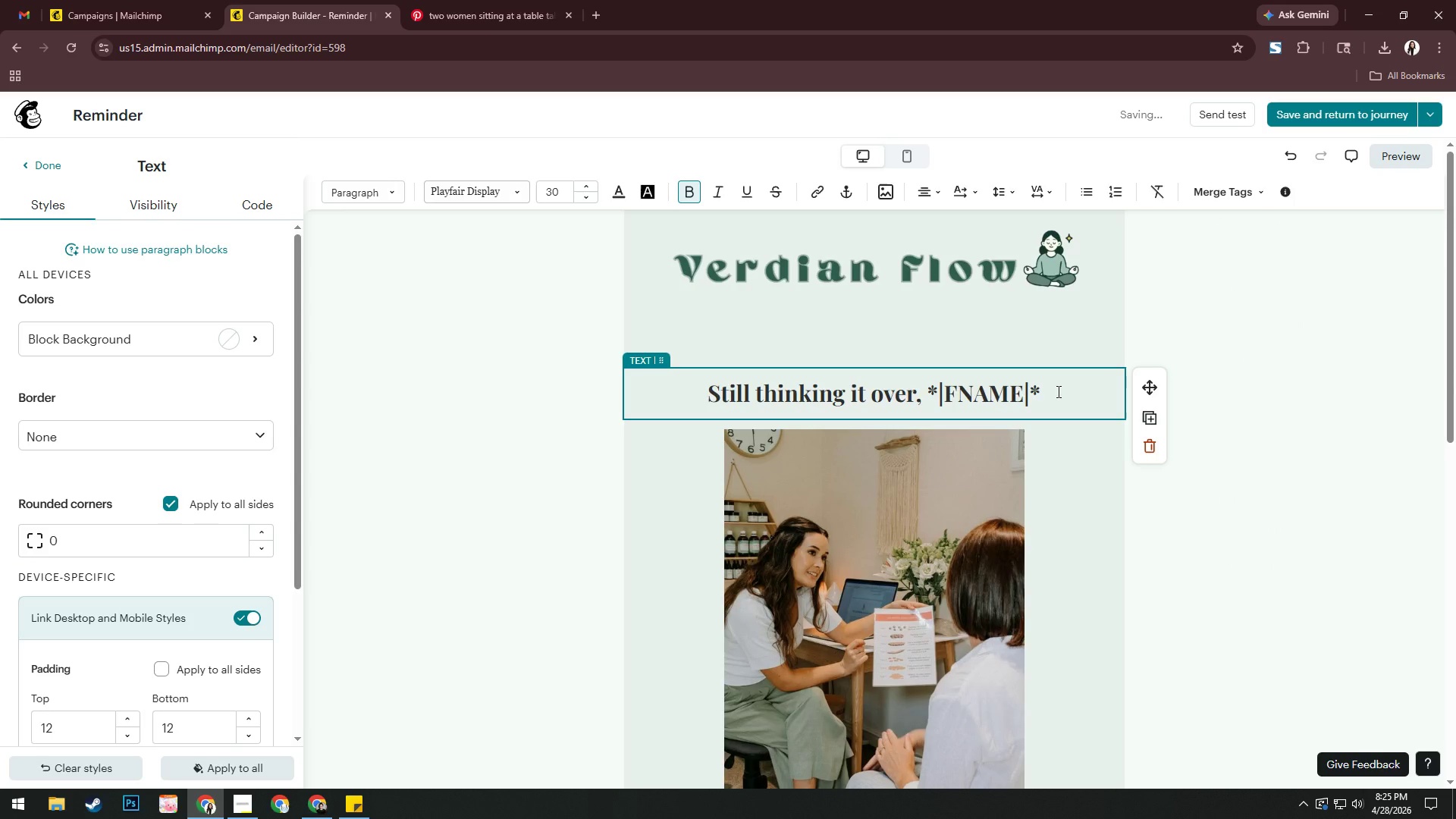 
key(Shift+ShiftRight)
 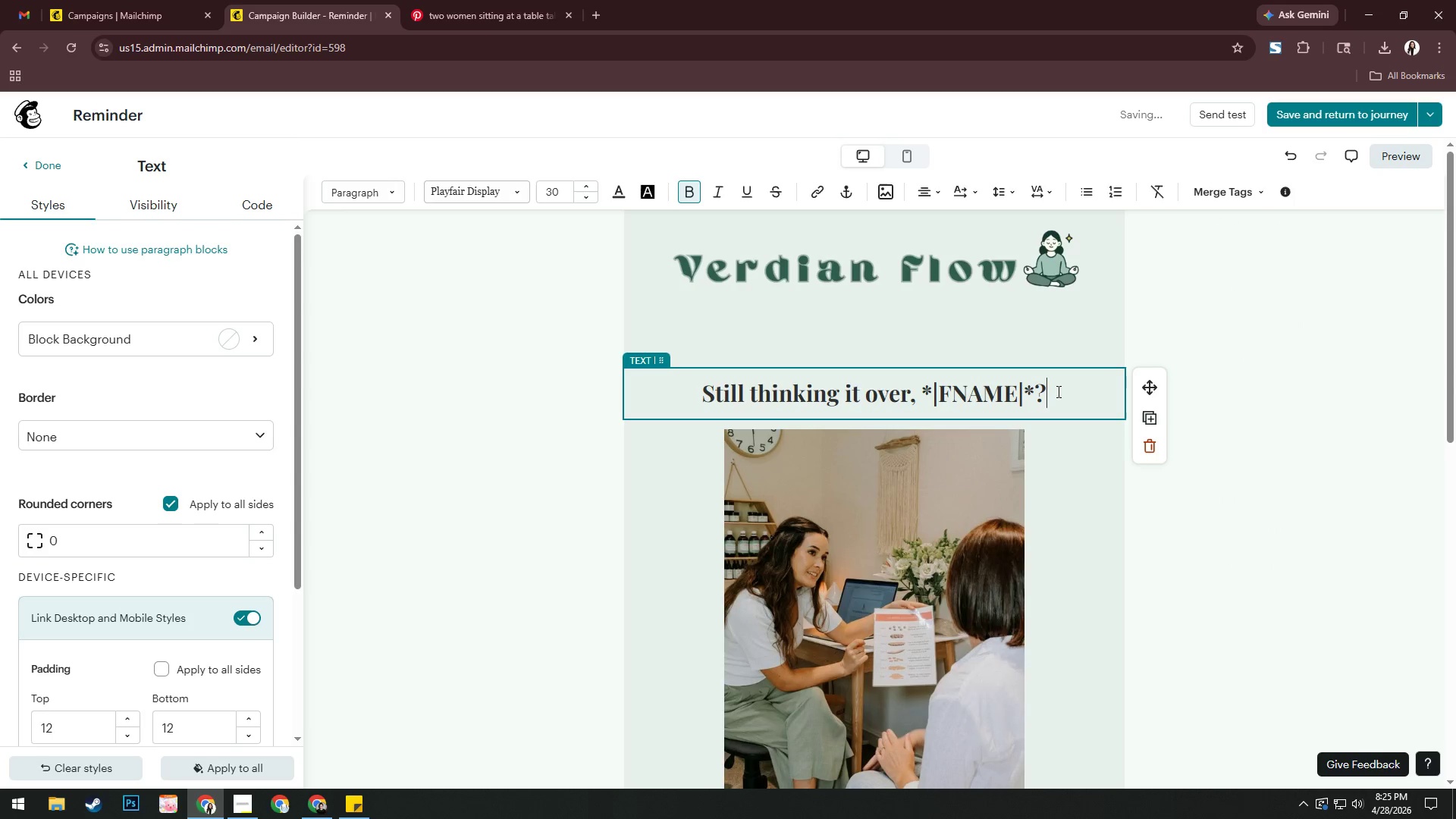 
key(Shift+Slash)
 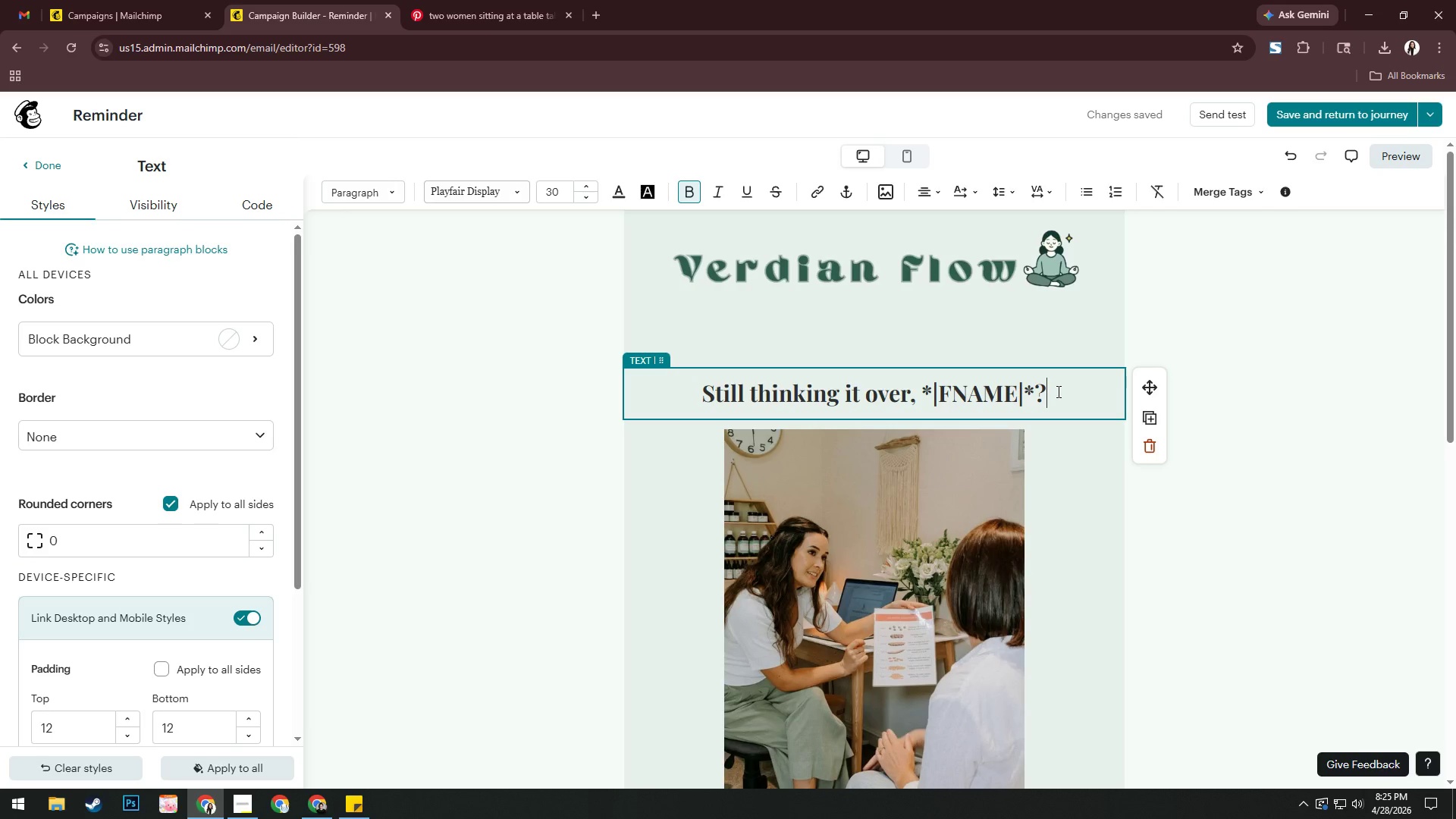 
wait(12.39)
 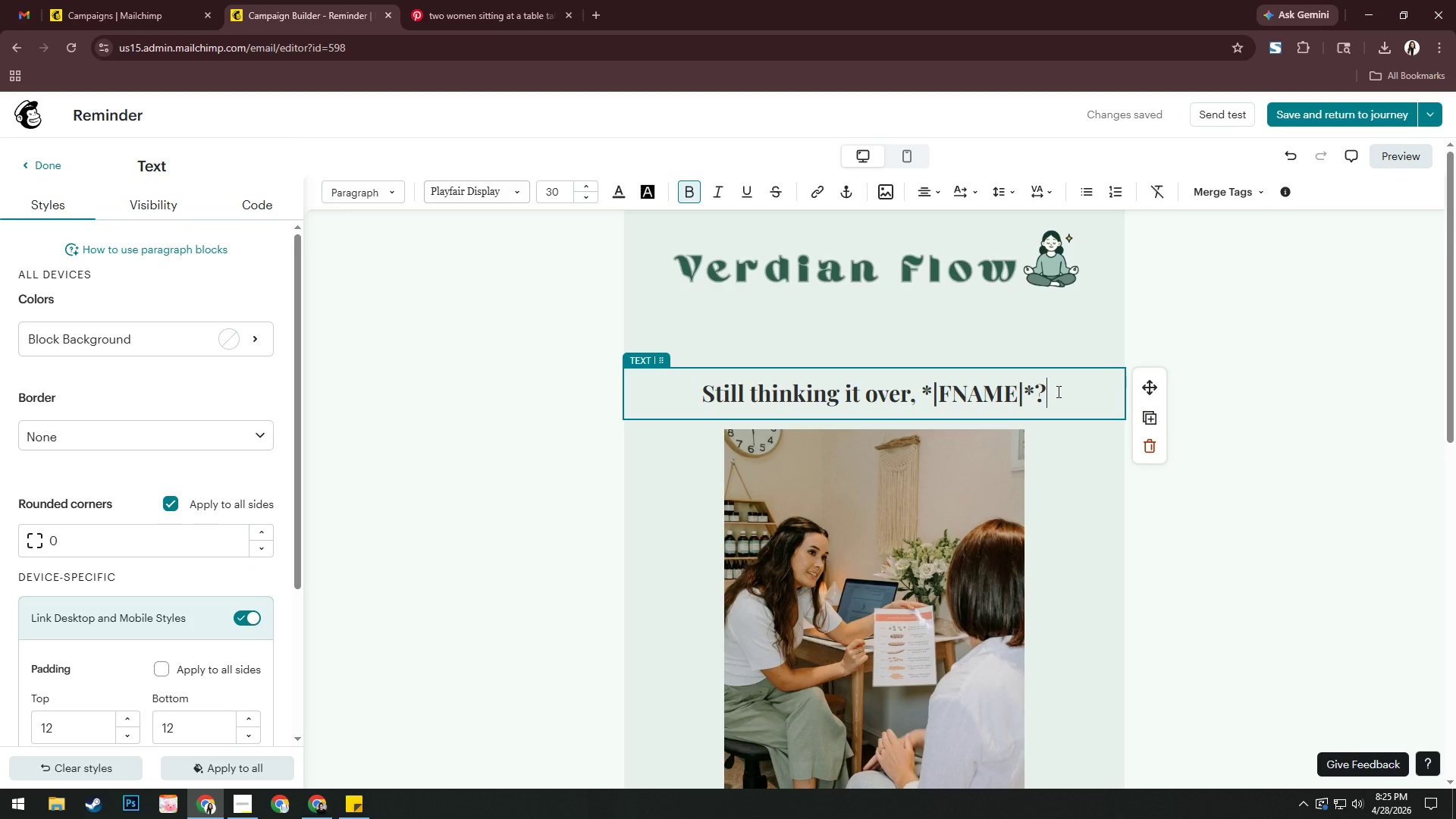 
scroll: coordinate [958, 414], scroll_direction: down, amount: 6.0
 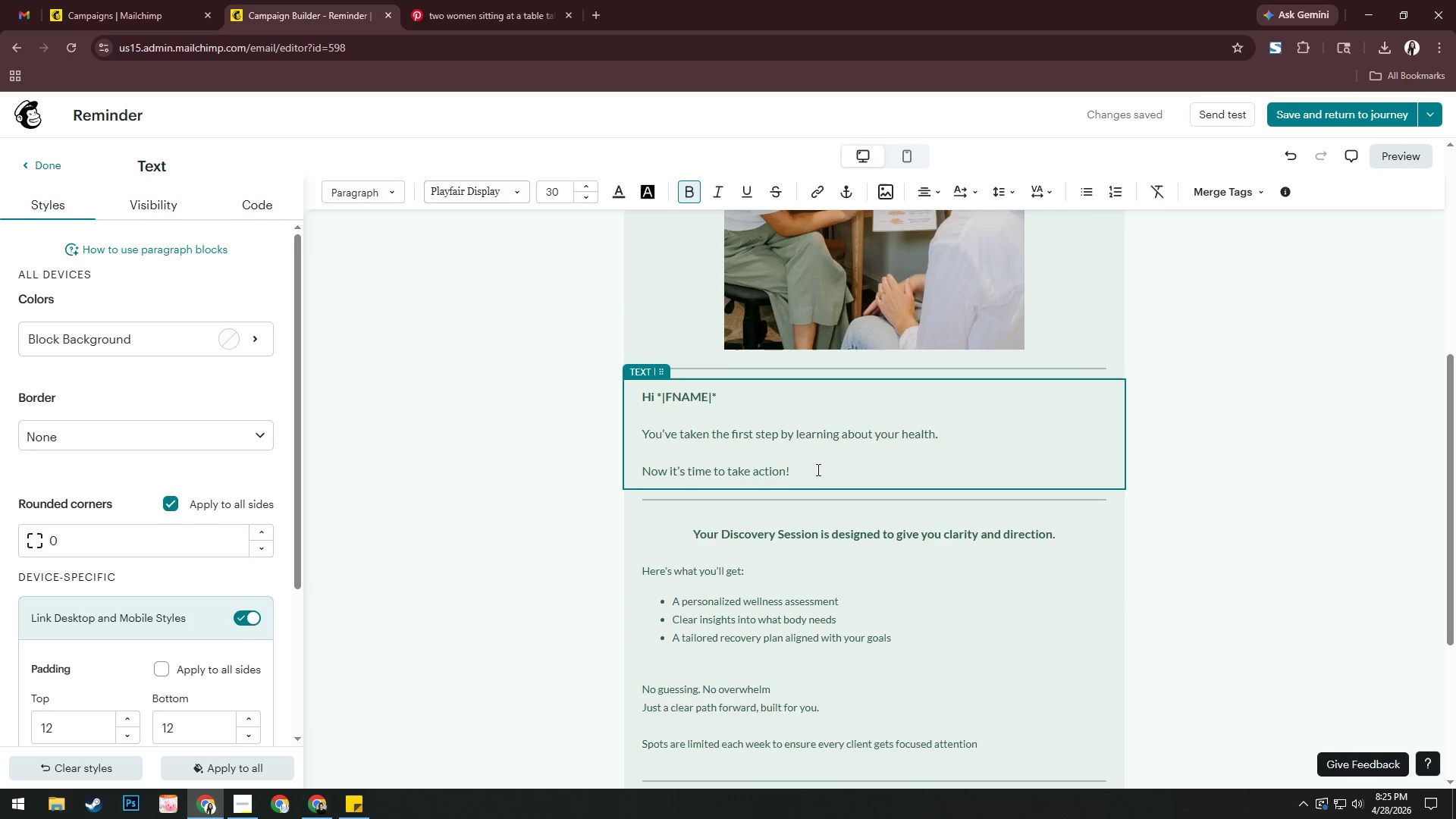 
left_click_drag(start_coordinate=[811, 467], to_coordinate=[698, 450])
 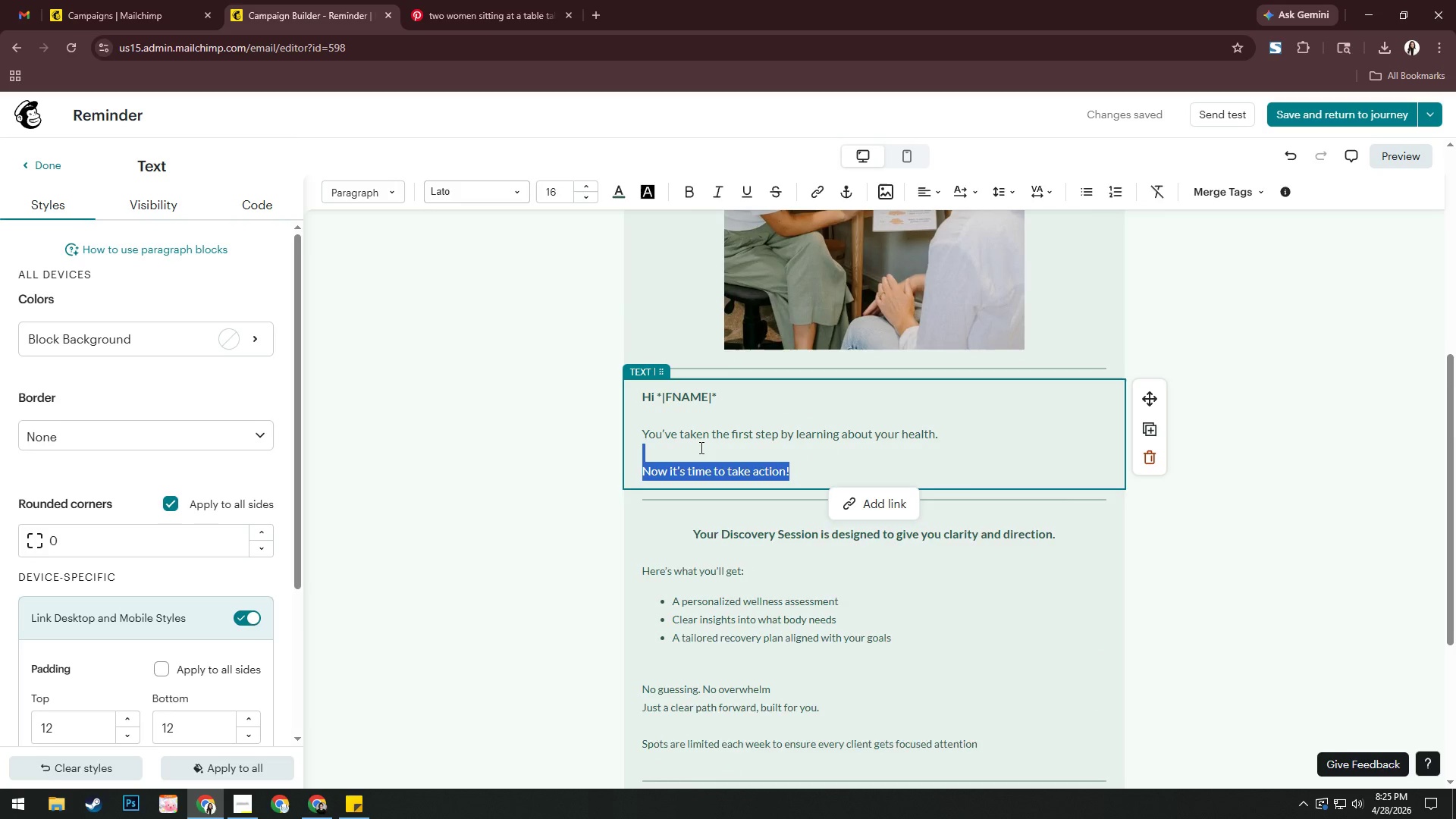 
key(Backspace)
key(Backspace)
key(Backspace)
key(Backspace)
key(Backspace)
key(Backspace)
key(Backspace)
key(Backspace)
key(Backspace)
key(Backspace)
key(Backspace)
key(Backspace)
key(Backspace)
key(Backspace)
key(Backspace)
key(Backspace)
key(Backspace)
key(Backspace)
key(Backspace)
key(Backspace)
key(Backspace)
key(Backspace)
key(Backspace)
key(Backspace)
key(Backspace)
key(Backspace)
key(Backspace)
key(Backspace)
key(Backspace)
key(Backspace)
key(Backspace)
type(Ij)
key(Backspace)
type( I)
key(Backspace)
type(just wanted to gently follow up in case you missed my last message.)
 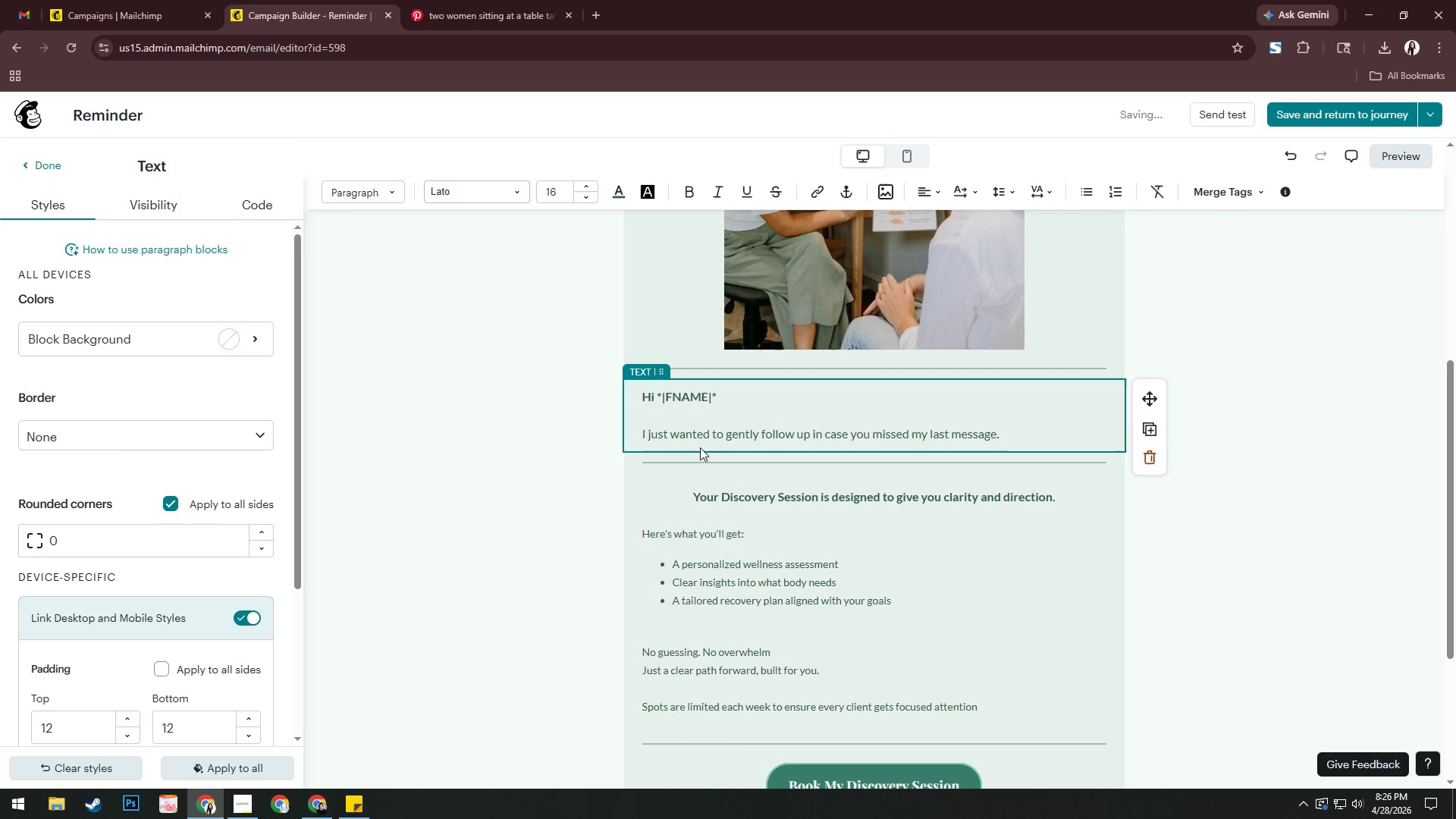 
left_click([770, 541])
 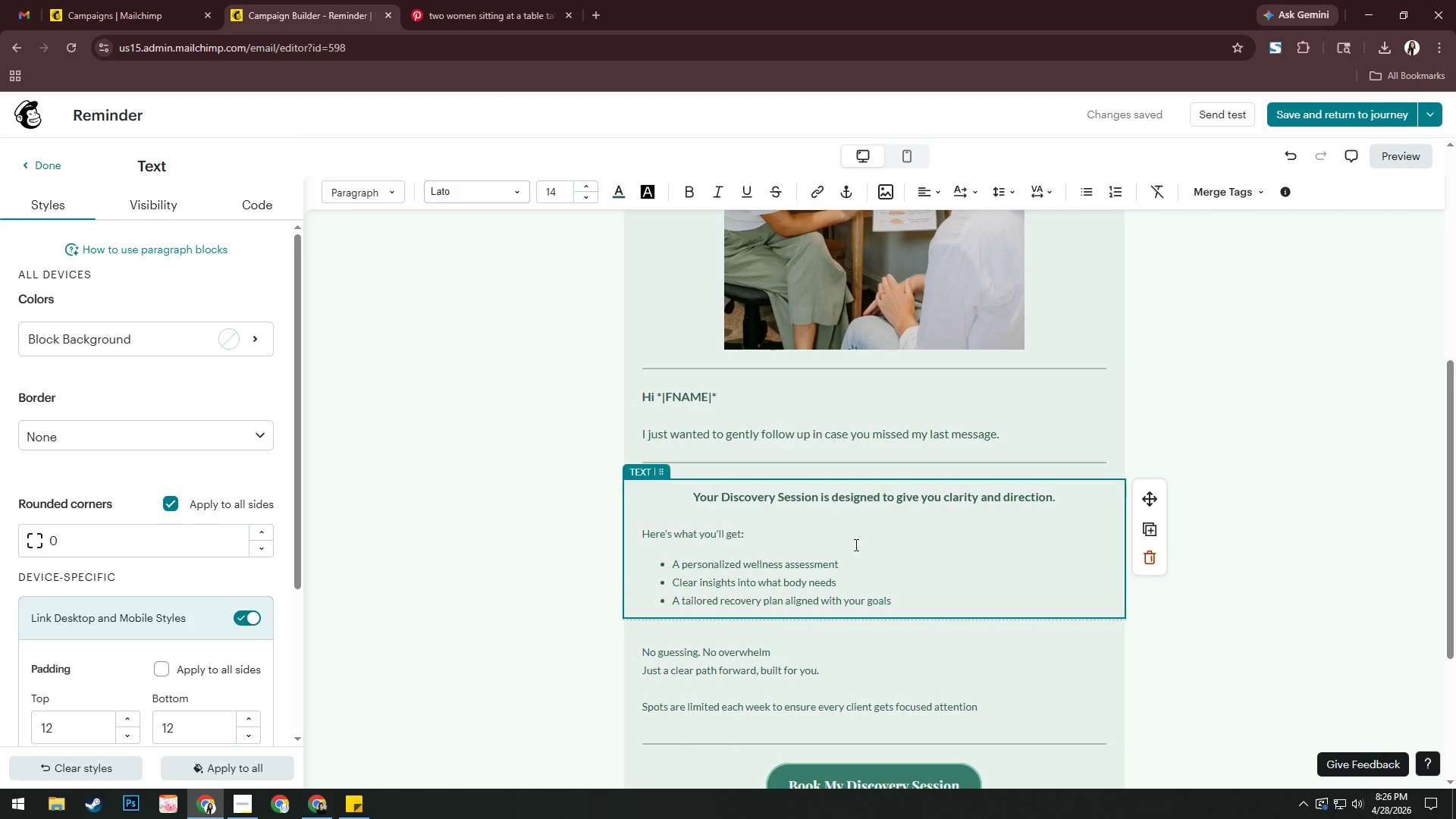 
left_click_drag(start_coordinate=[1065, 492], to_coordinate=[668, 489])
 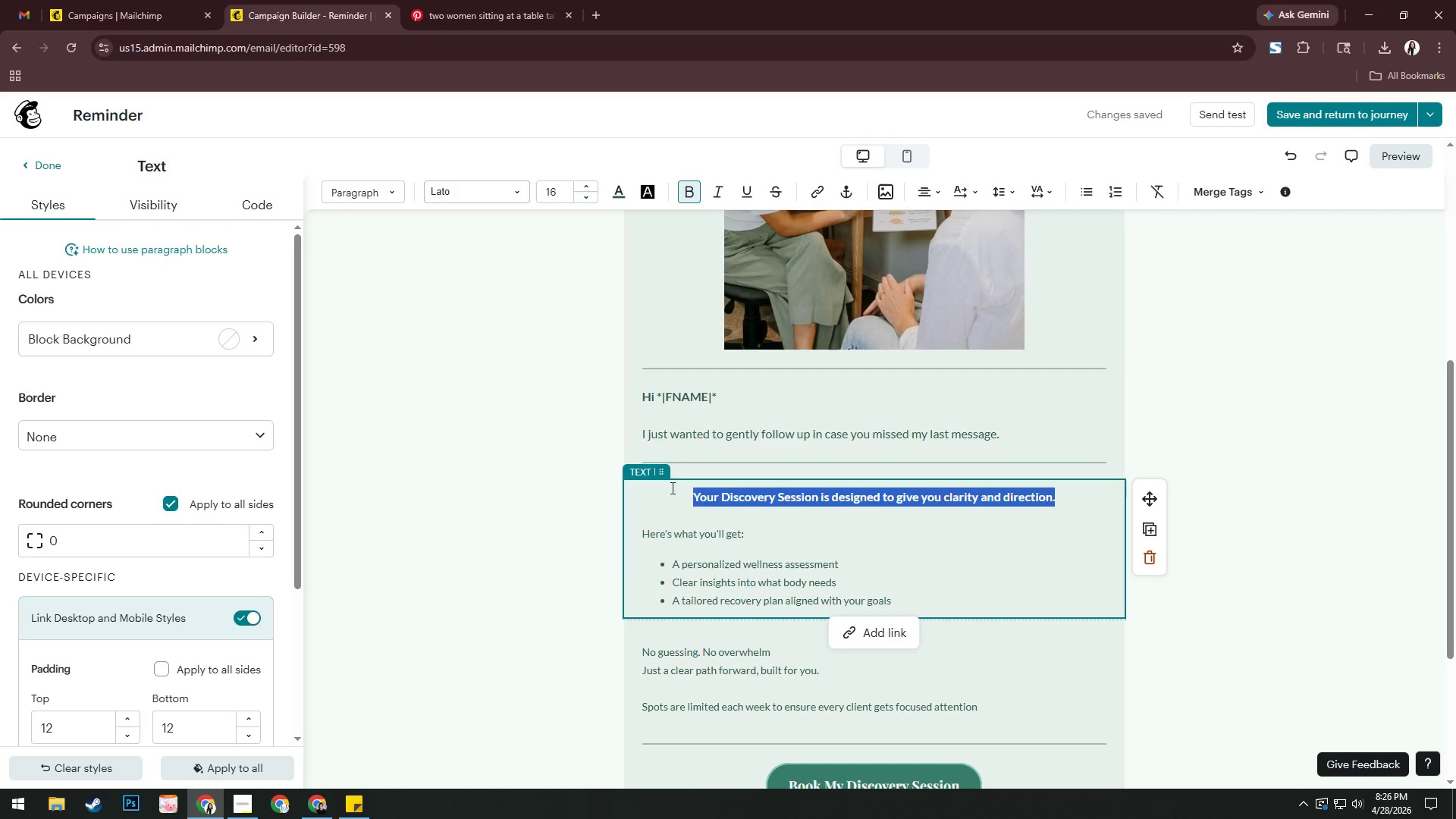 
key(Backspace)
 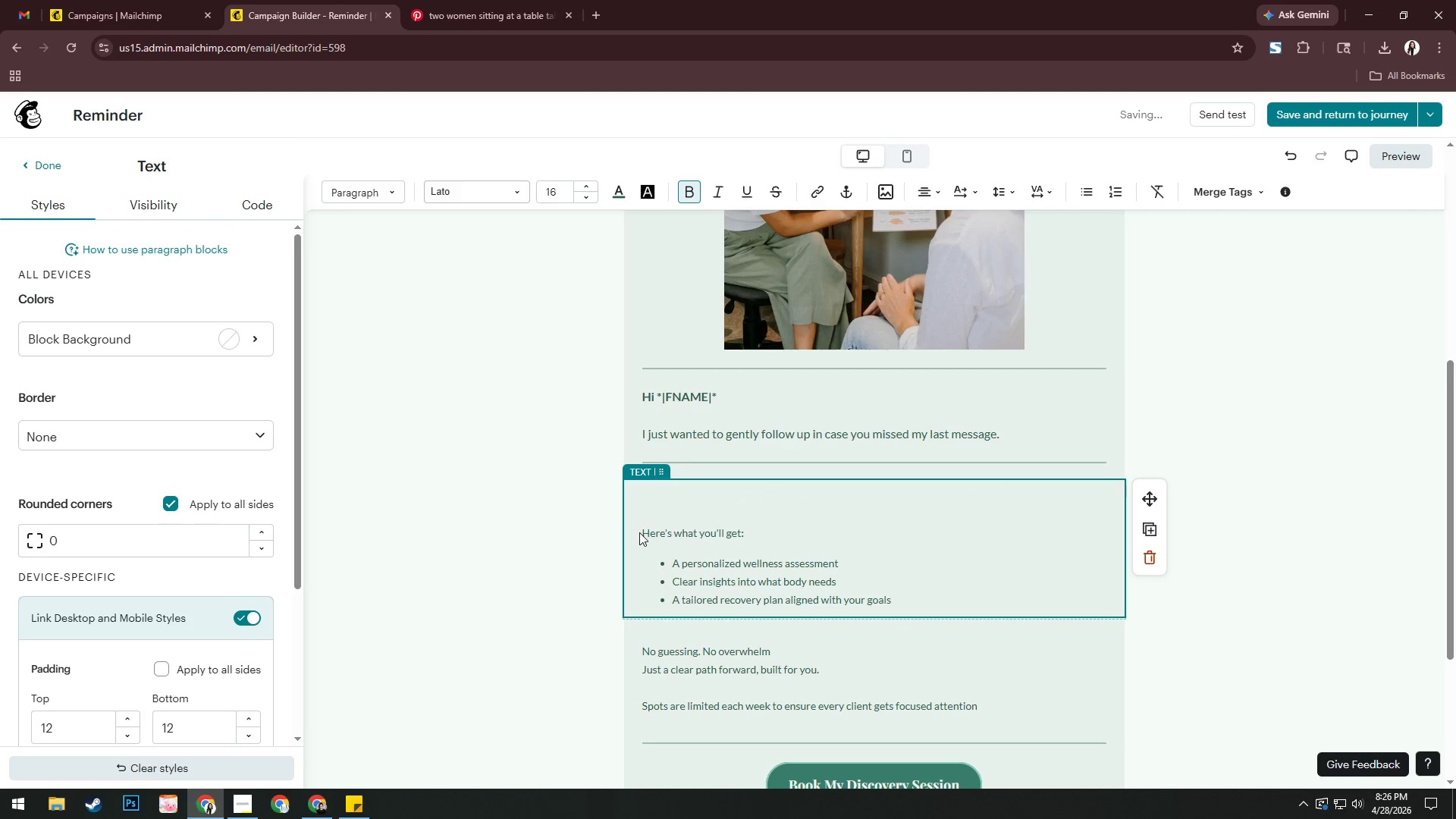 
left_click([642, 532])
 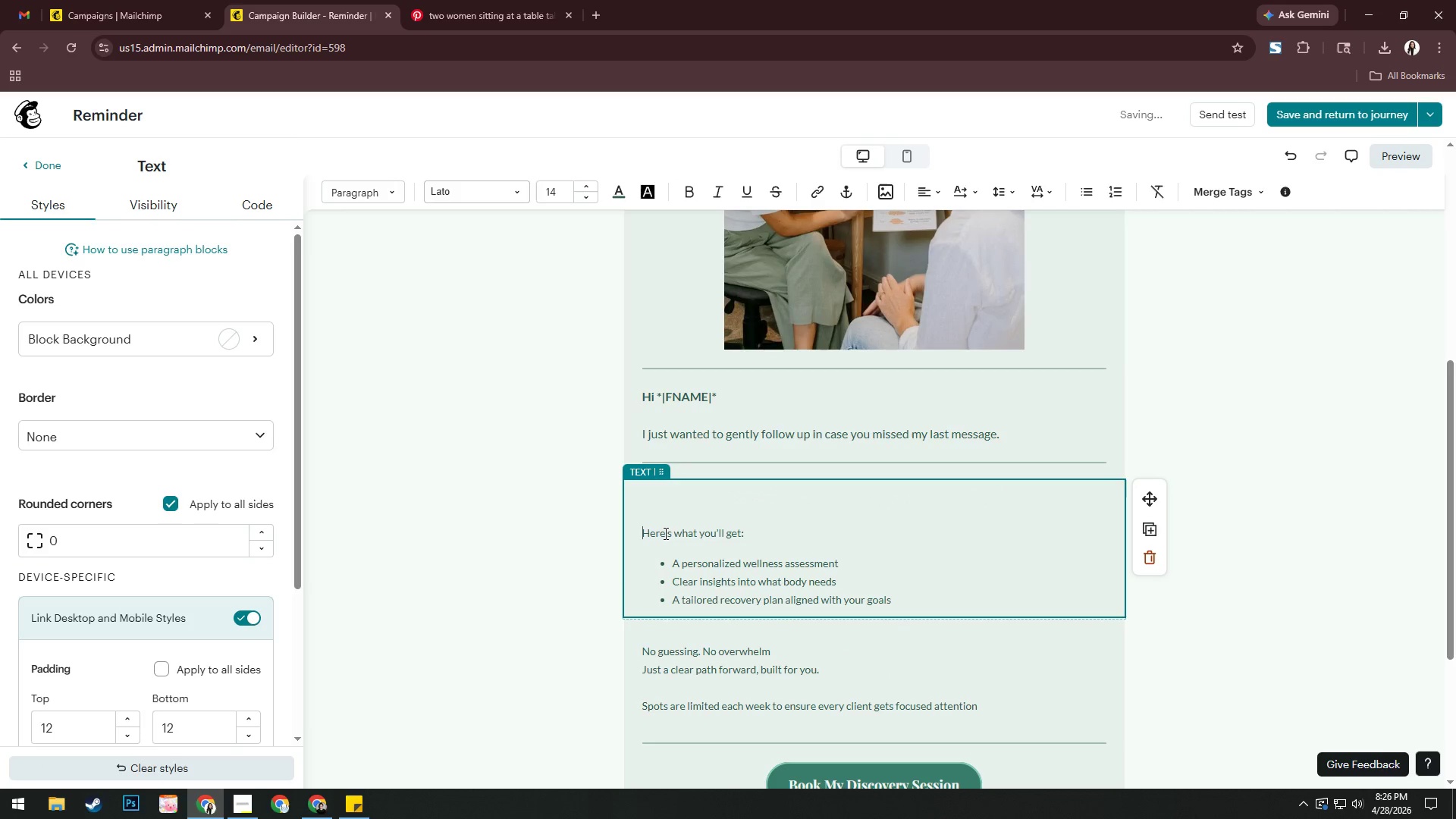 
key(Backspace)
 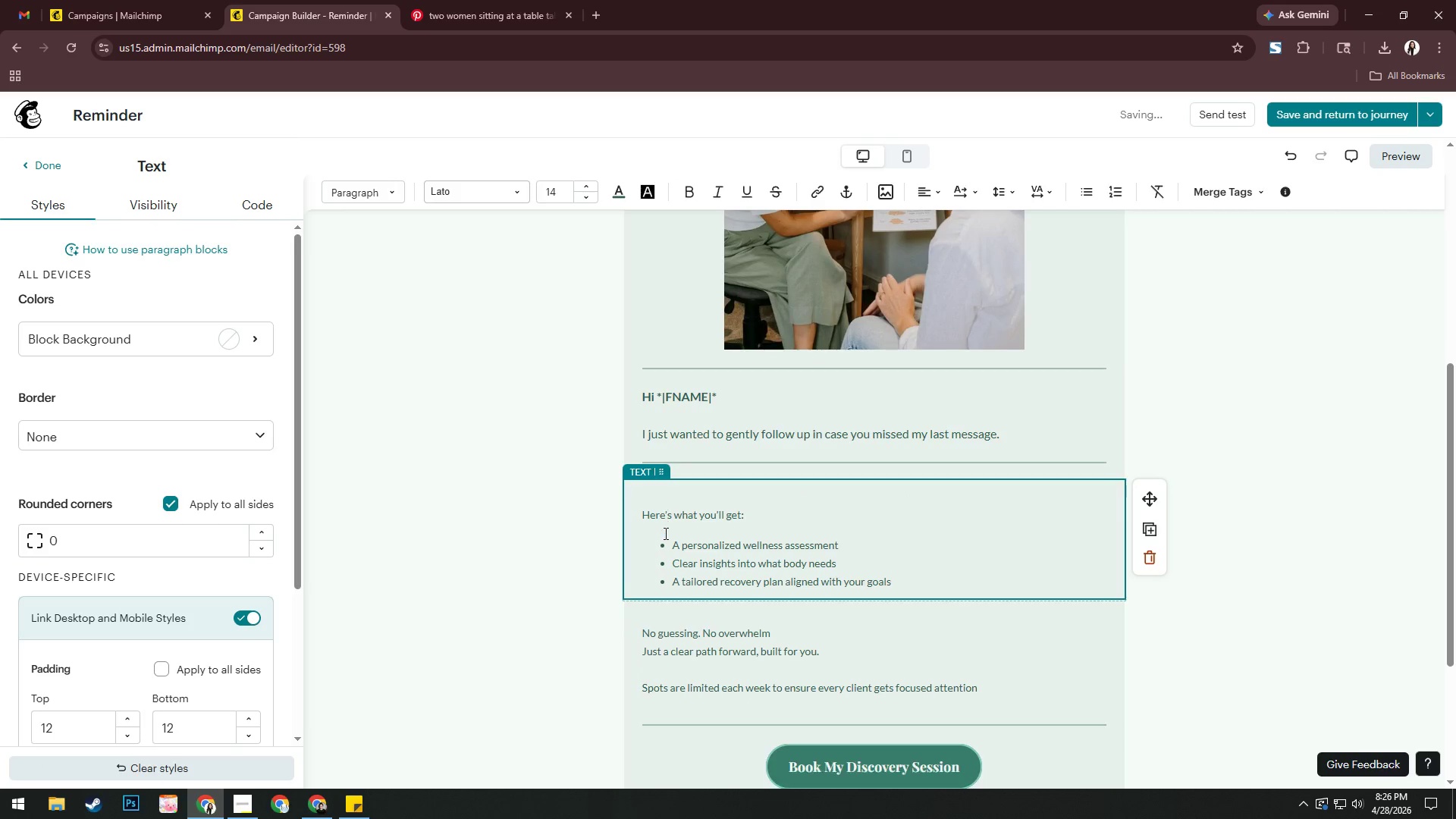 
key(Backspace)
 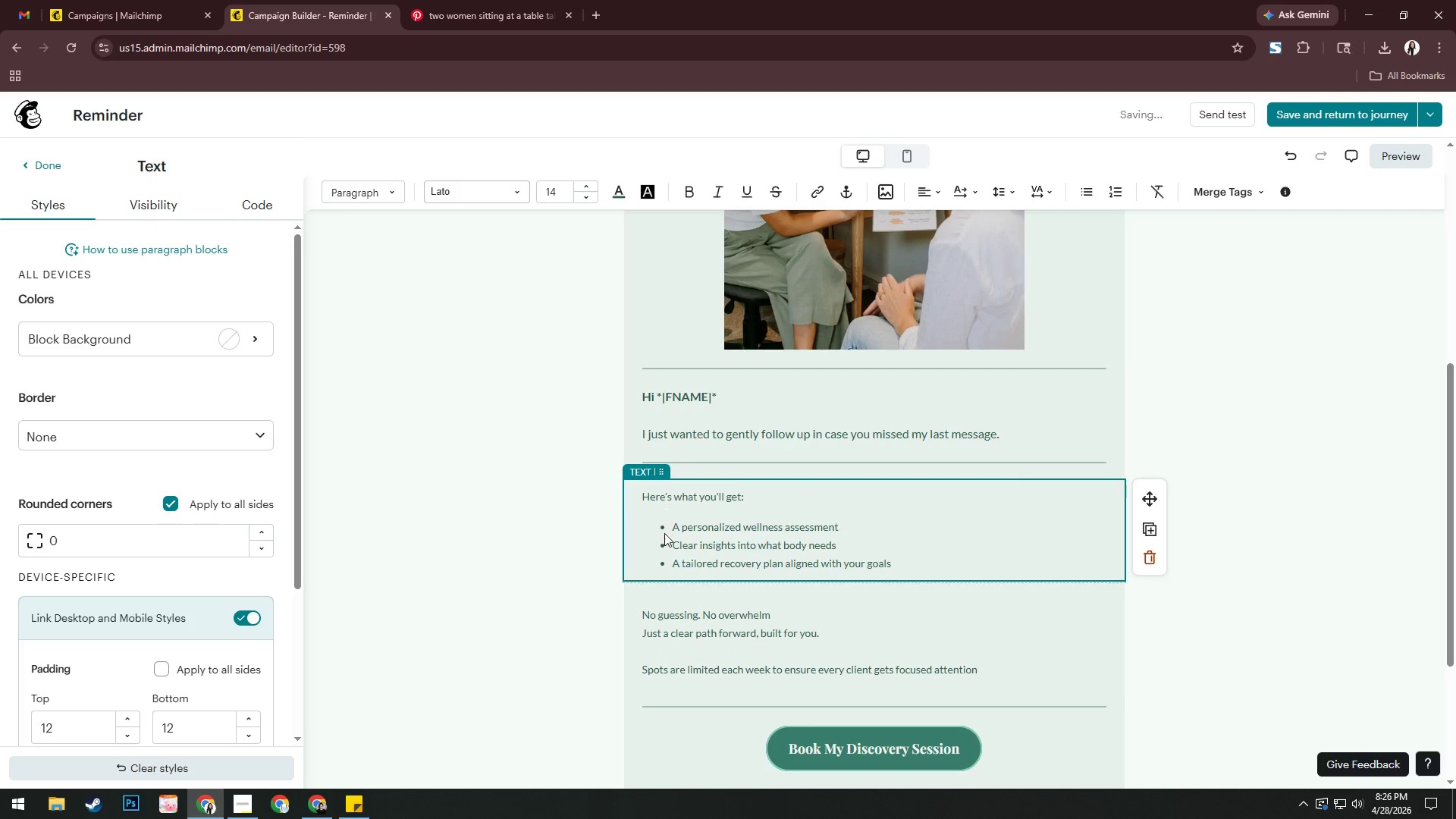 
key(Backspace)
 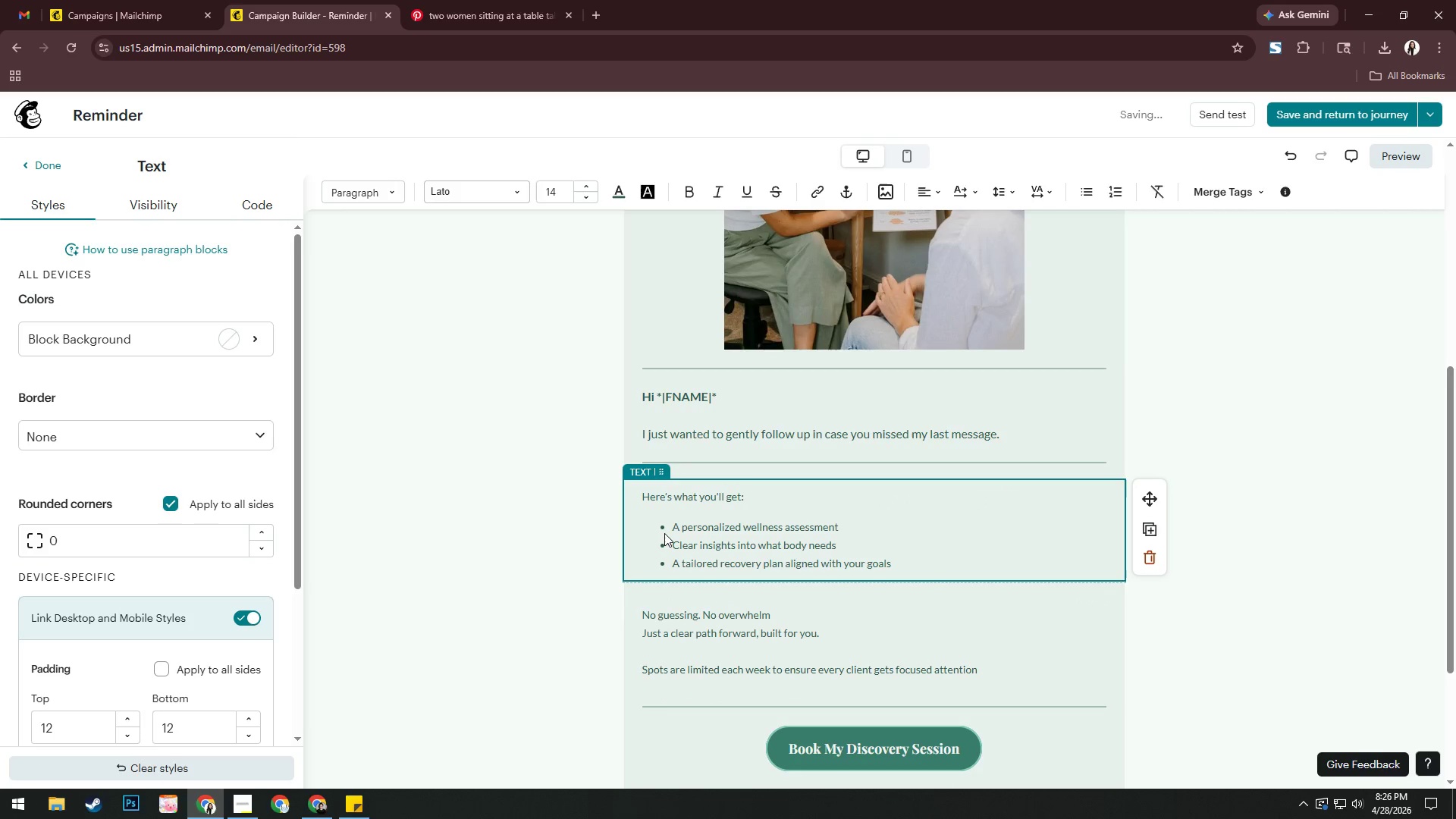 
key(Backspace)
 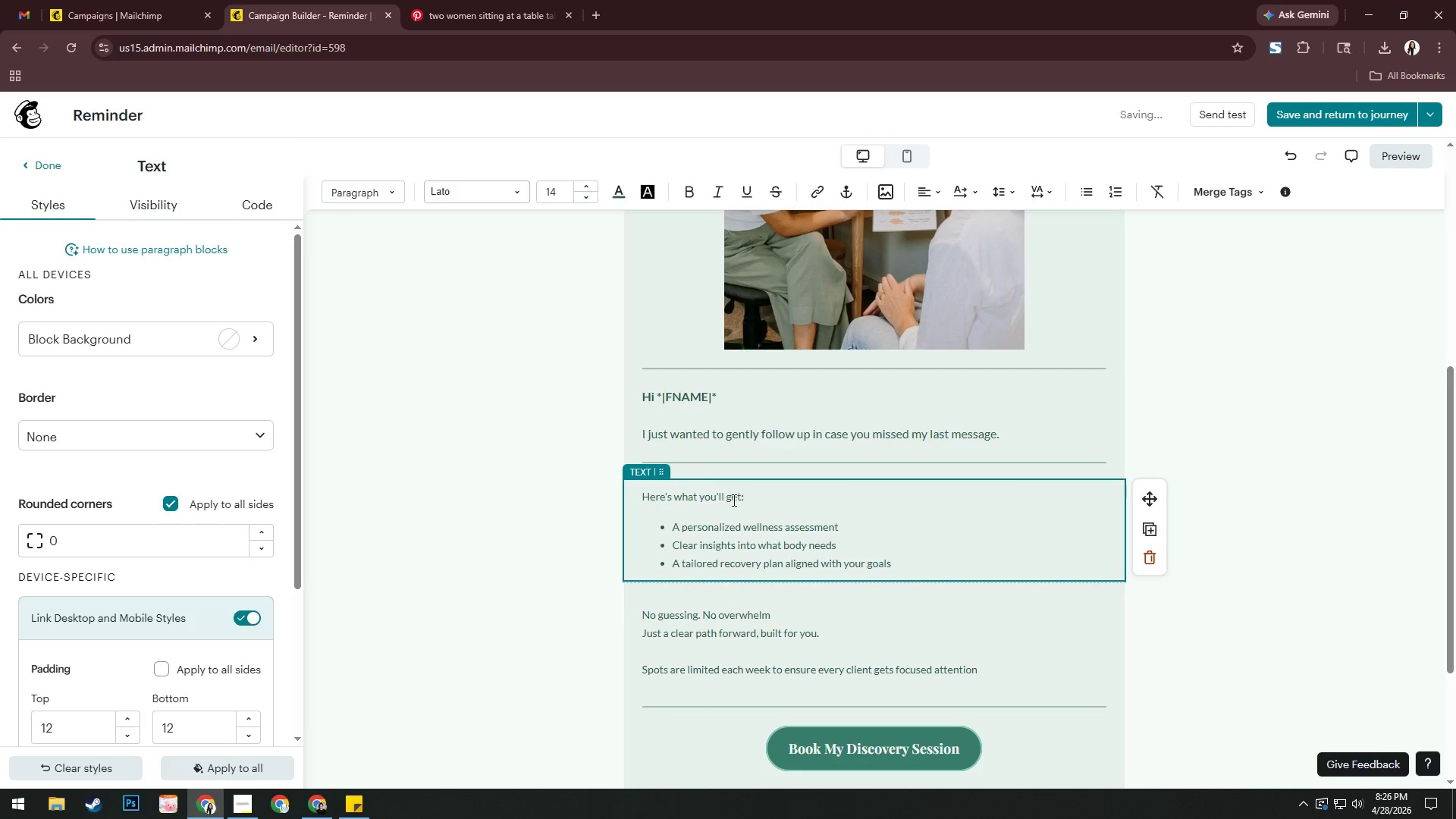 
left_click_drag(start_coordinate=[752, 497], to_coordinate=[676, 500])
 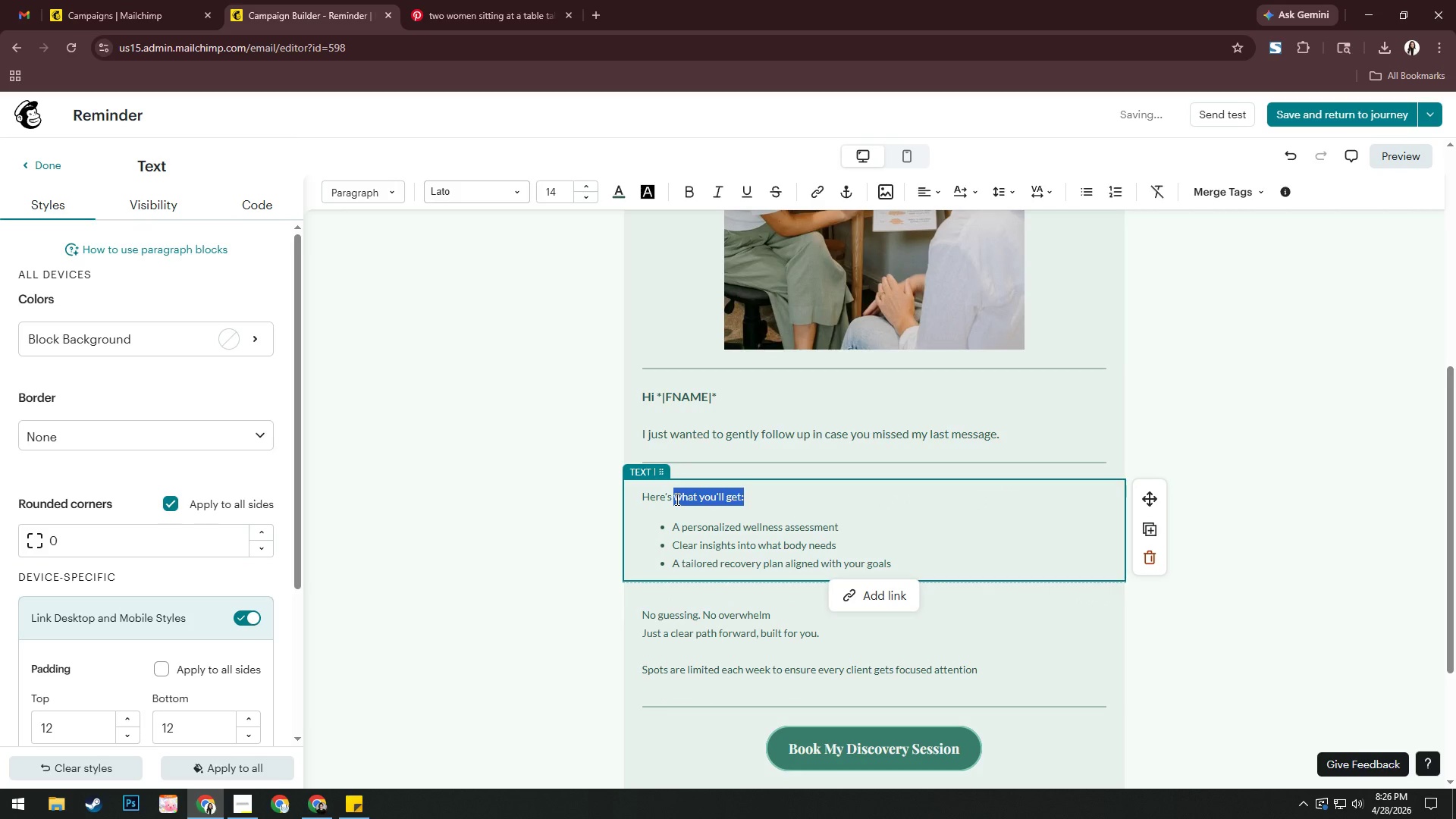 
key(Backspace)
key(Backspace)
key(Backspace)
key(Backspace)
key(Backspace)
key(Backspace)
key(Backspace)
key(Backspace)
type(If you've e)
key(Backspace)
type(been )
key(Backspace)
type(:)
 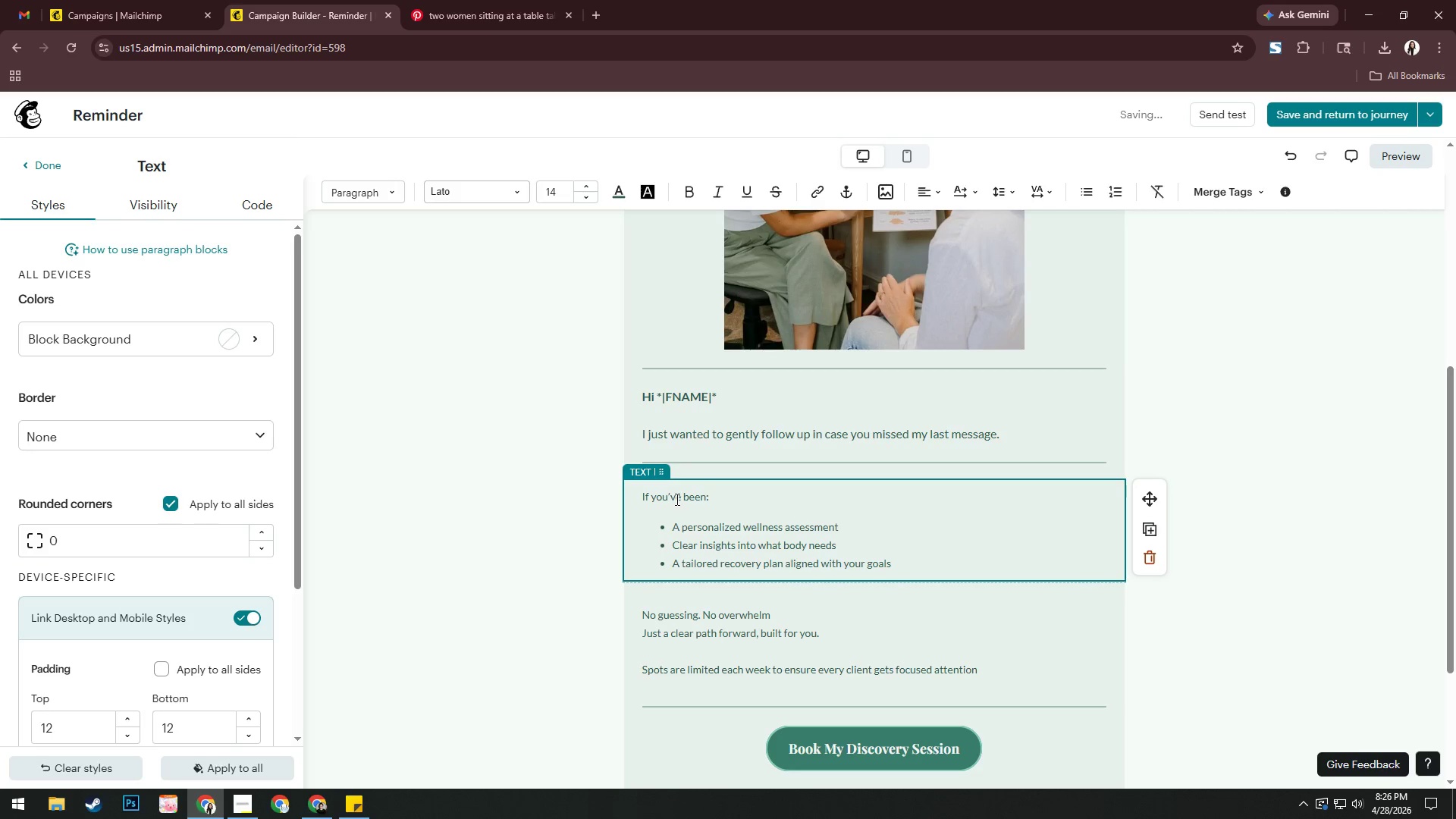 
left_click([890, 560])
 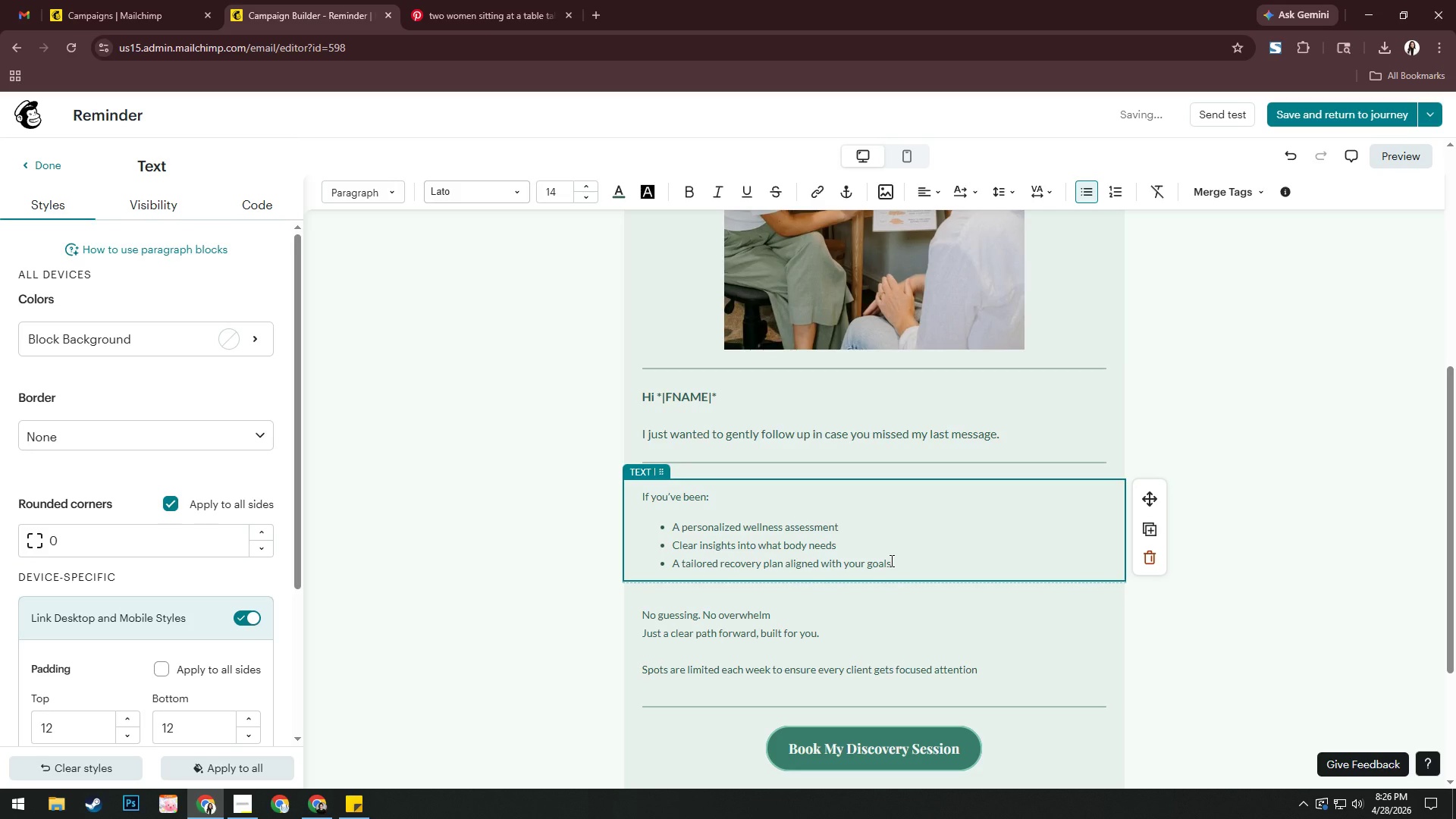 
left_click_drag(start_coordinate=[889, 560], to_coordinate=[683, 529])
 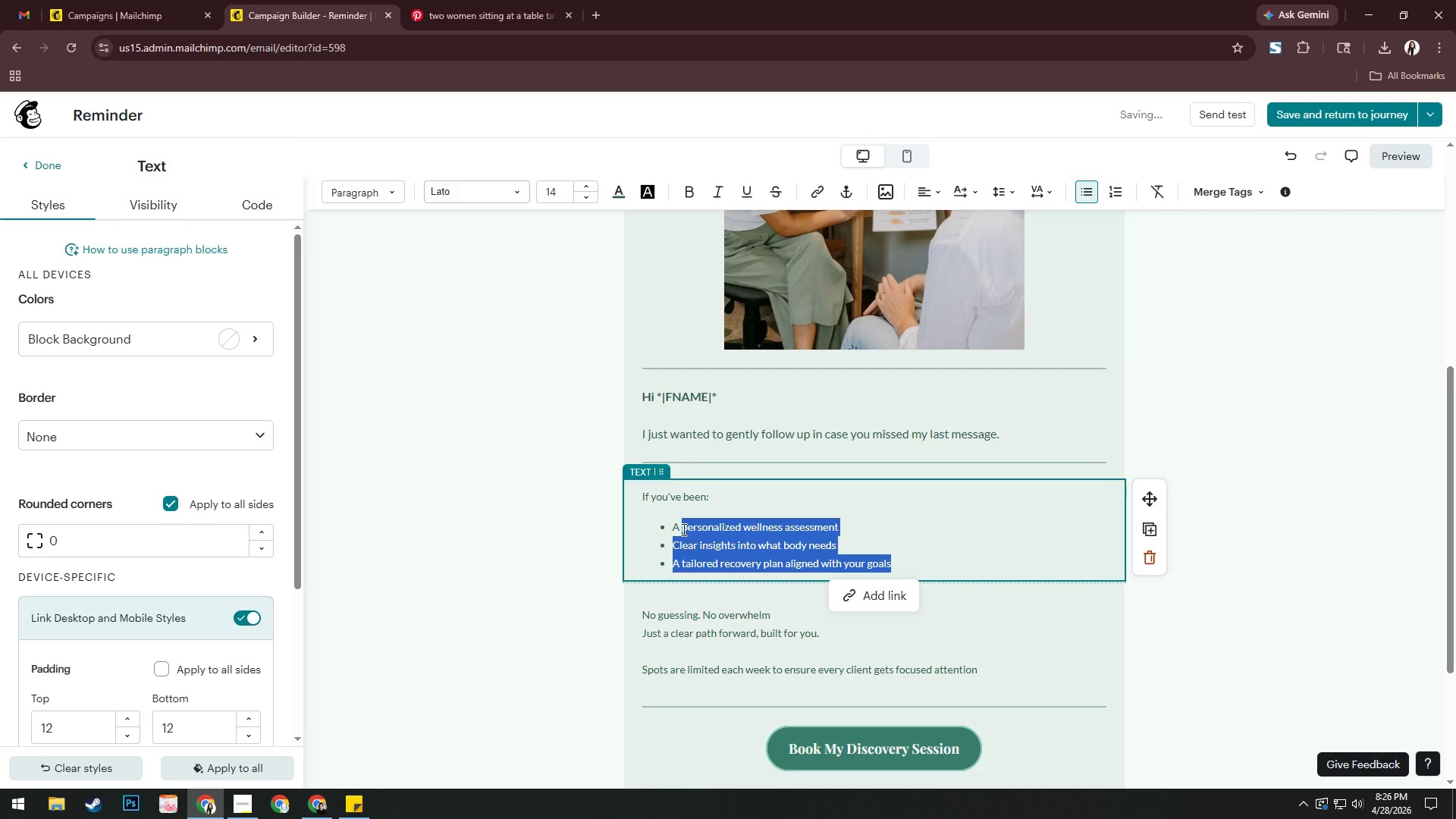 
key(Backspace)
key(Backspace)
key(Backspace)
type(Feeling stuck)
 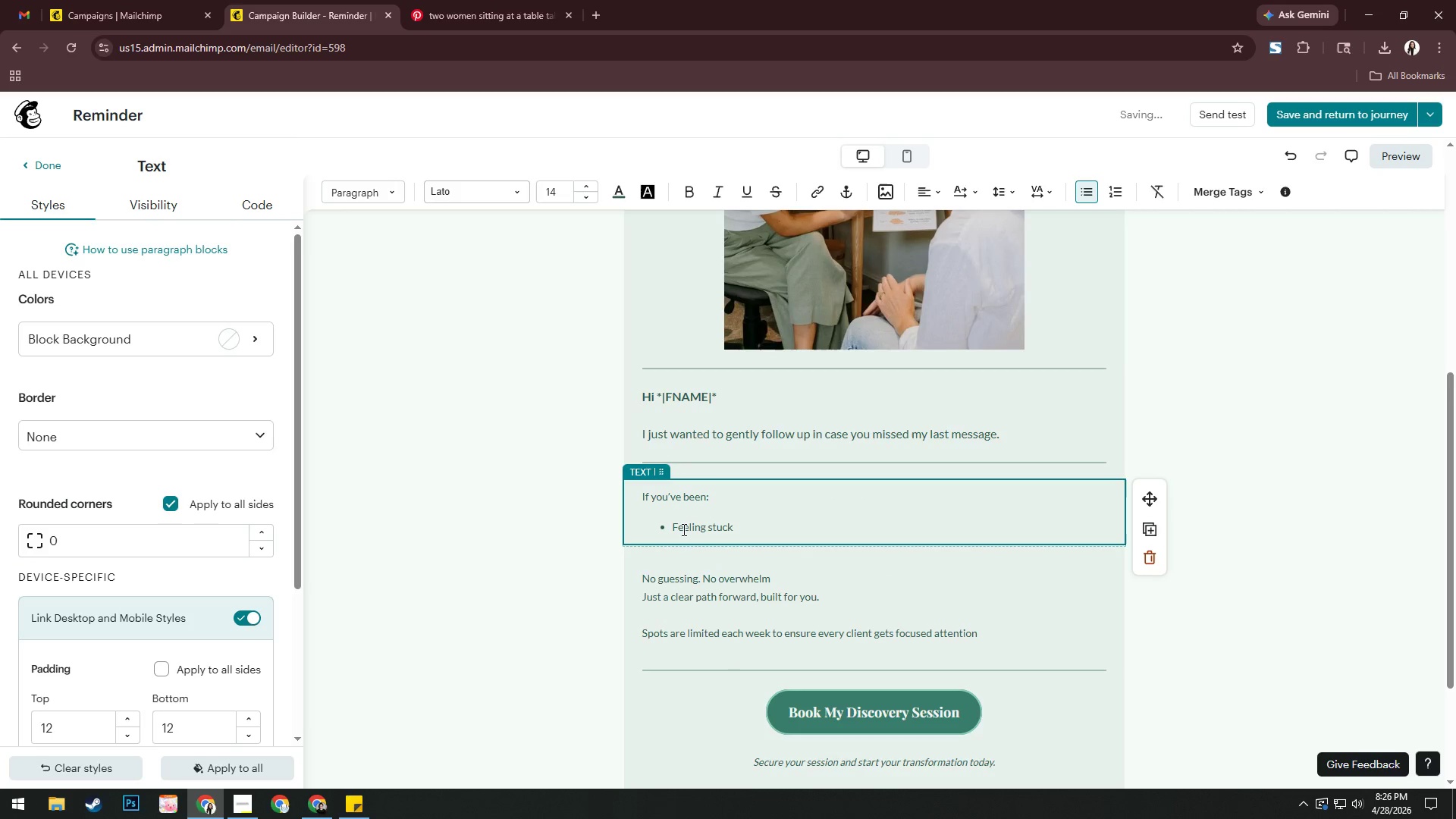 
key(Enter)
 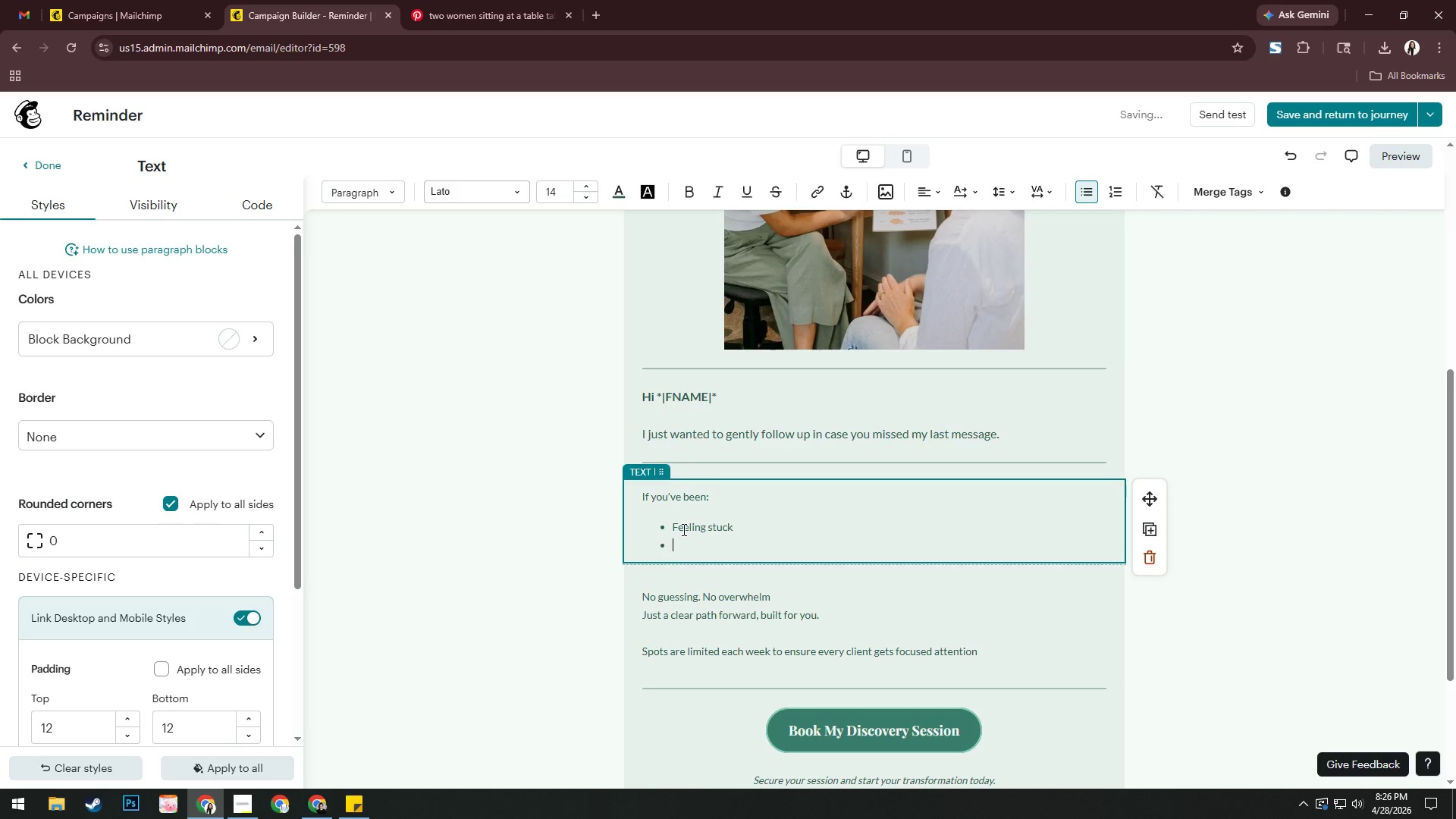 
type(Unsure whre )
key(Backspace)
key(Backspace)
key(Backspace)
type(ere o)
key(Backspace)
type(t )
key(Backspace)
type(ps)
key(Backspace)
key(Backspace)
type(o satart)
key(Backspace)
key(Backspace)
key(Backspace)
key(Backspace)
key(Backspace)
type(tat)
key(Backspace)
type(rt)
 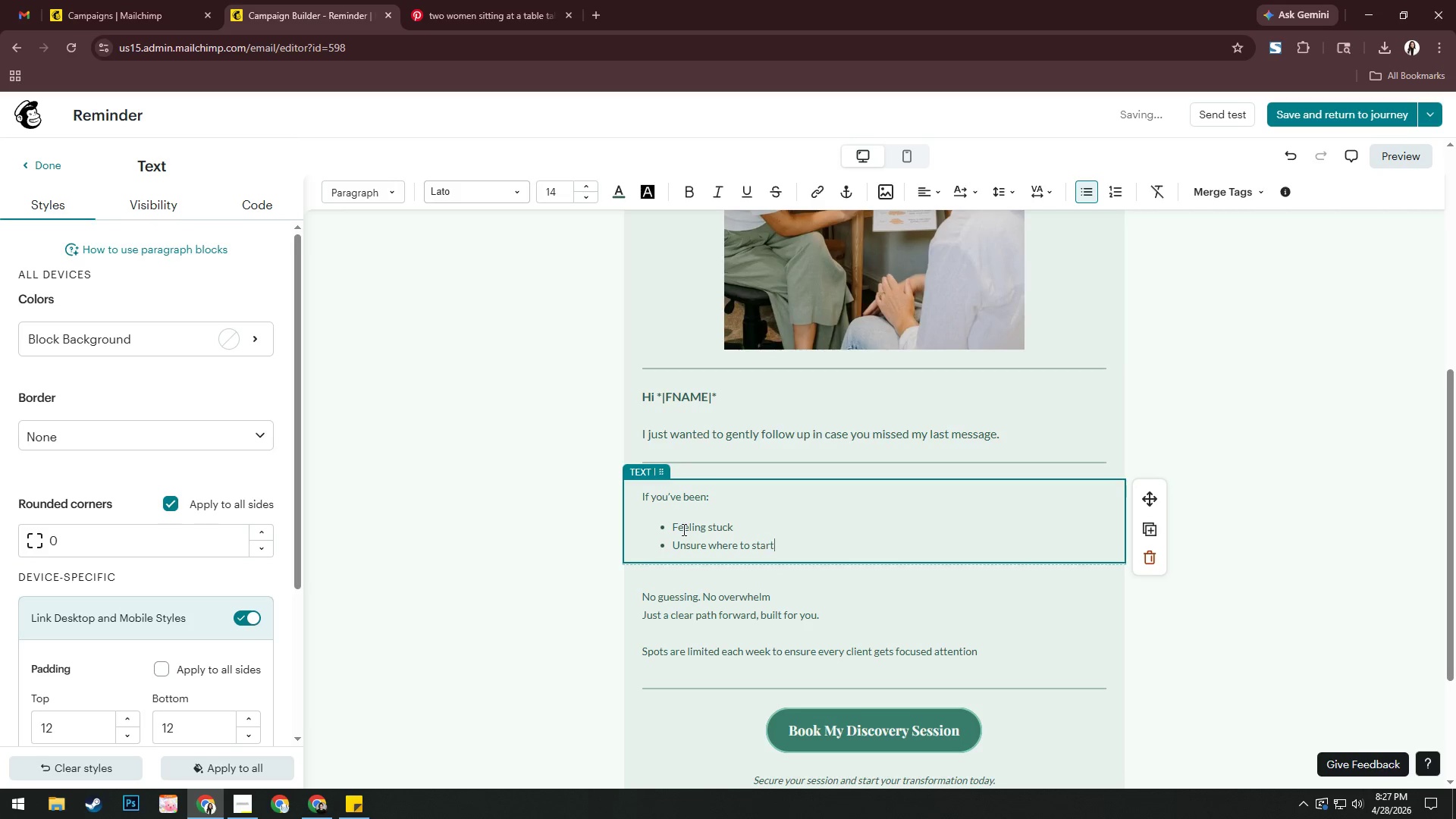 
key(Enter)
 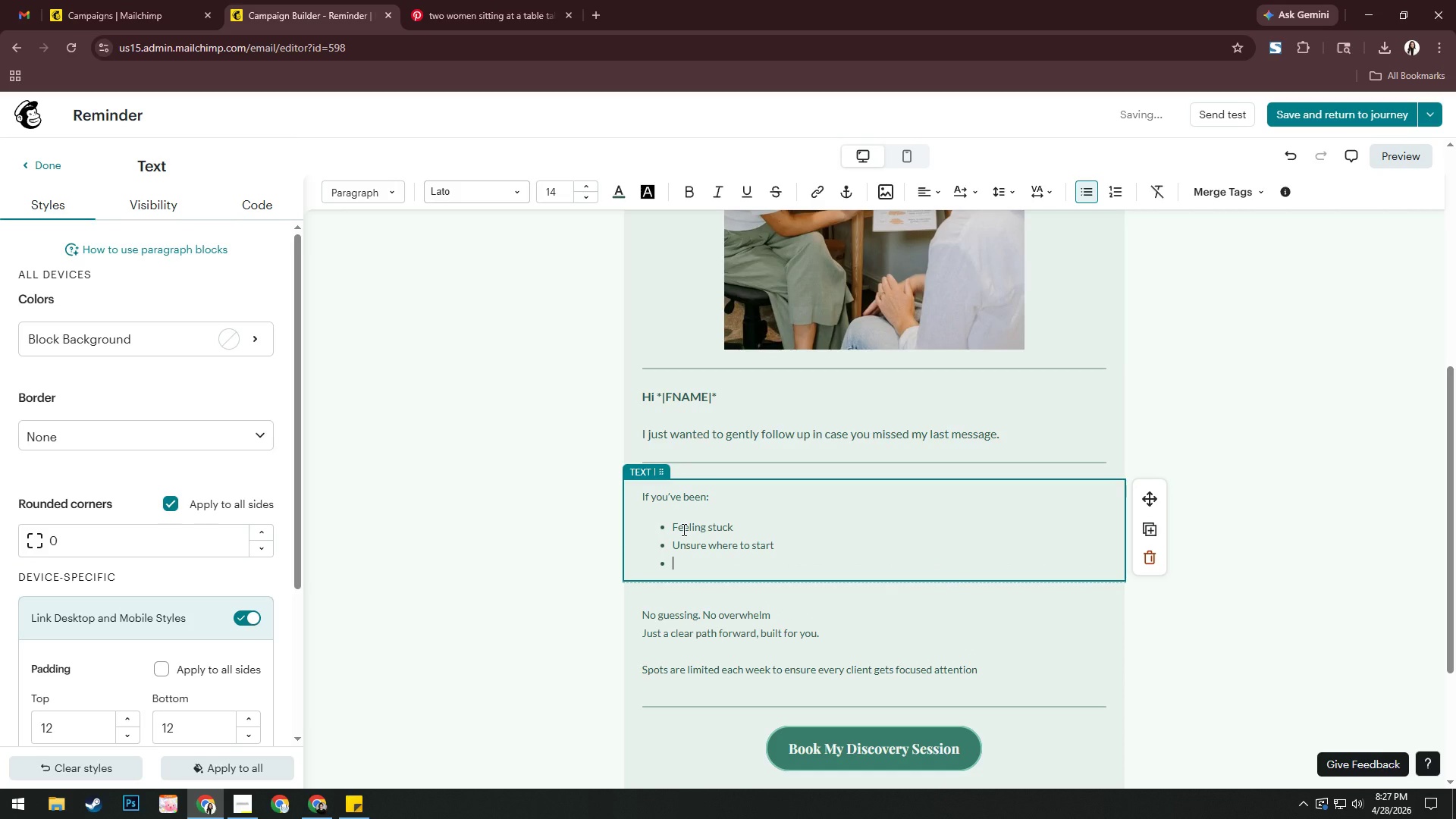 
type(Or just waitig)
key(Backspace)
type(ng go)
key(Backspace)
key(Backspace)
type(for the "roh)
key(Backspace)
key(Backspace)
type(ight tie)
key(Backspace)
type(me")
 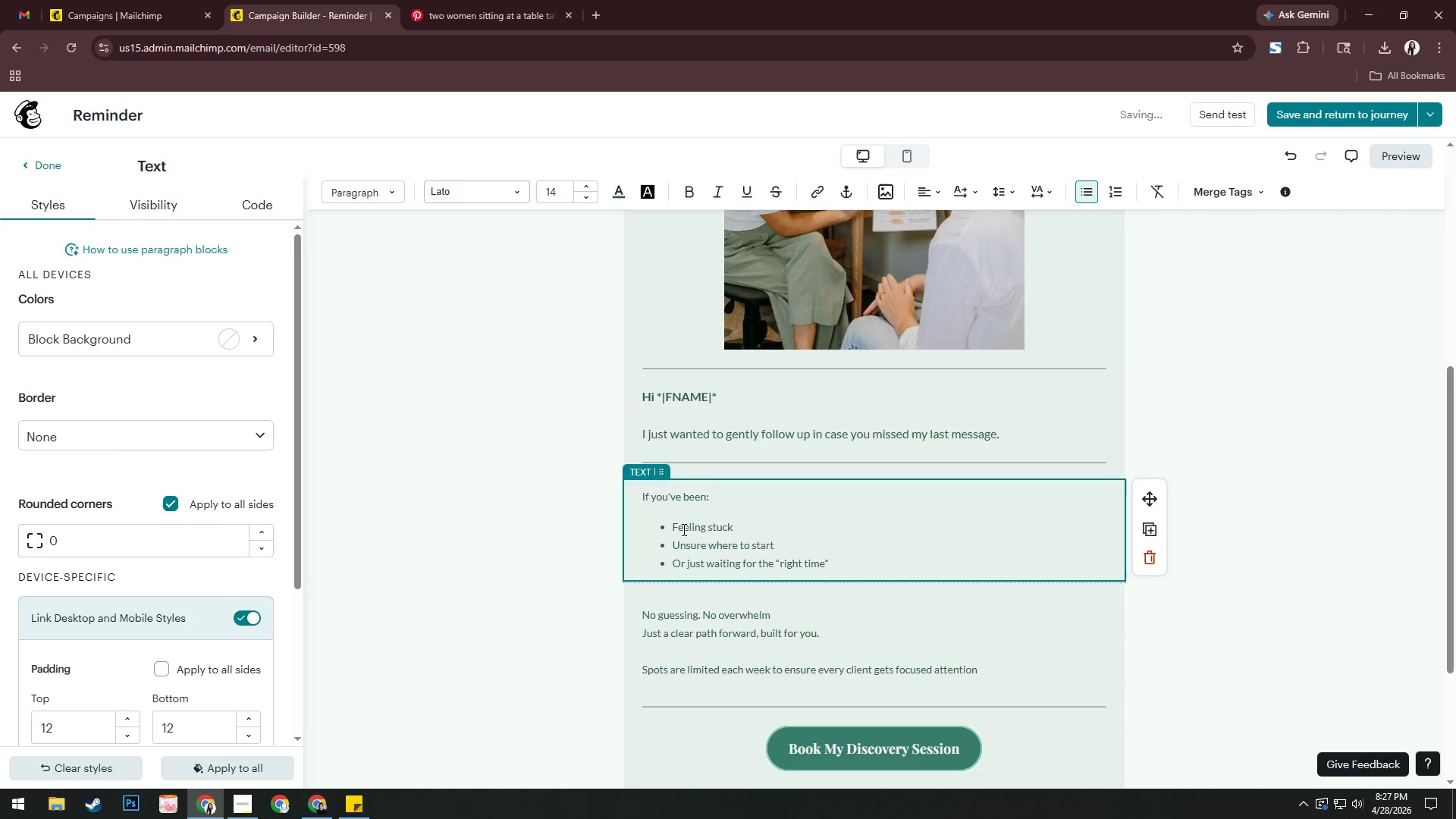 
key(Enter)
 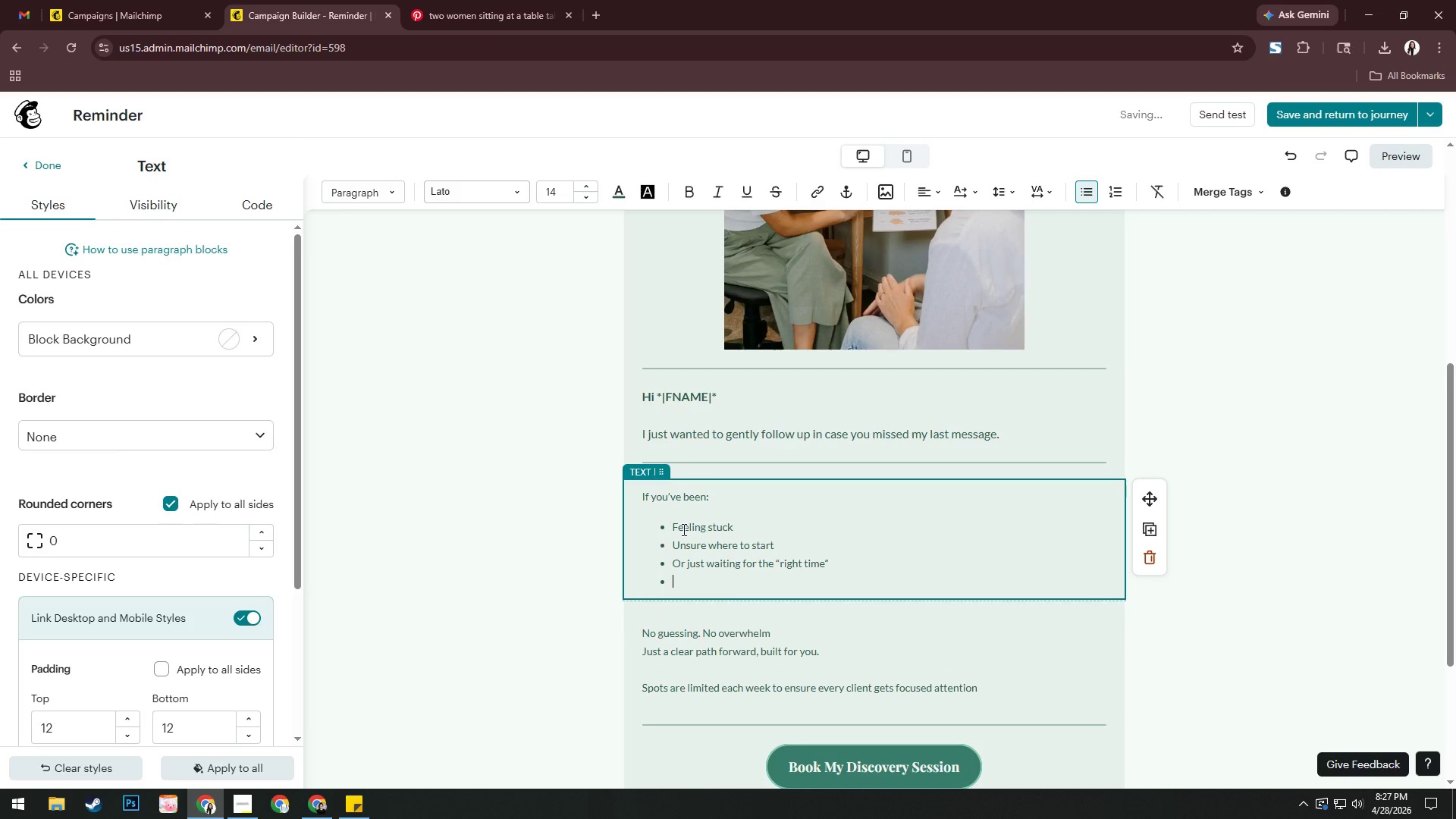 
key(Enter)
 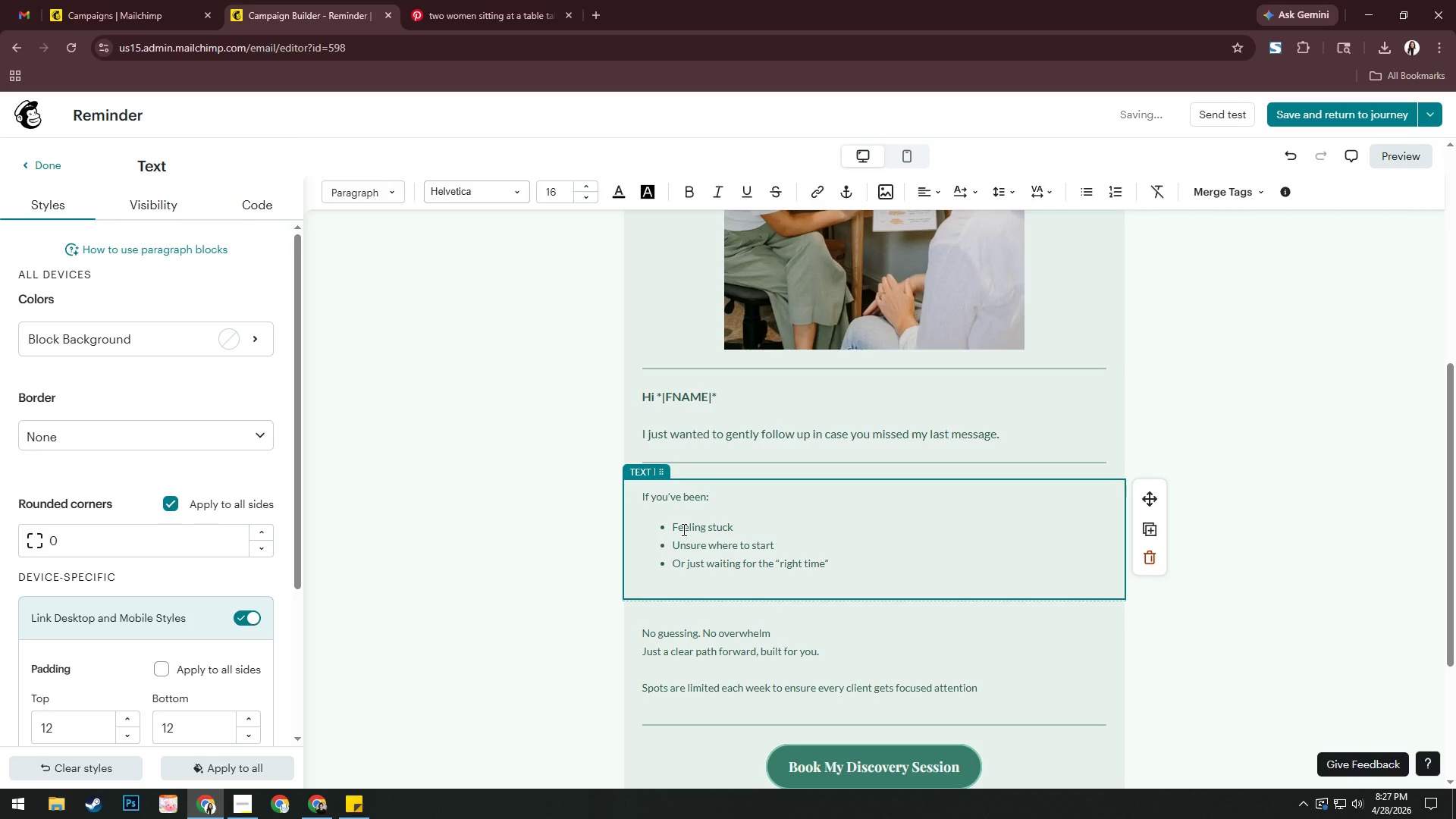 
key(Enter)
 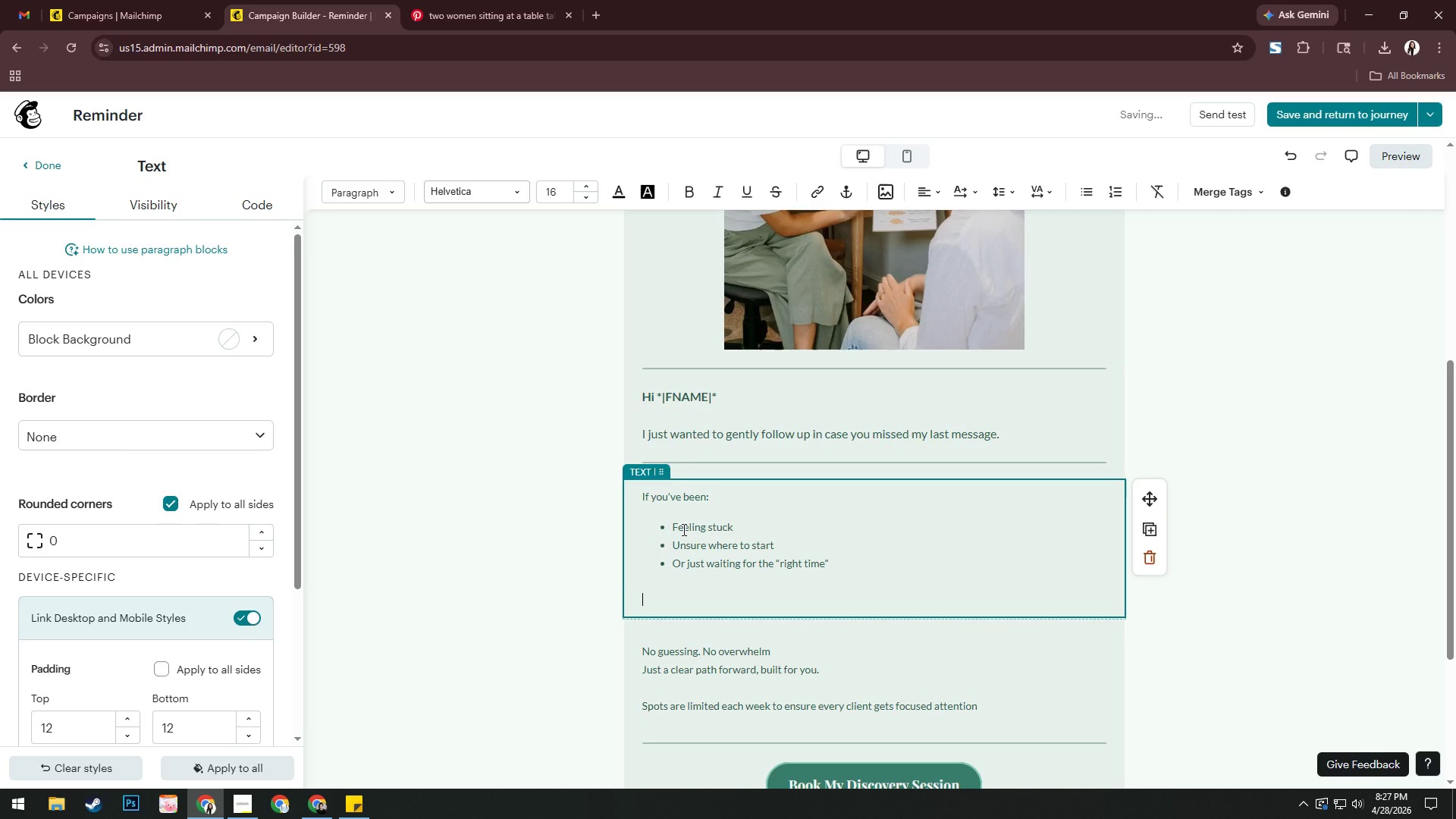 
type(This is yoy)
key(Backspace)
type(ur sign)
 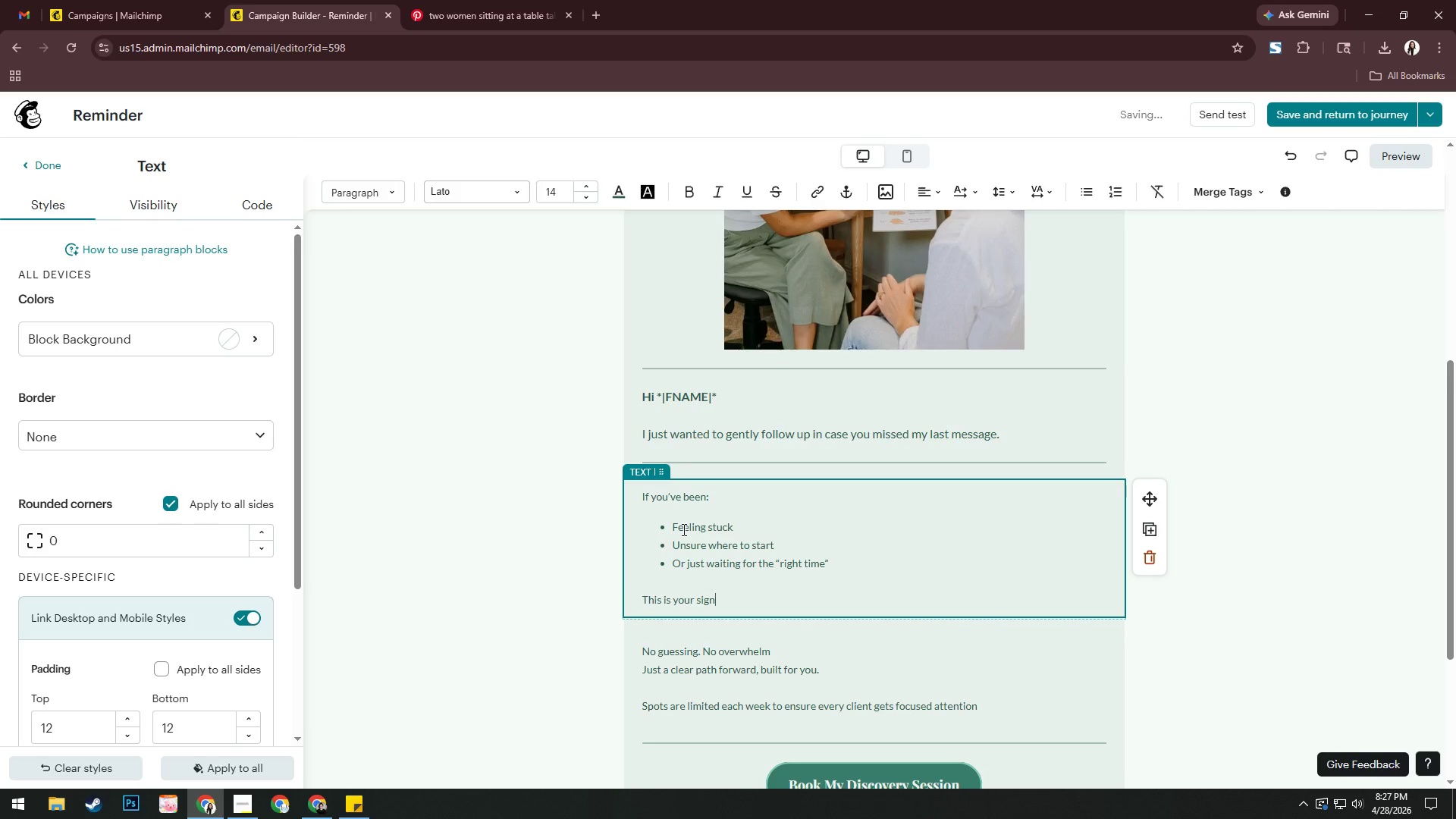 
key(Enter)
 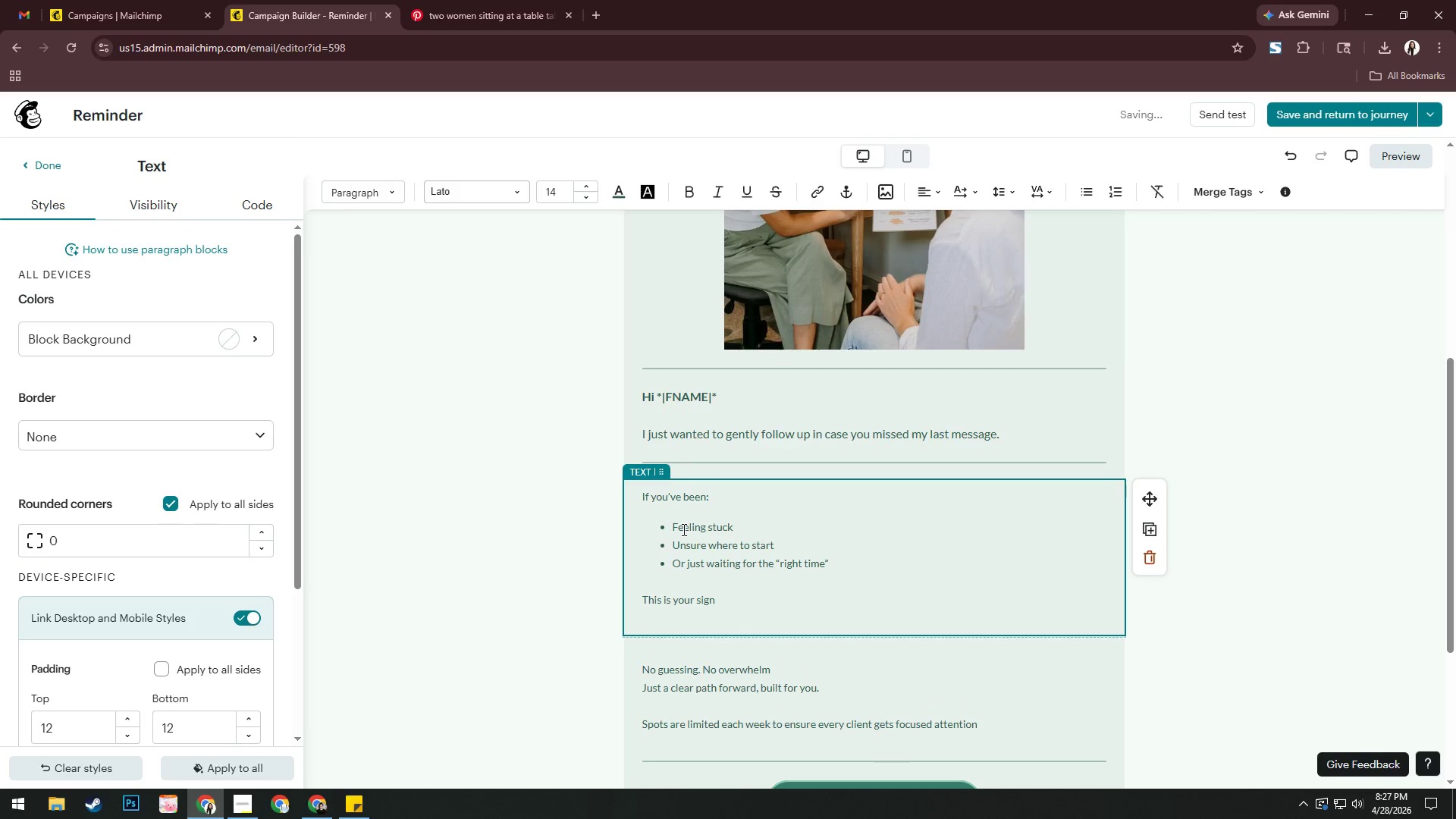 
key(Enter)
 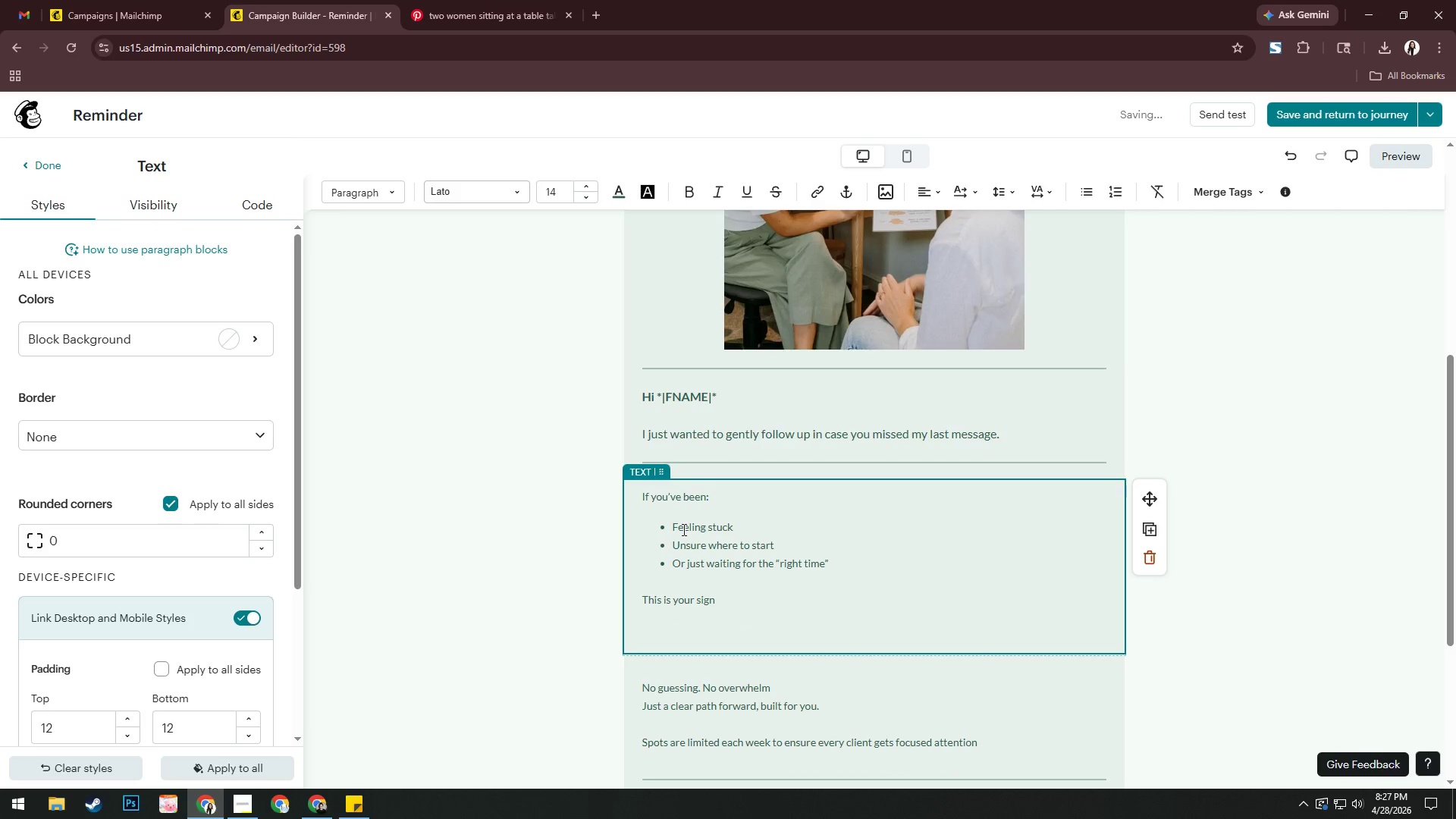 
type(You don;)
key(Backspace)
type('t need to figure it all out alone,)
 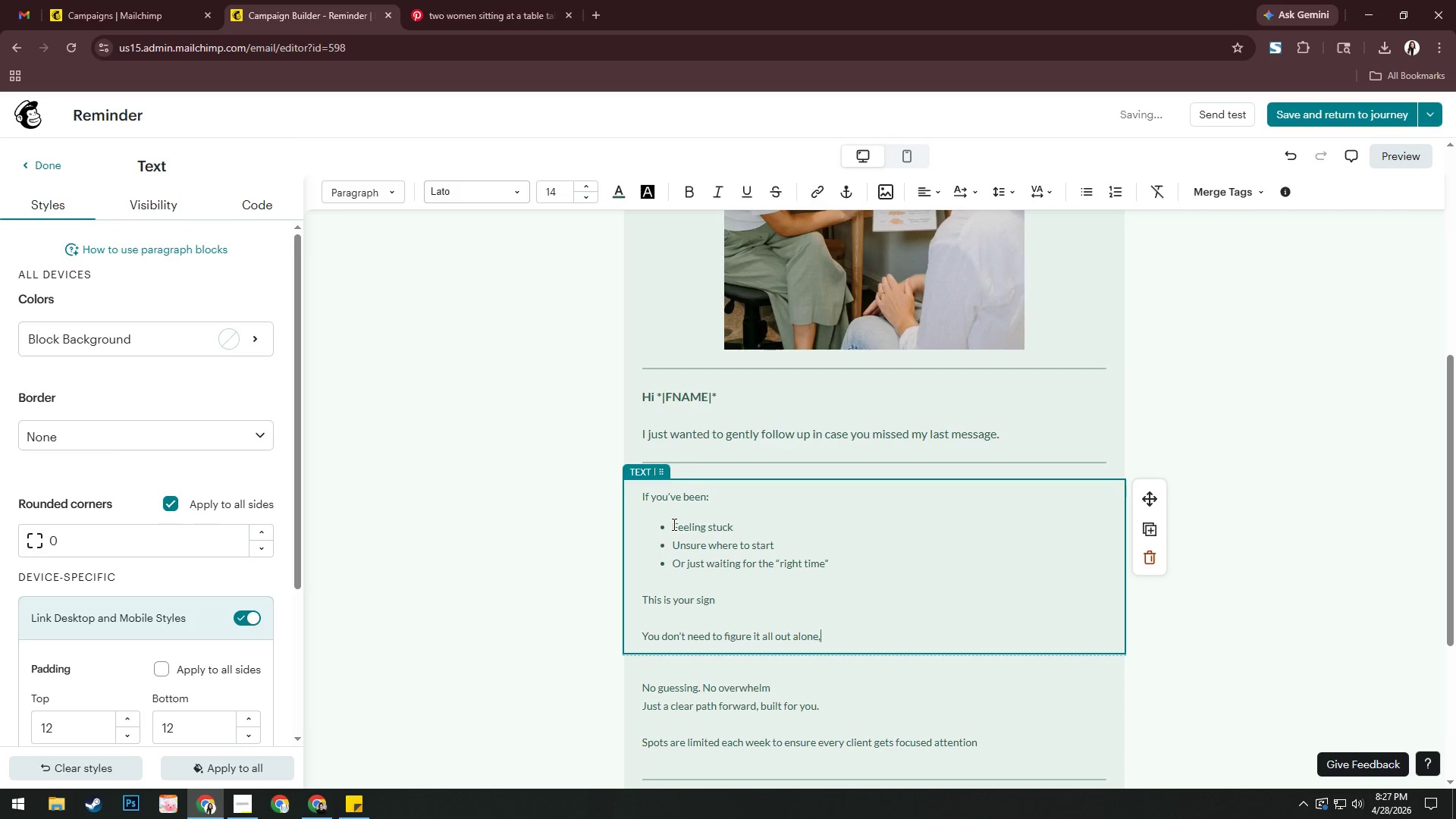 
scroll: coordinate [870, 580], scroll_direction: down, amount: 2.0
 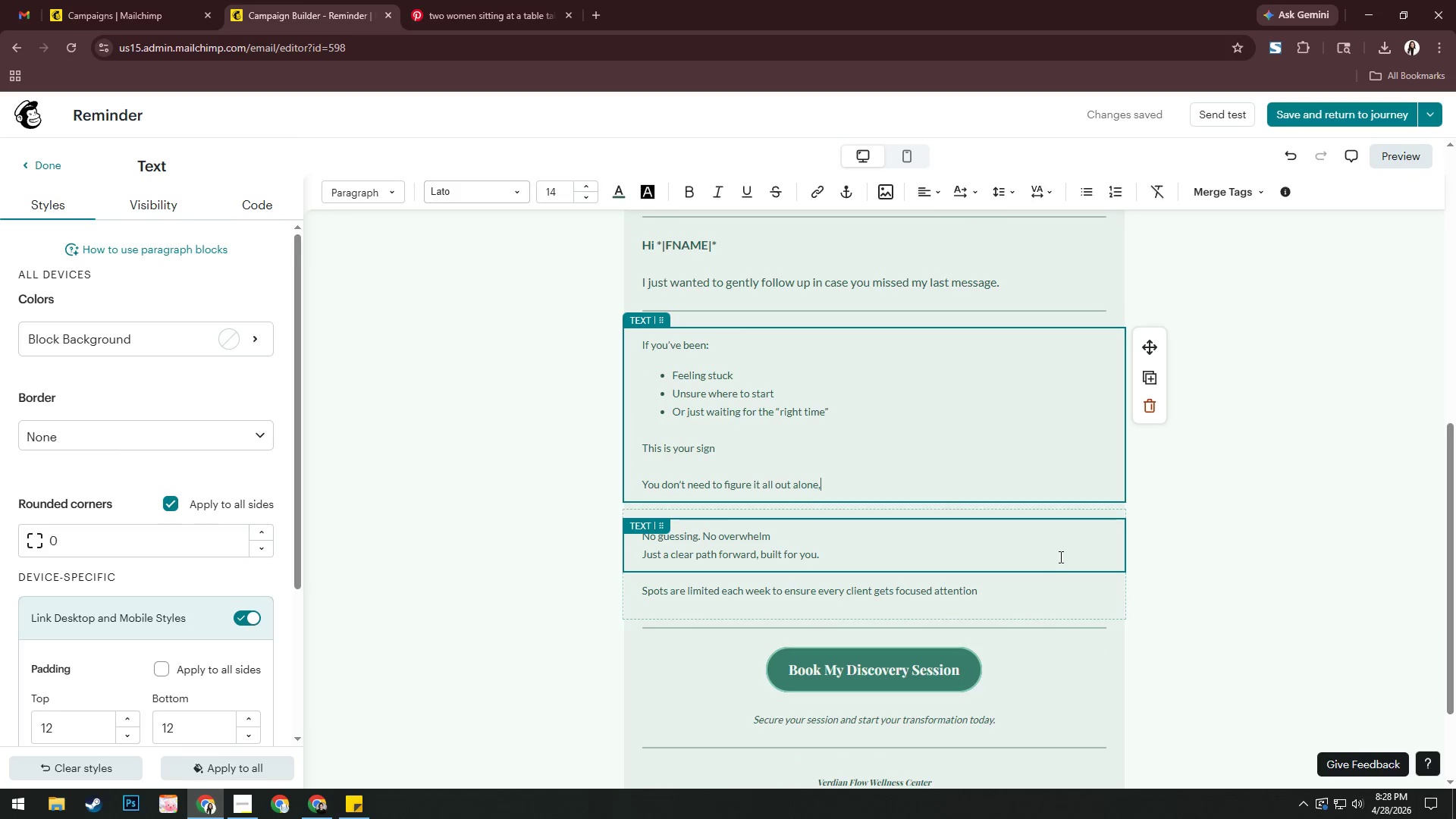 
left_click([1060, 549])
 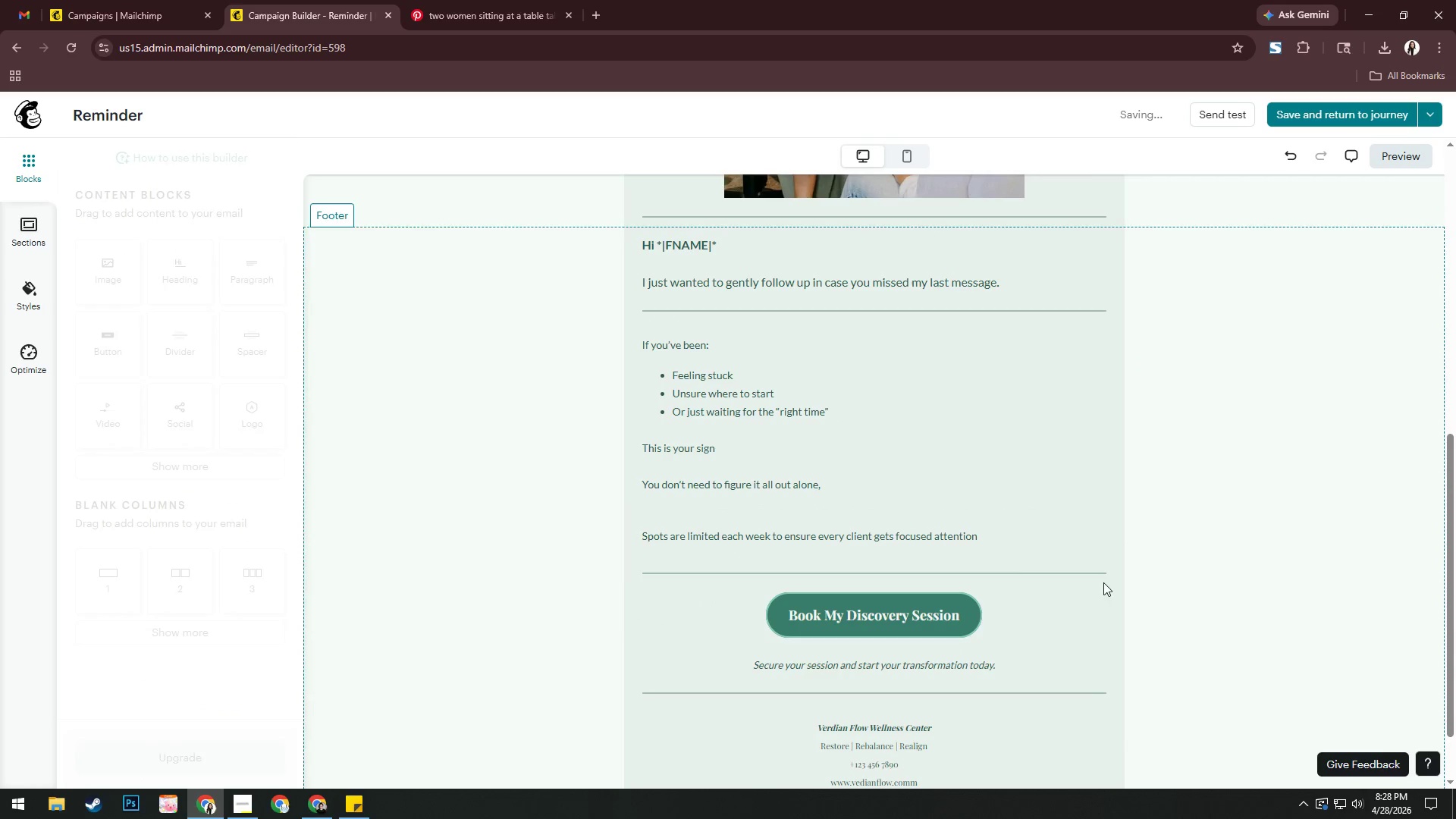 
left_click([1031, 536])
 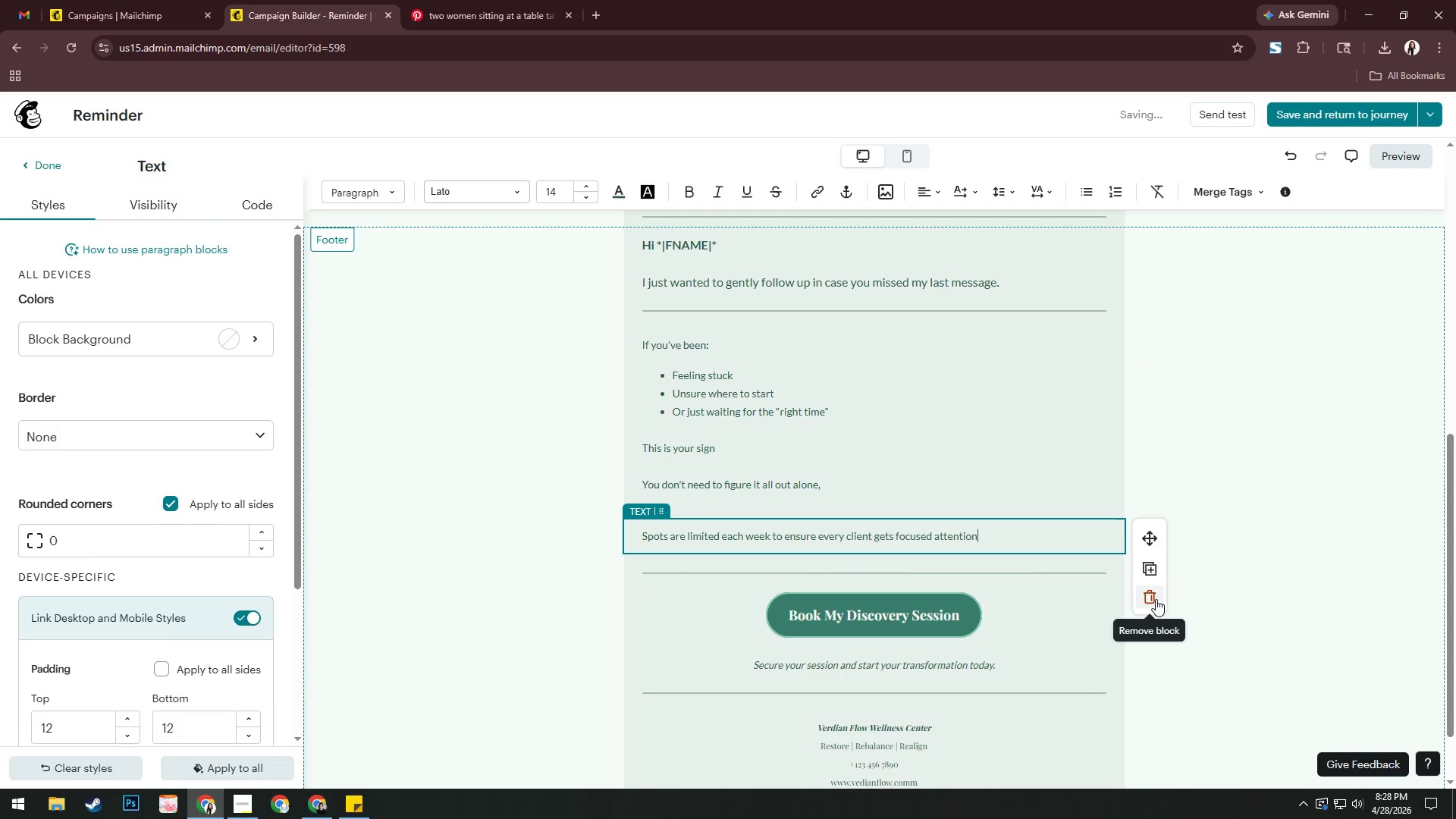 
left_click([1156, 599])
 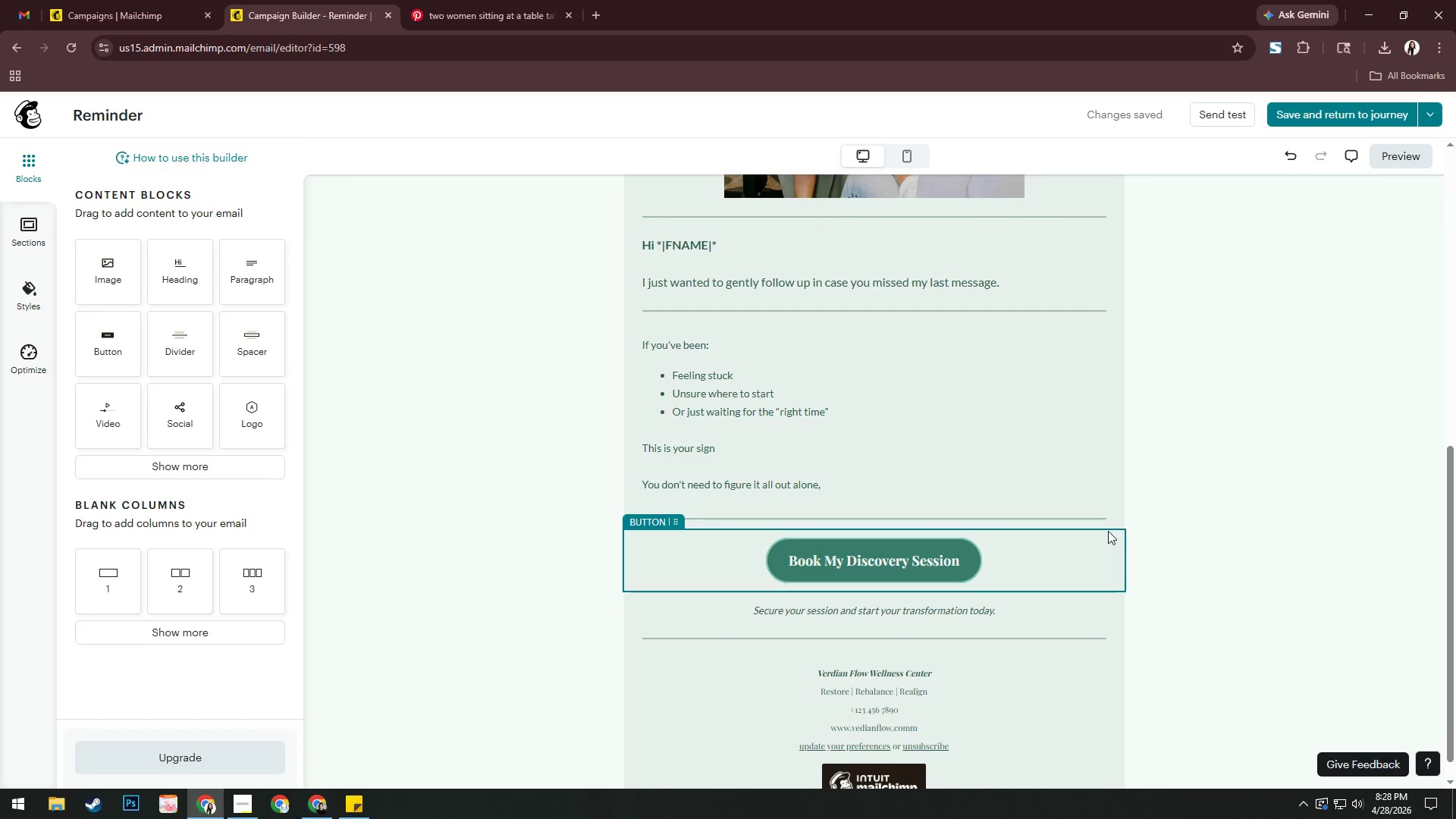 
wait(28.75)
 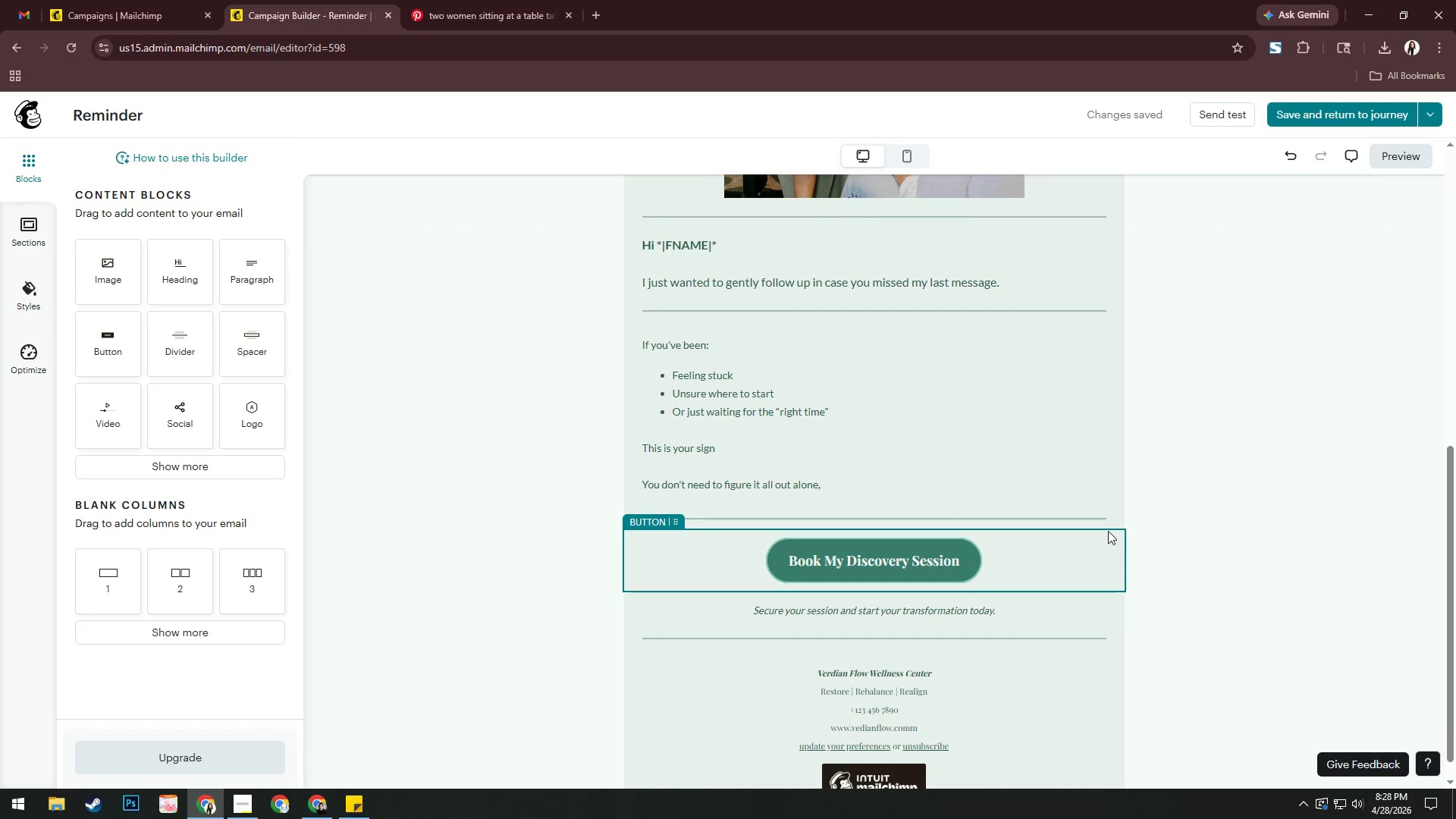 
left_click([1035, 610])
 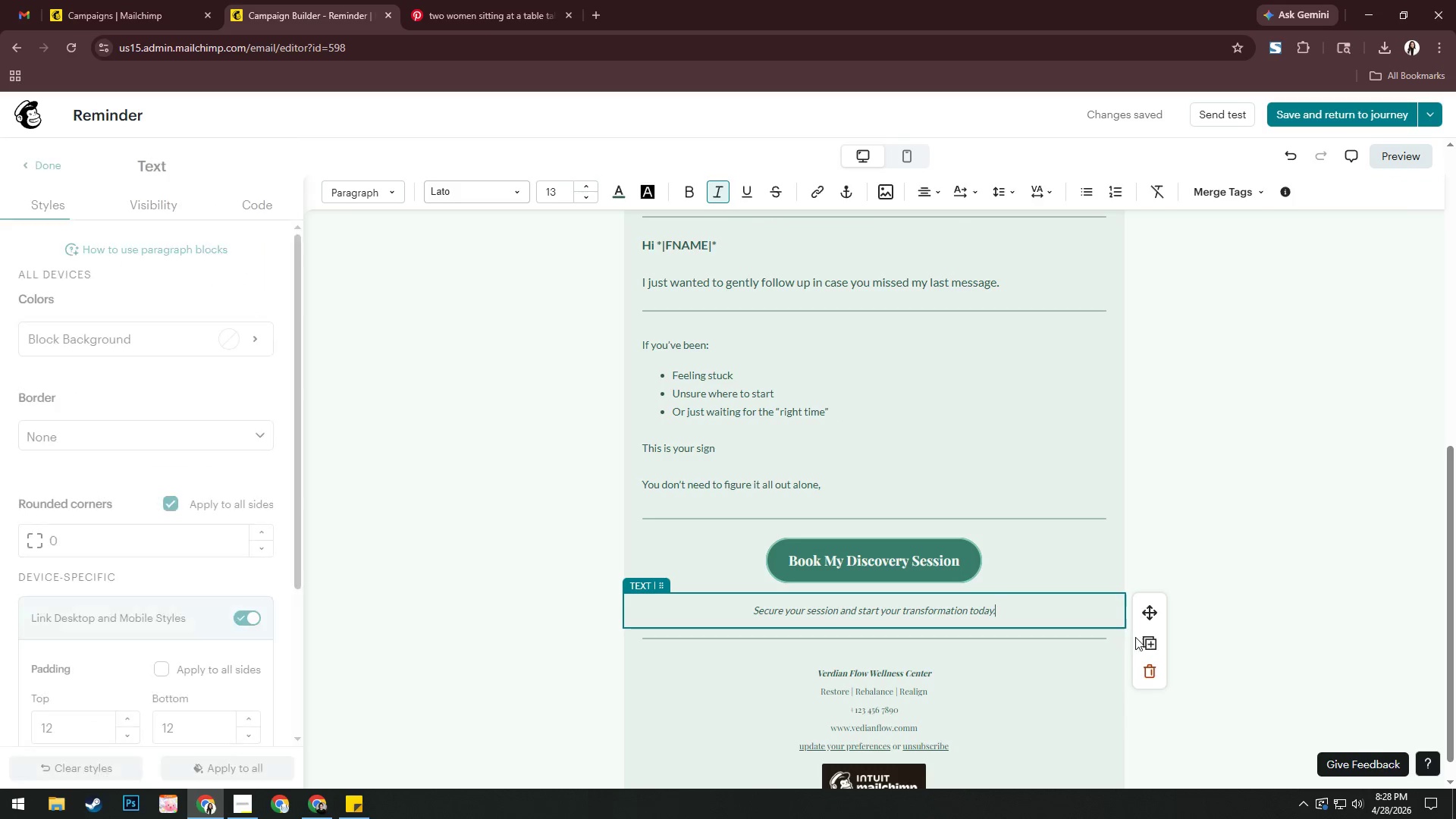 
mouse_move([1144, 661])
 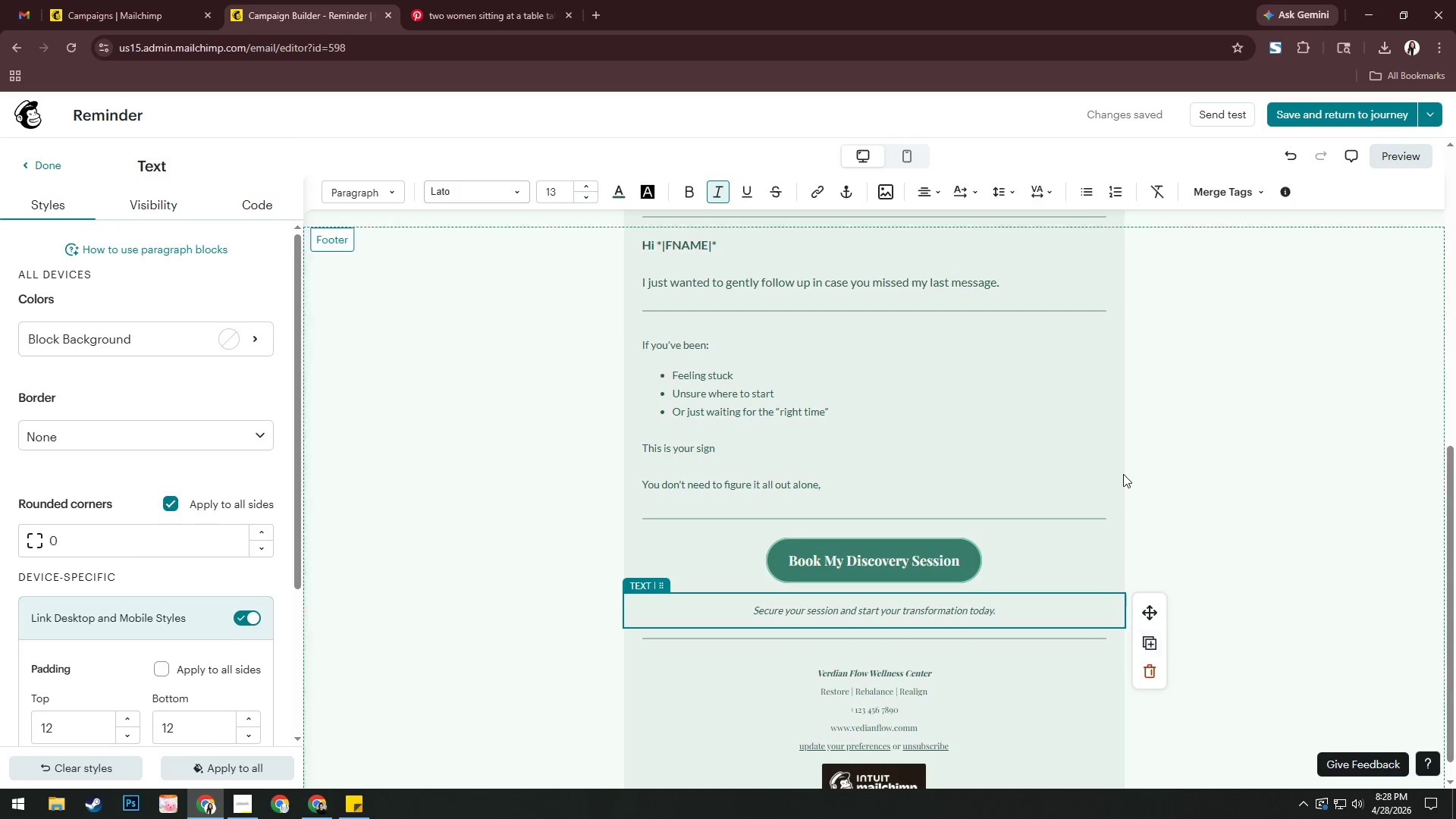 
left_click([1123, 472])
 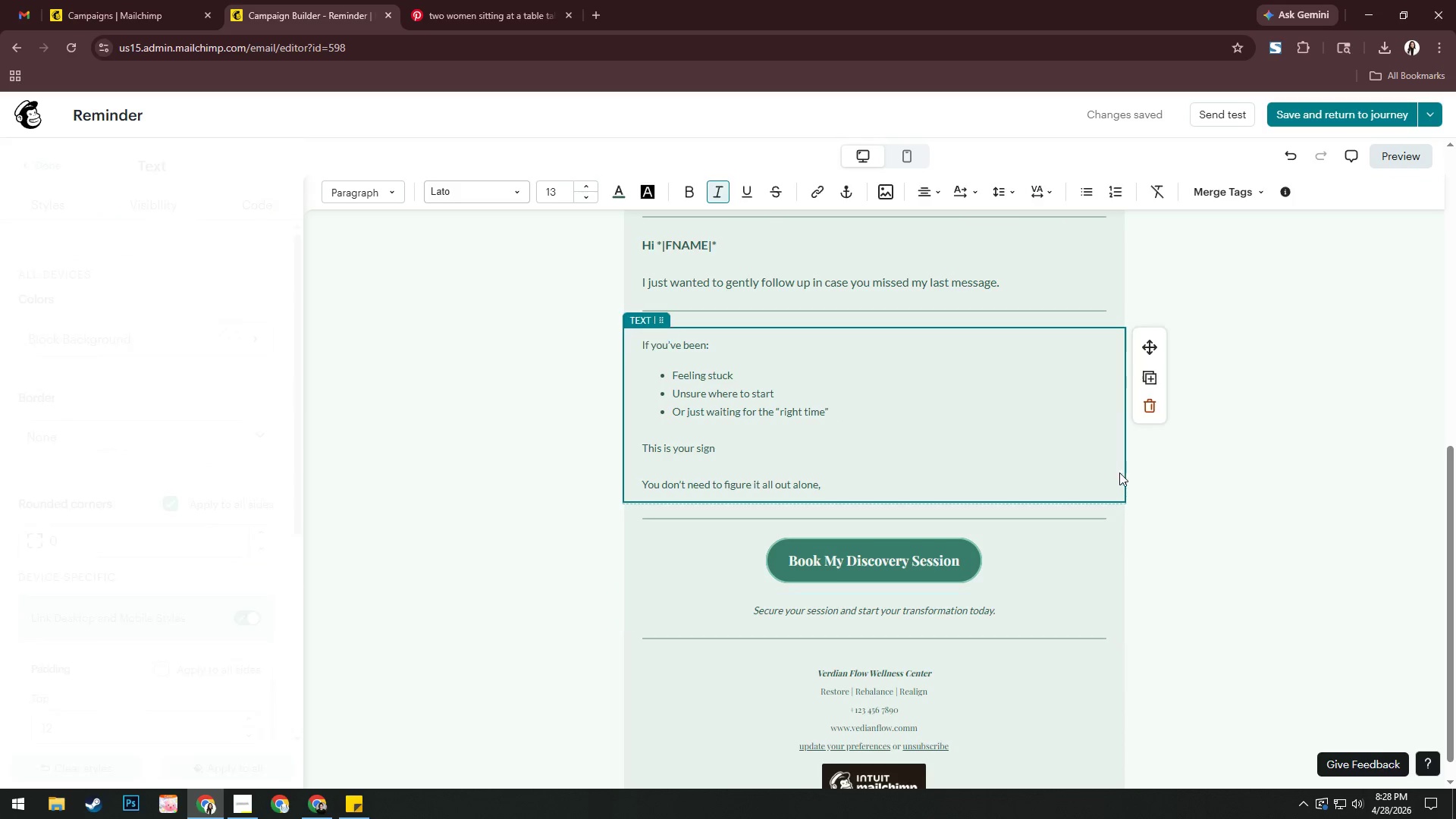 
scroll: coordinate [1119, 462], scroll_direction: up, amount: 18.0
 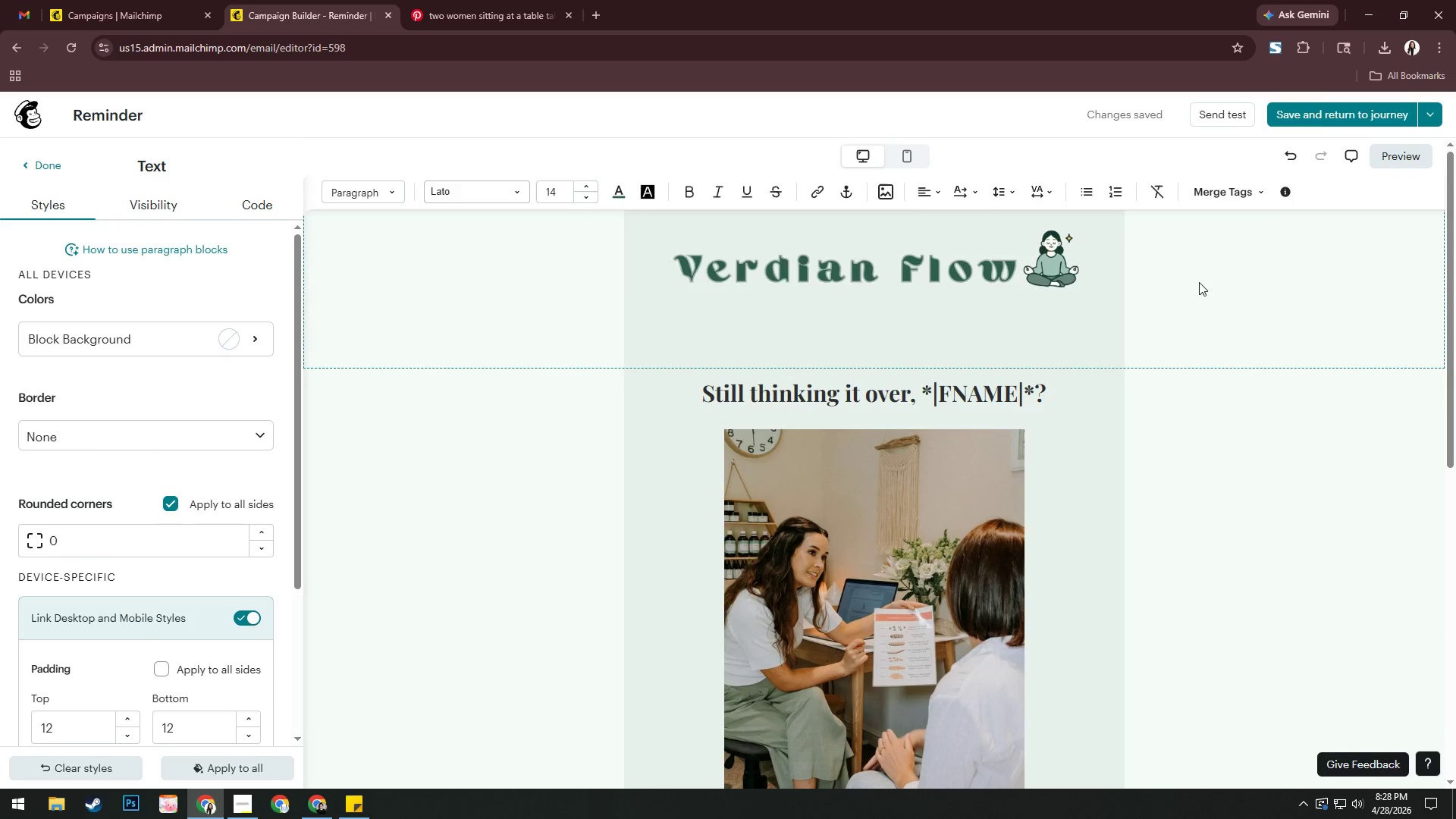 
left_click([1323, 109])
 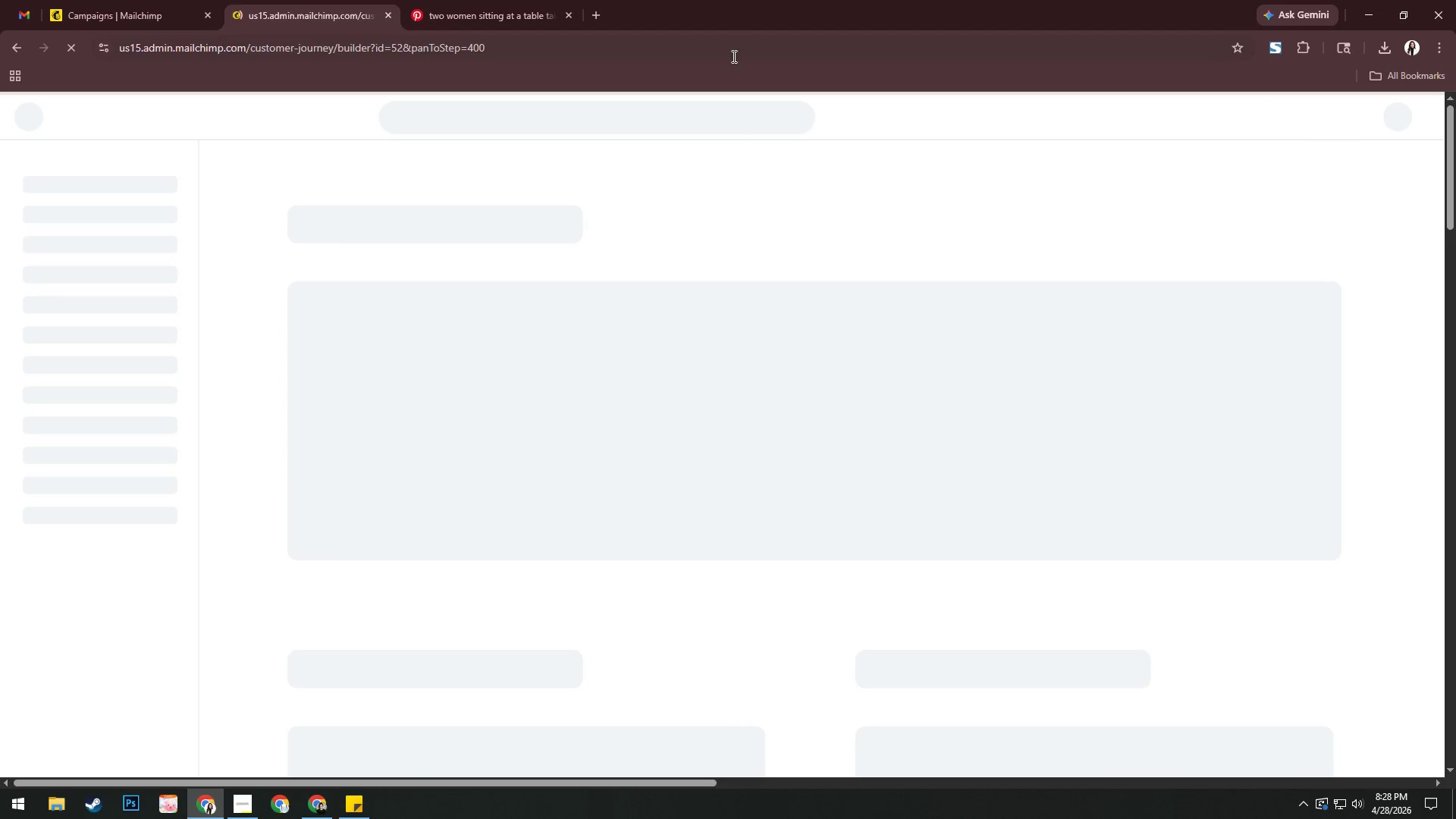 
left_click([503, 8])
 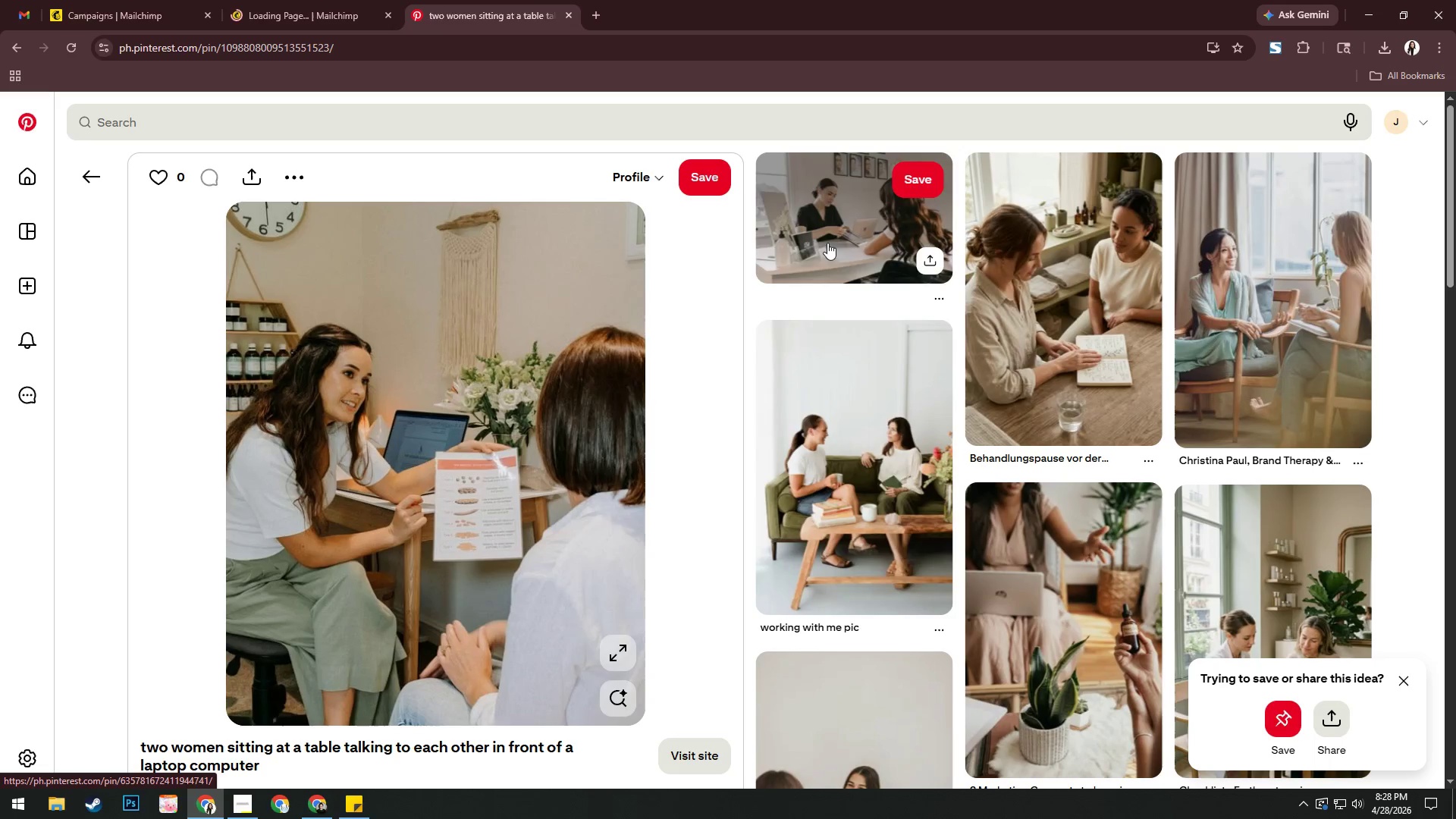 
mouse_move([867, 384])
 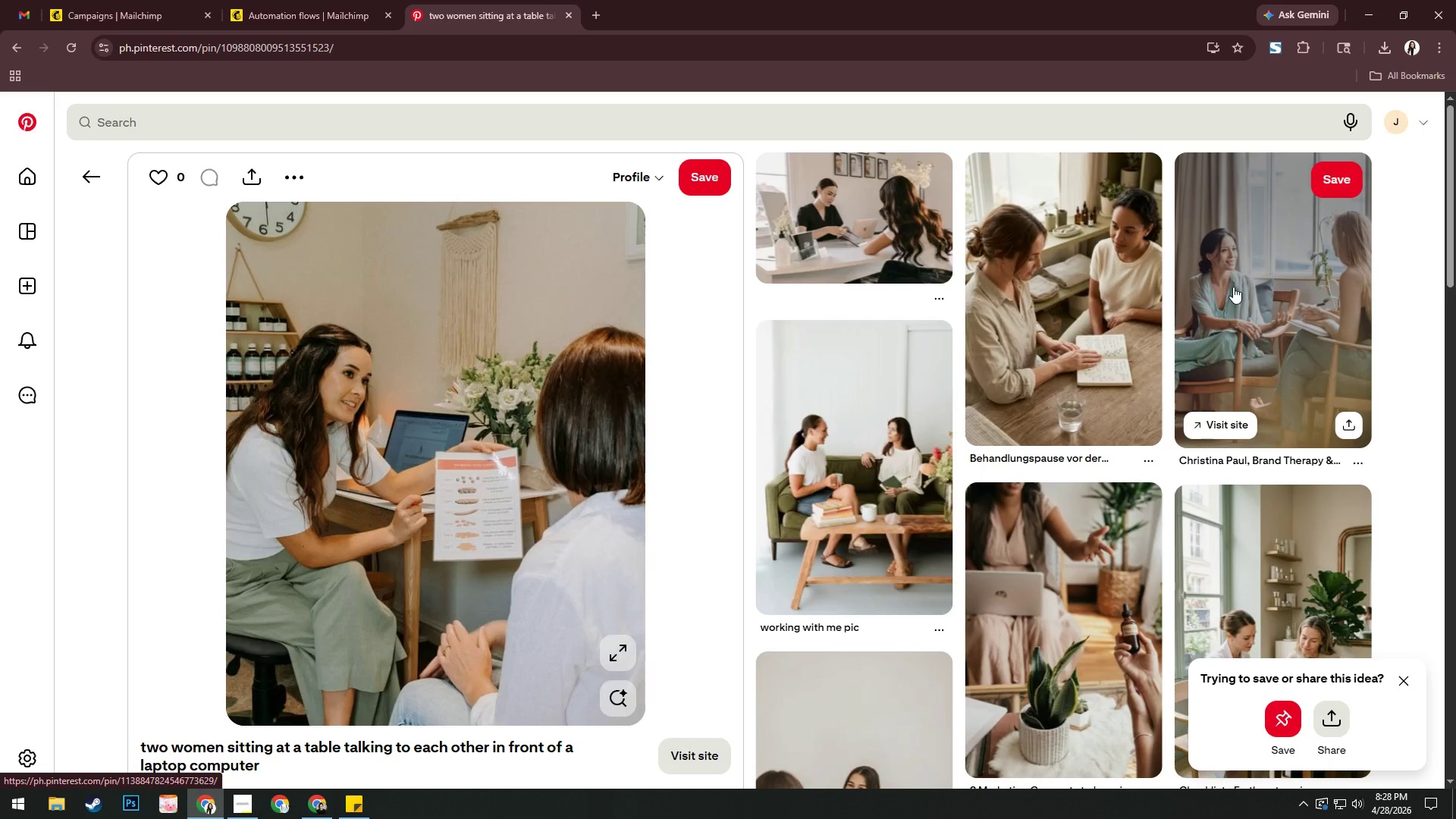 
scroll: coordinate [1233, 287], scroll_direction: down, amount: 2.0
 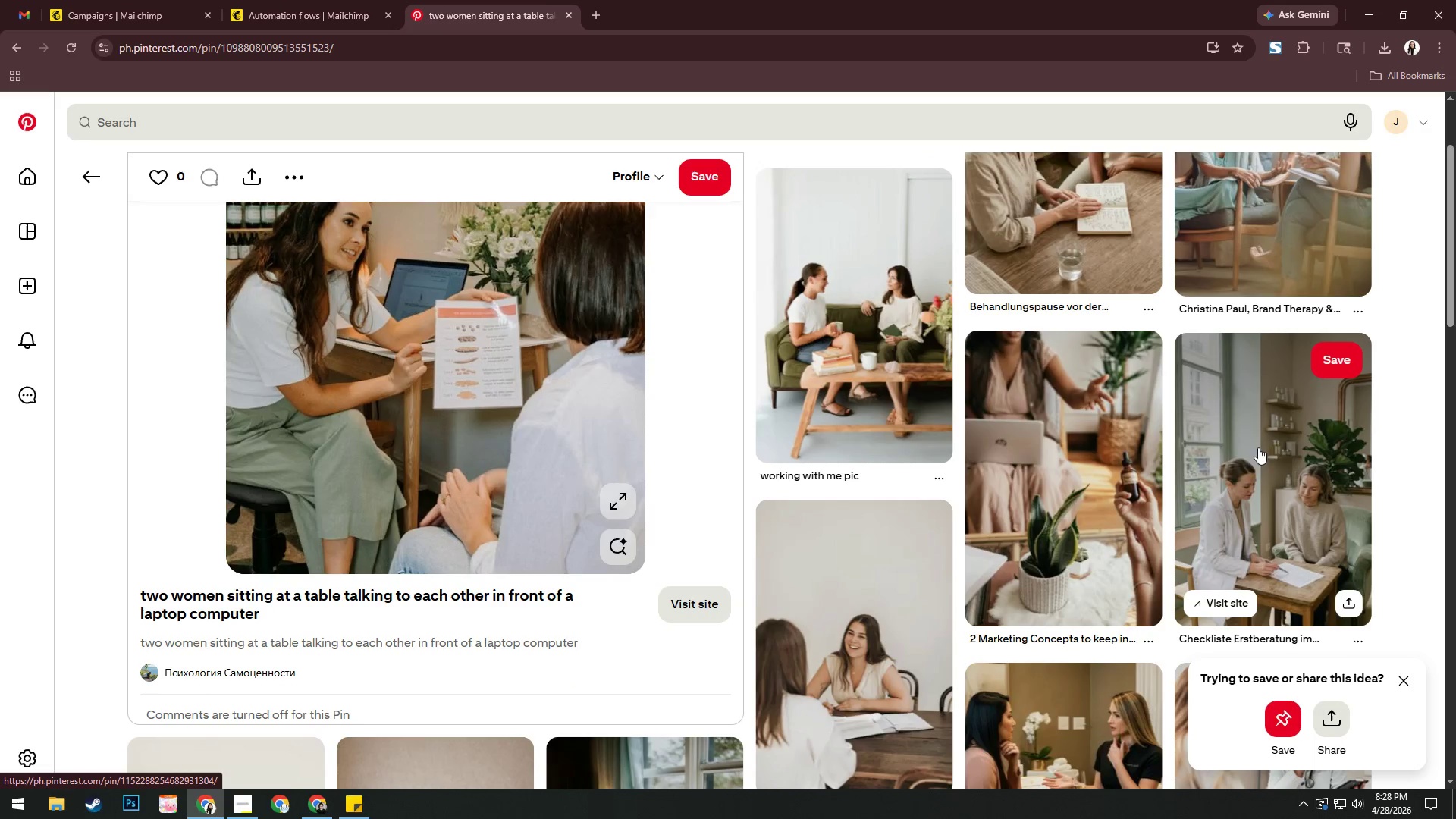 
left_click([1254, 458])
 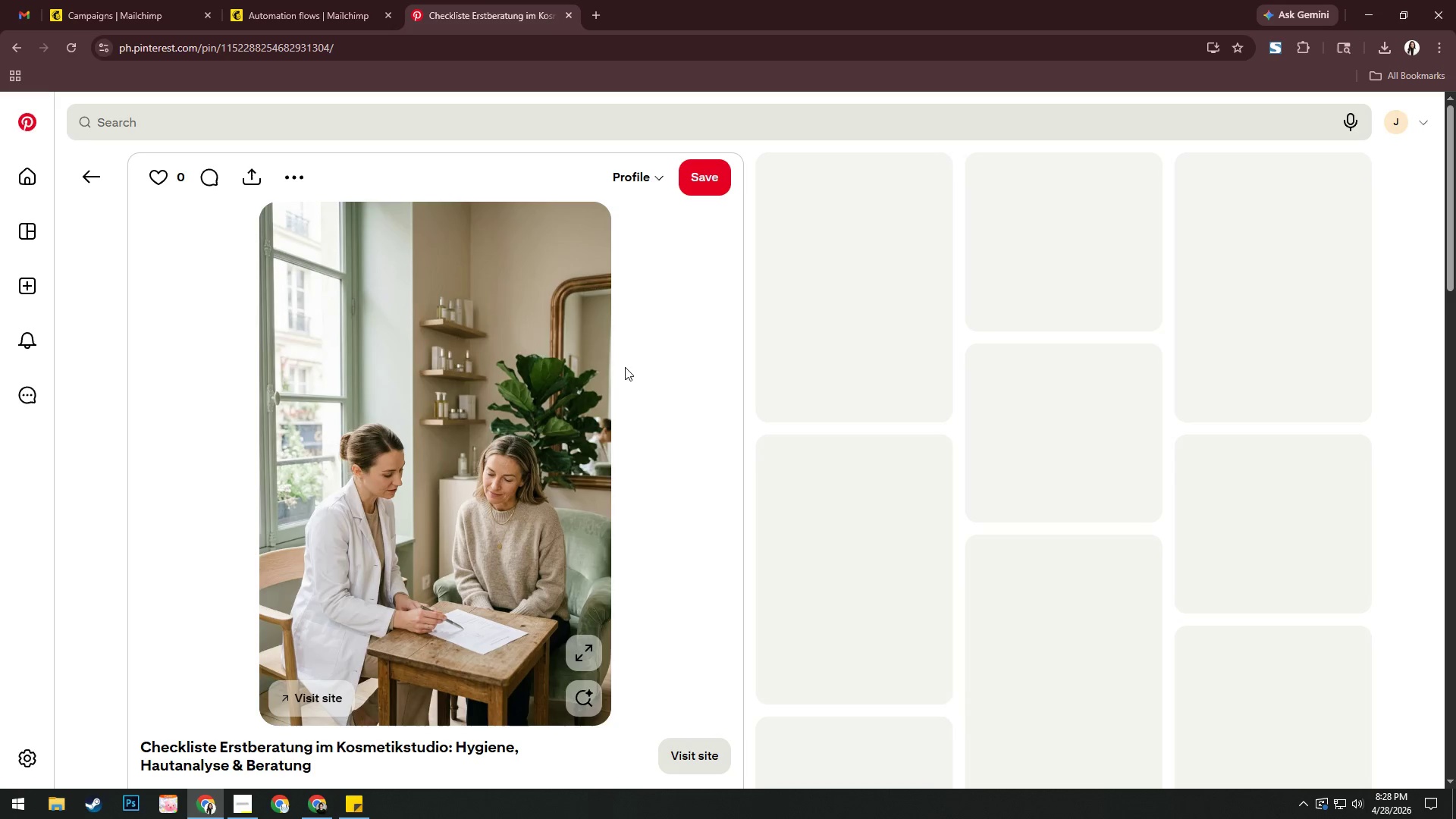 
right_click([505, 354])
 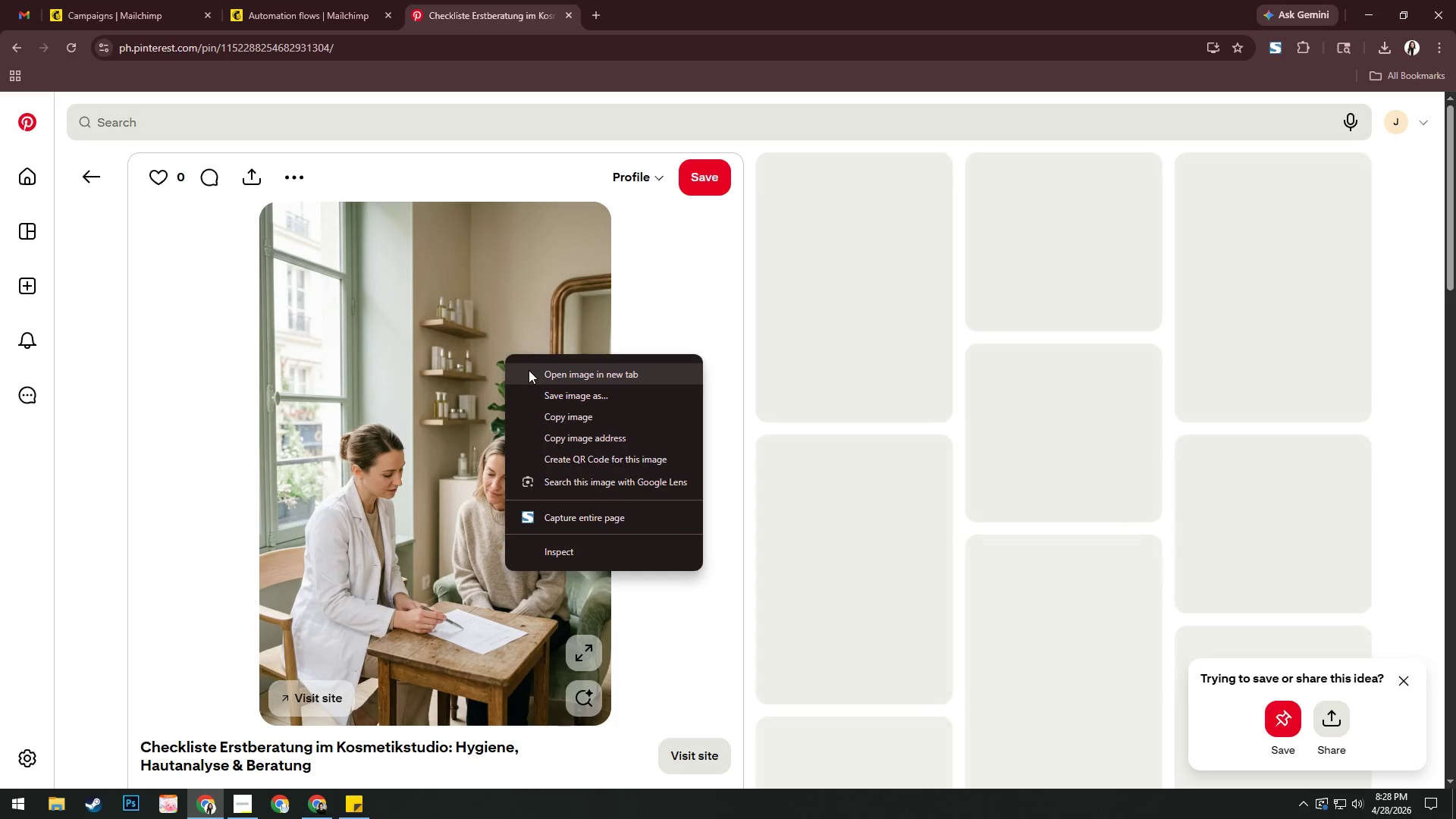 
left_click([529, 370])
 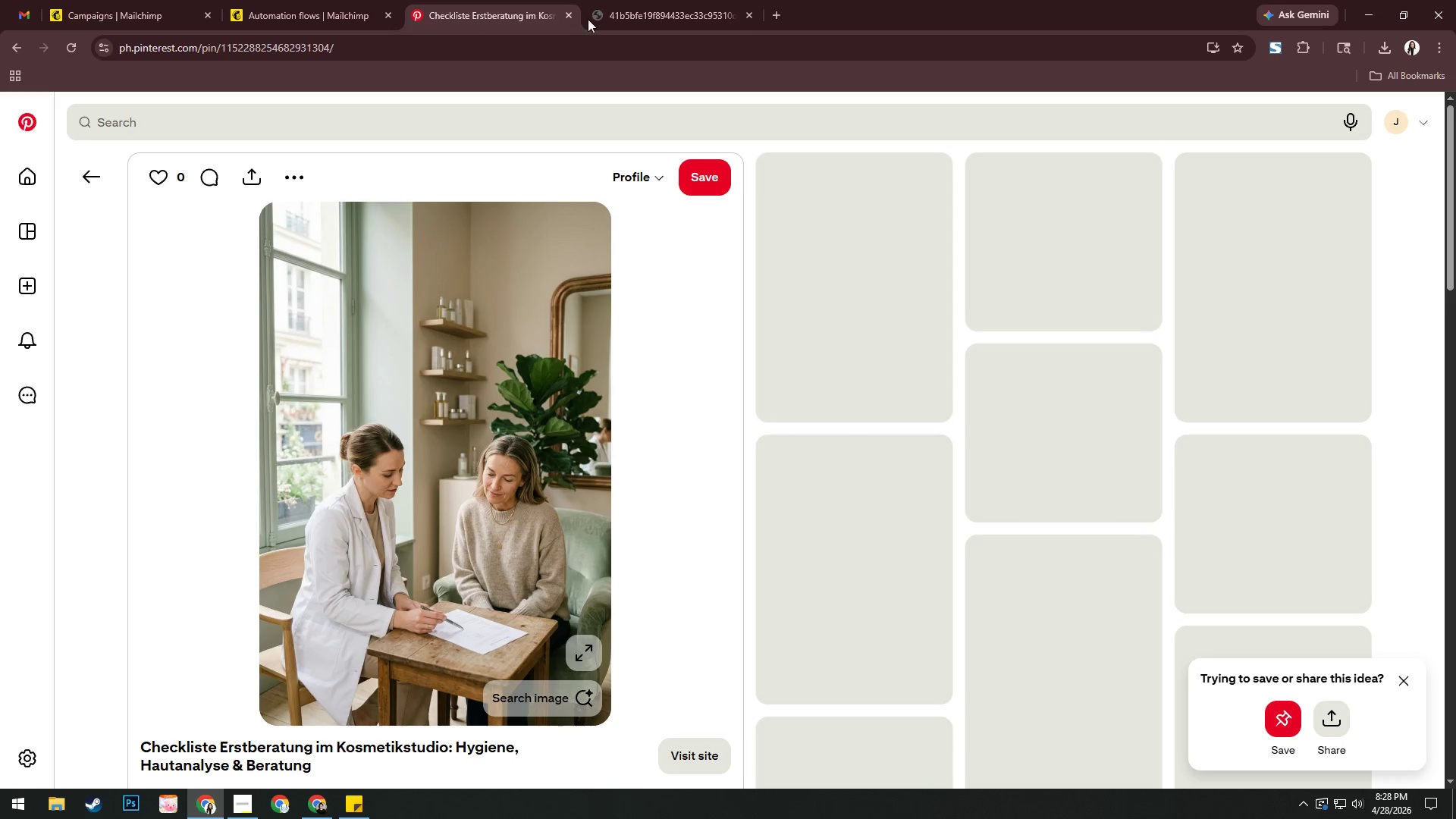 
left_click([661, 16])
 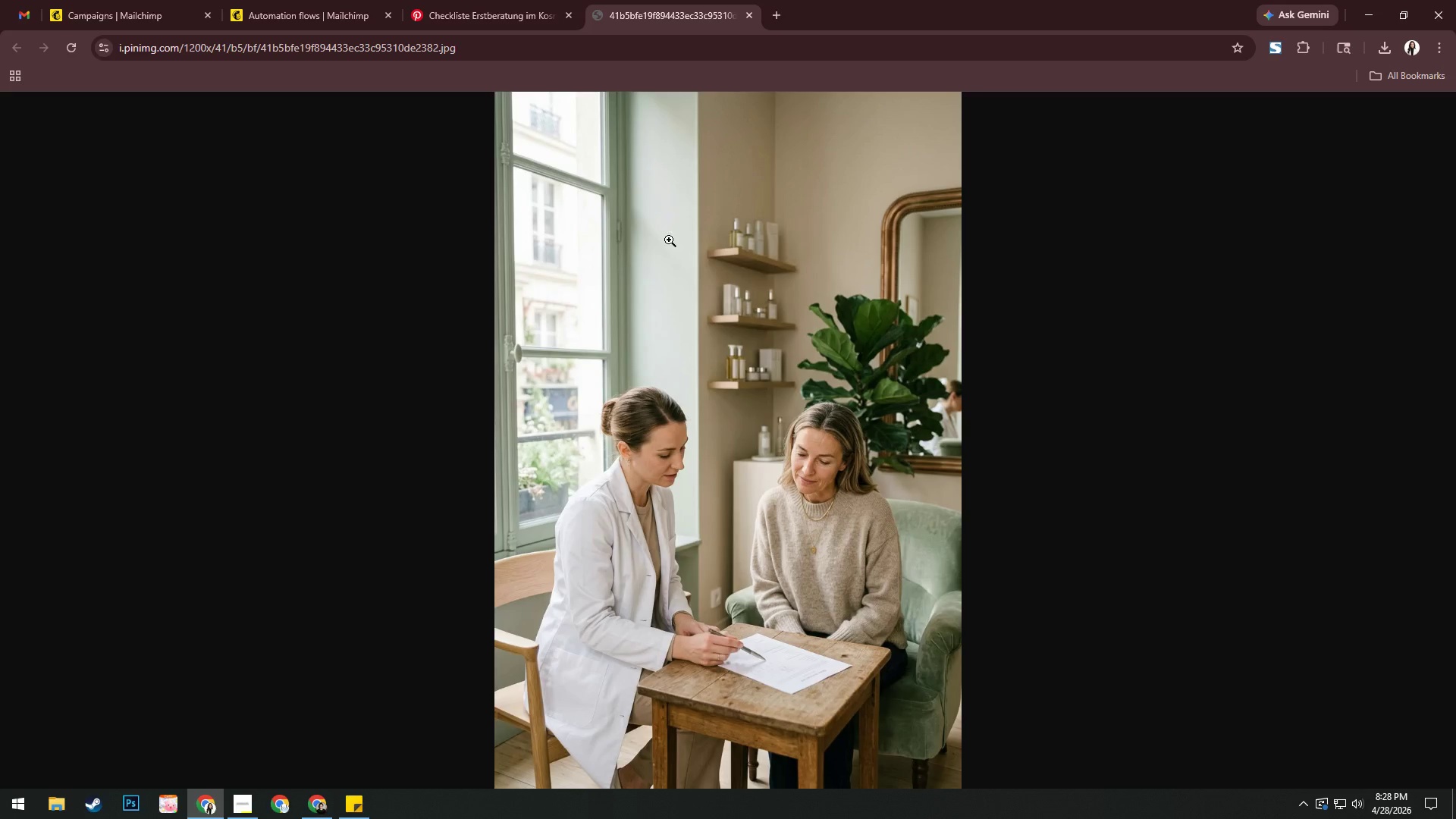 
right_click([669, 246])
 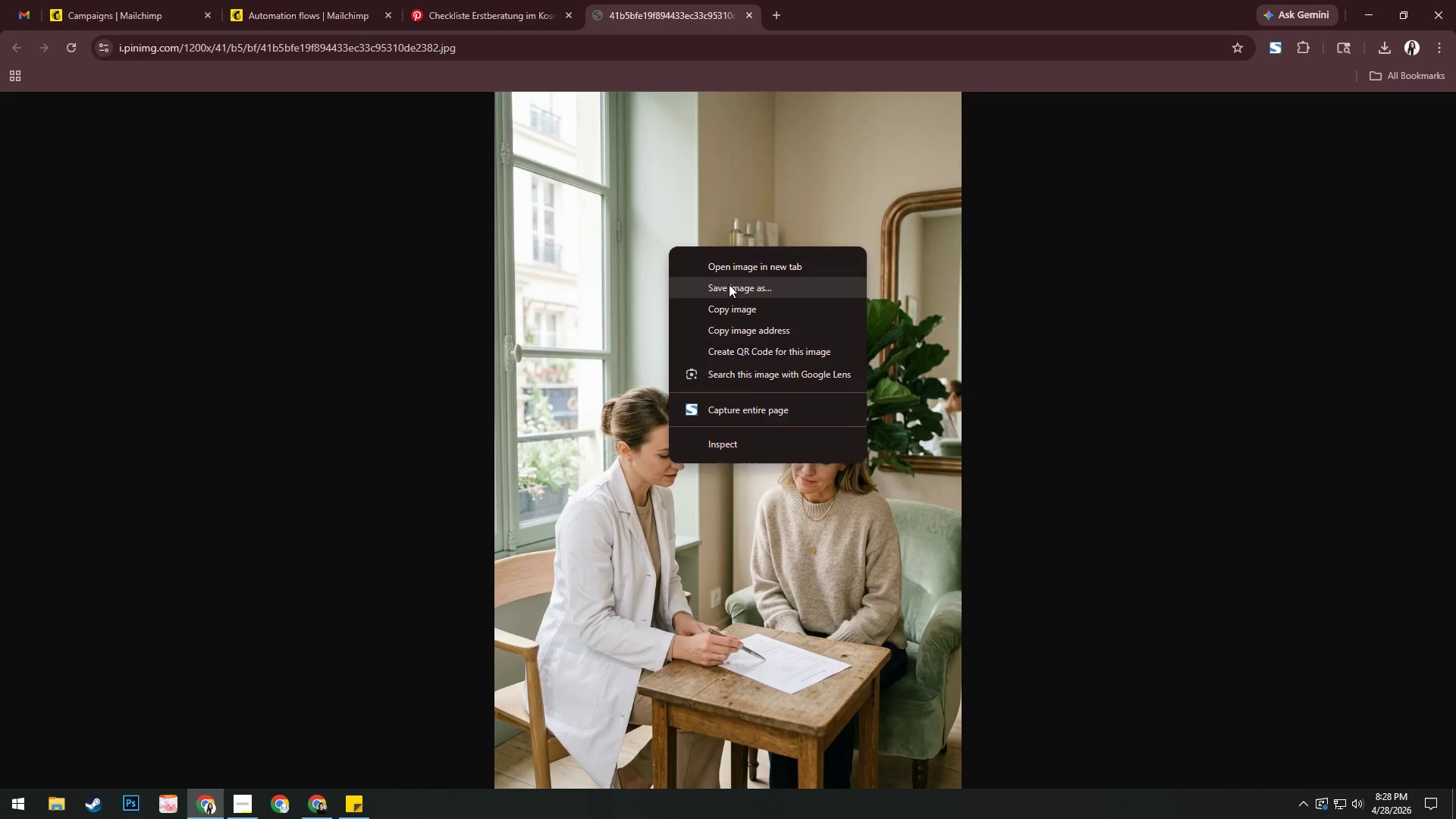 
left_click_drag(start_coordinate=[726, 287], to_coordinate=[729, 284])
 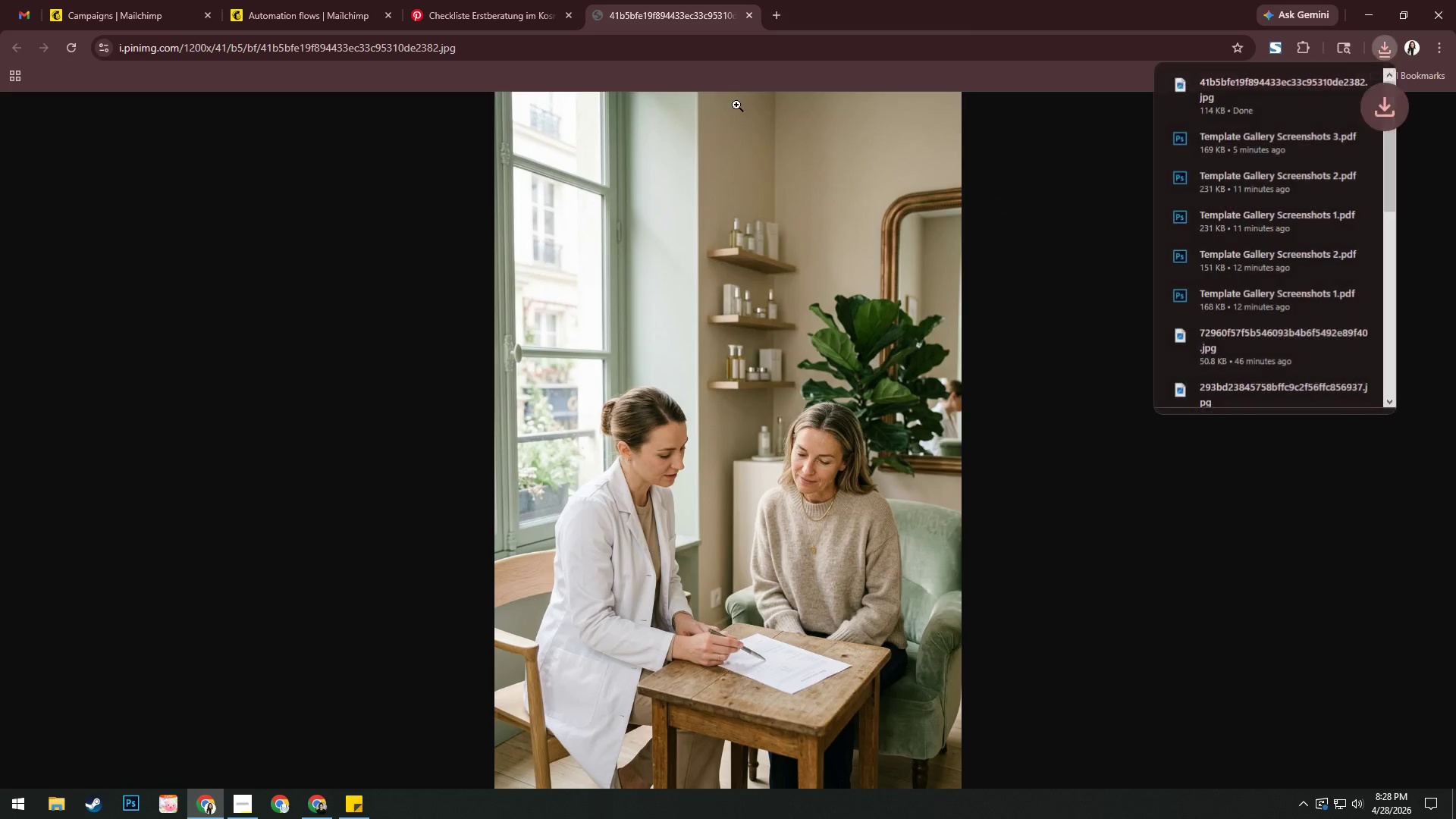 
left_click([746, 16])
 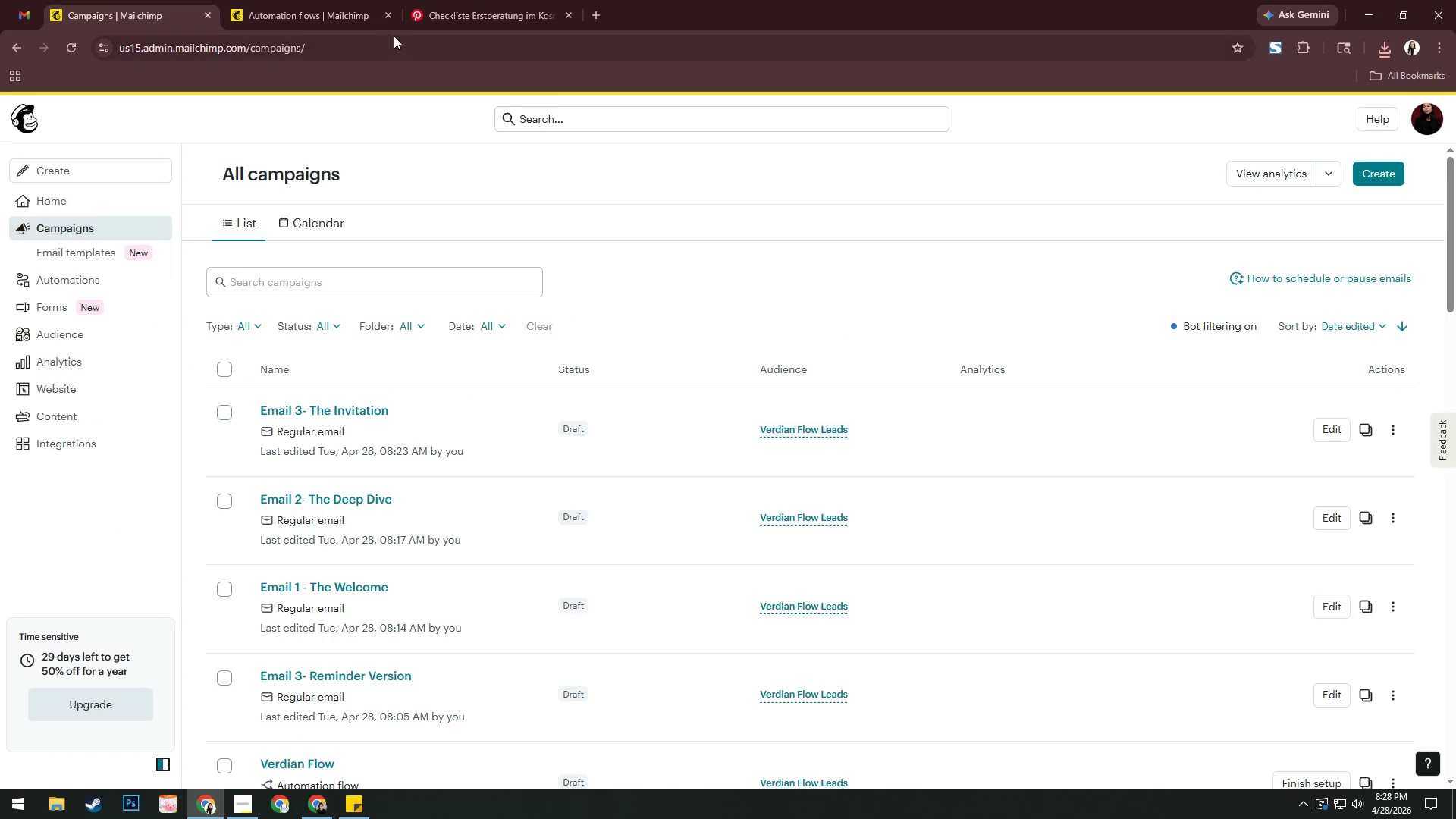 
wait(6.47)
 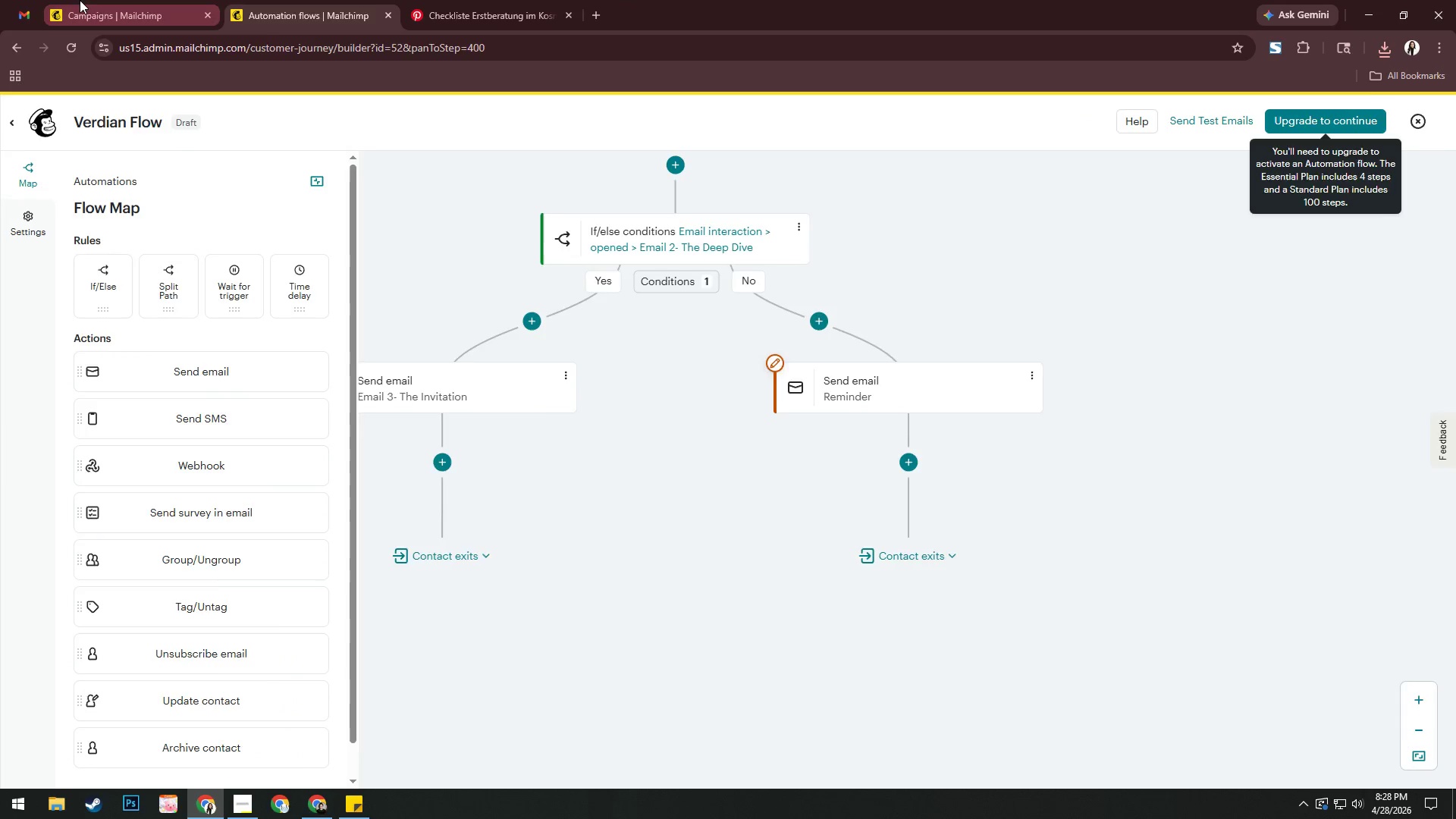 
scroll: coordinate [649, 427], scroll_direction: down, amount: 2.0
 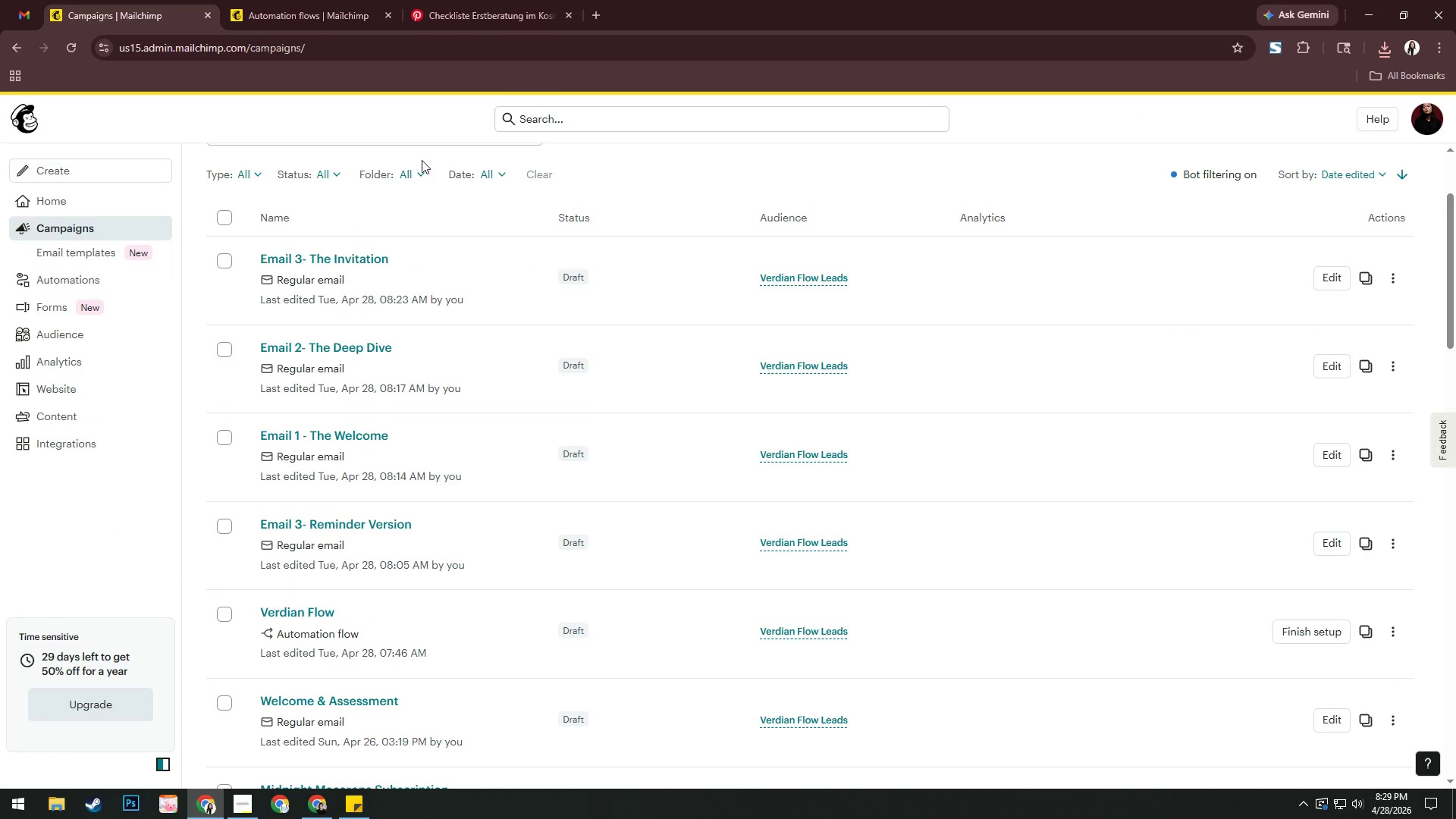 
left_click([268, 0])
 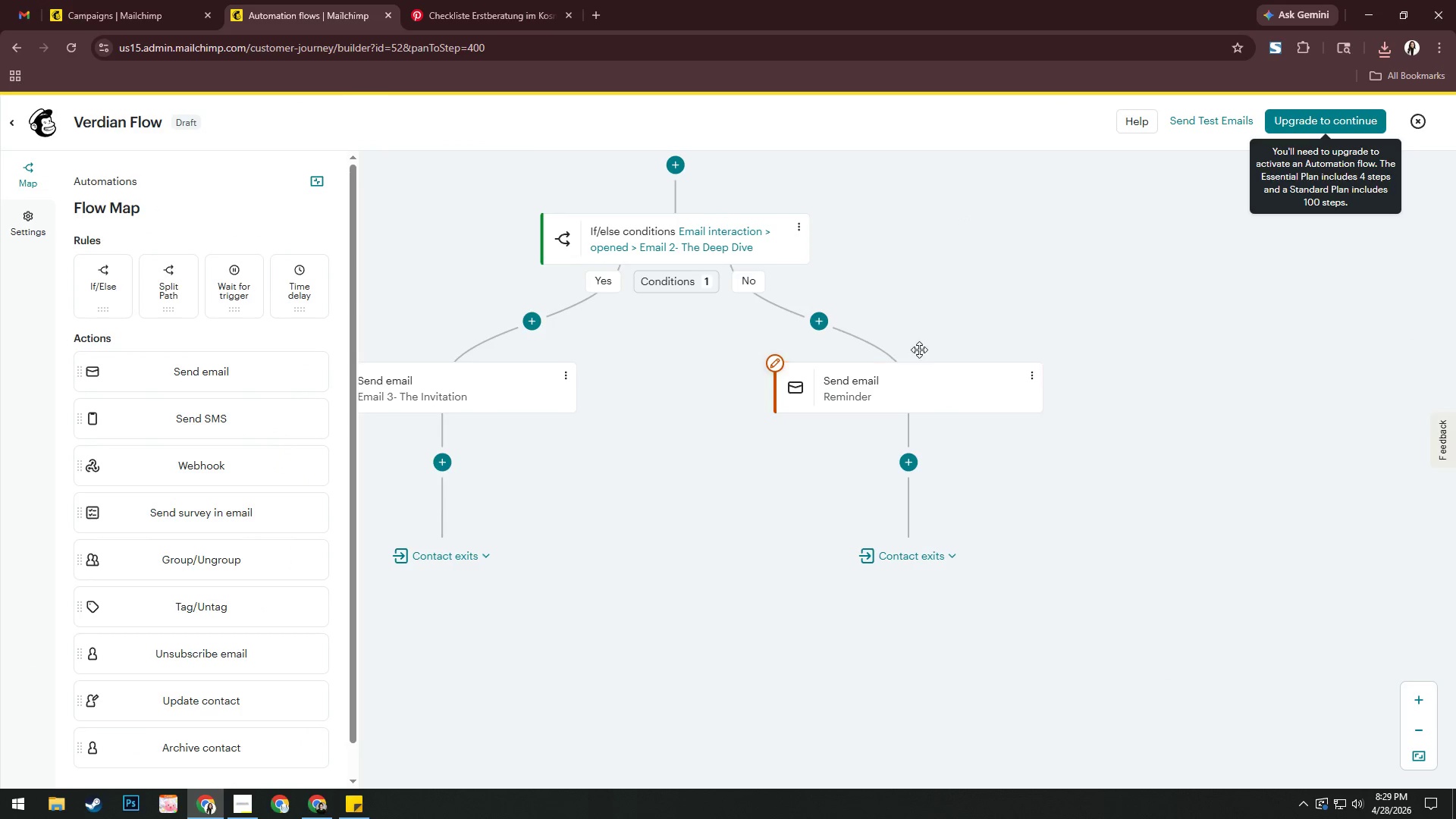 
left_click([907, 375])
 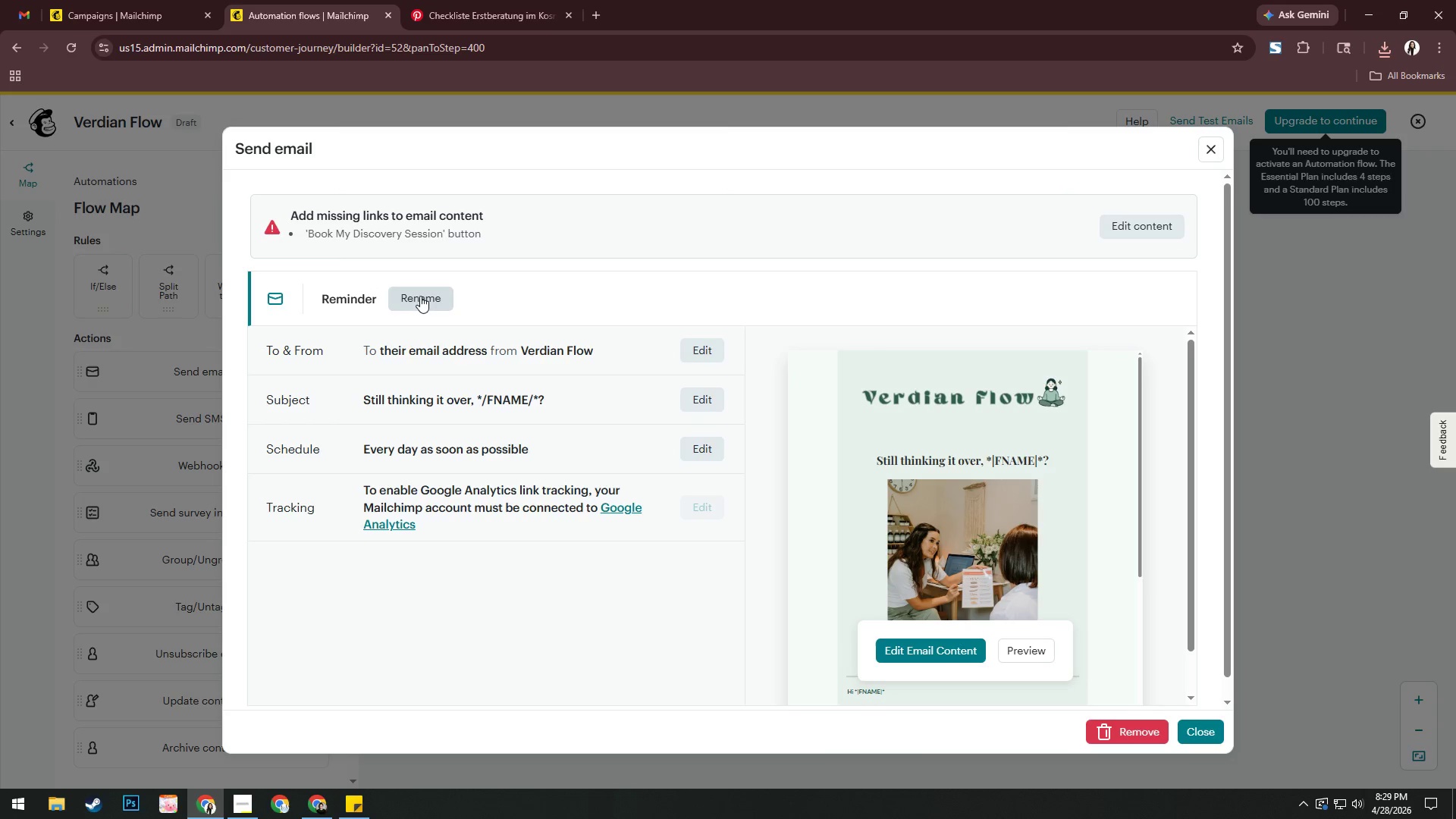 
left_click([408, 297])
 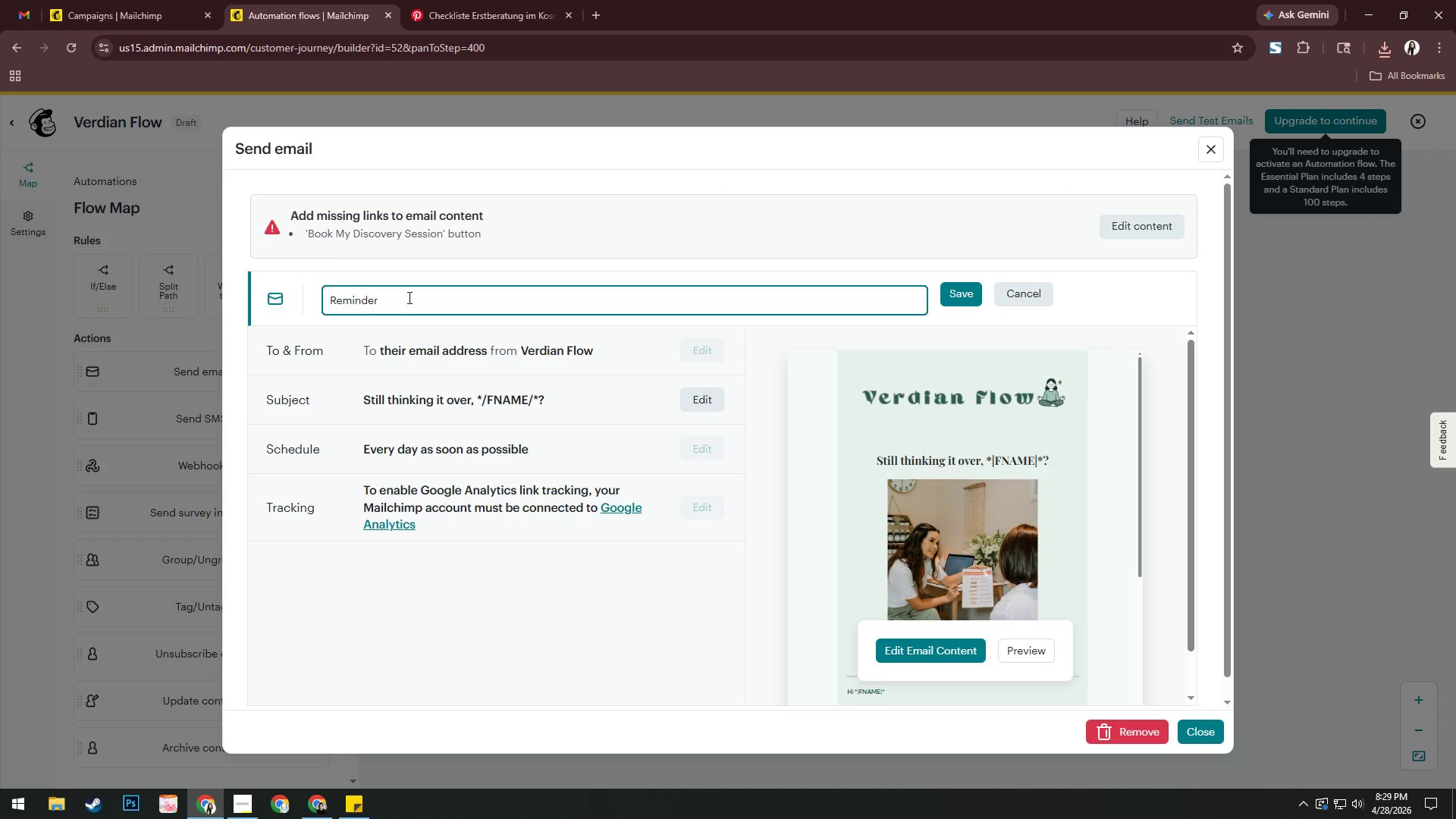 
left_click_drag(start_coordinate=[408, 297], to_coordinate=[297, 302])
 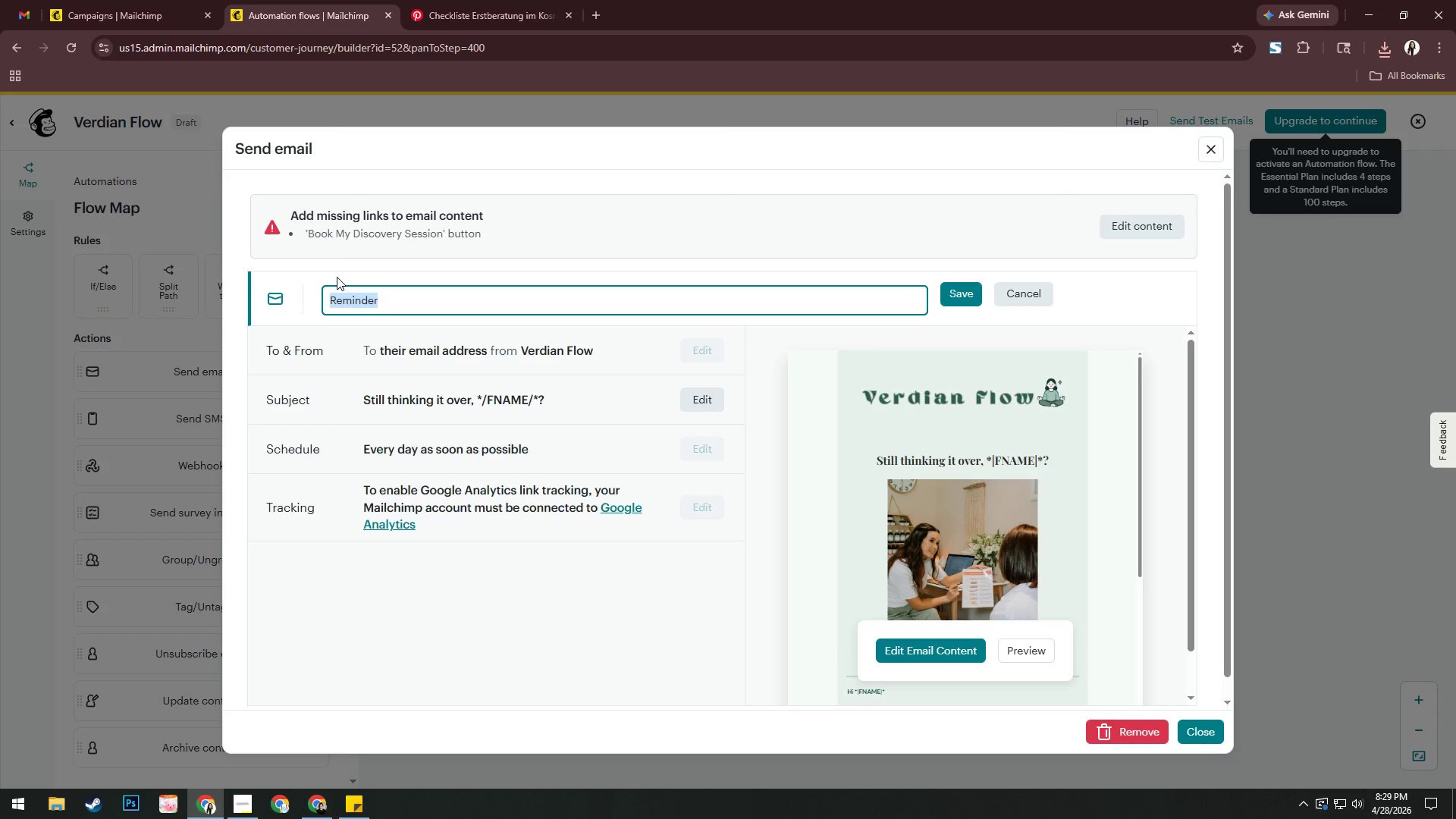 
type(Ea)
key(Backspace)
type(mail - Remide)
key(Backspace)
key(Backspace)
type(nder version)
 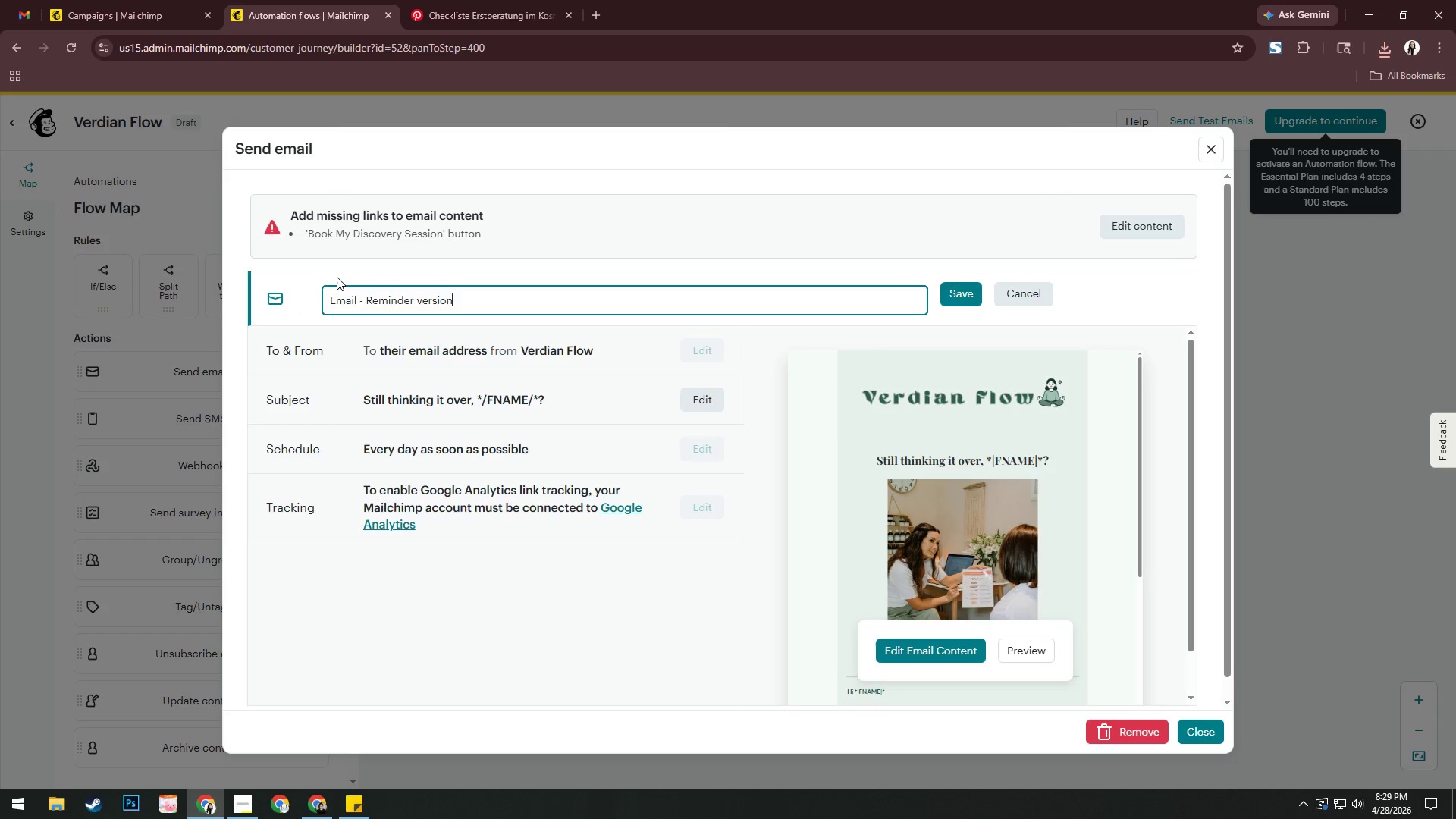 
 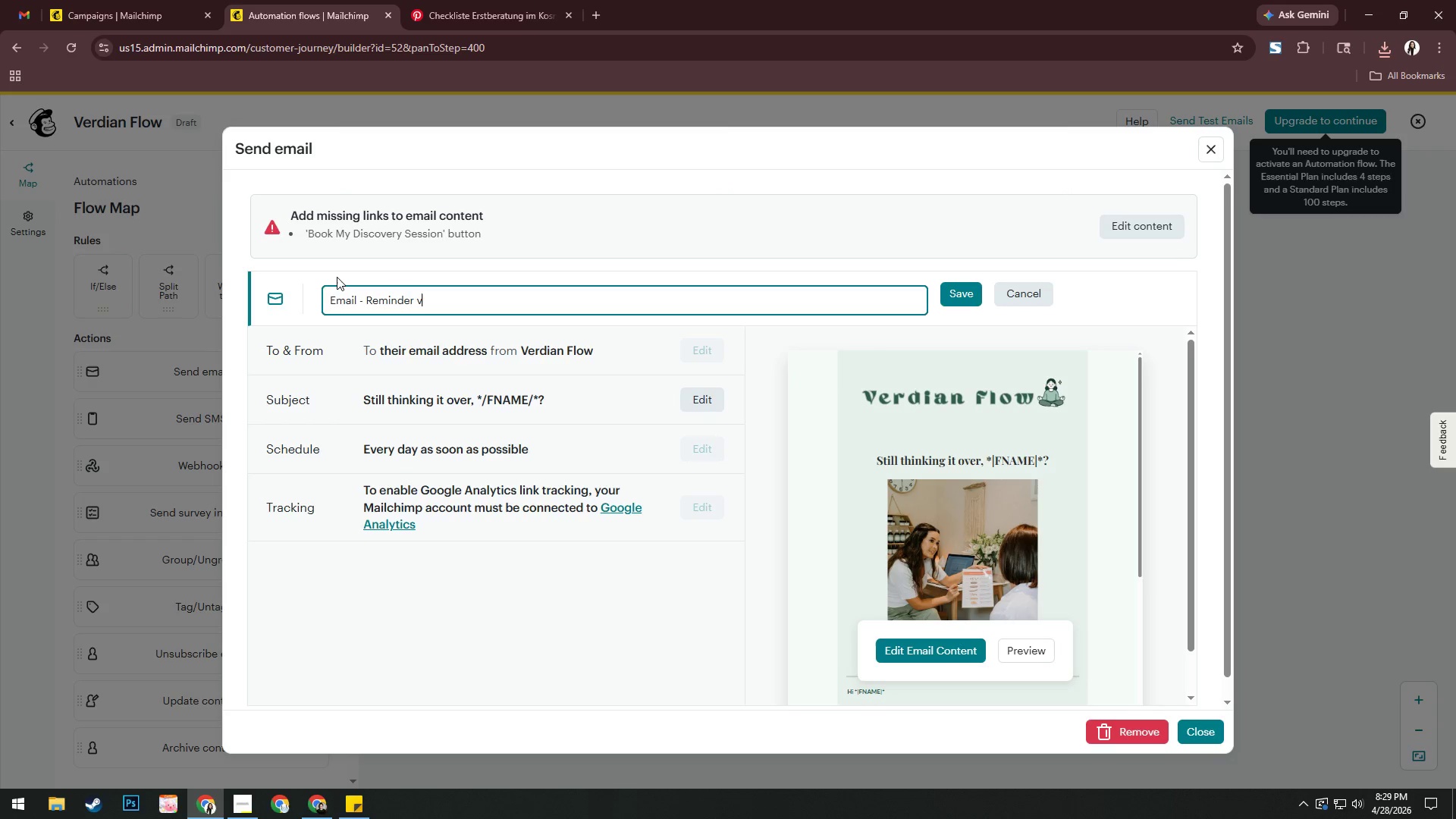 
key(Enter)
 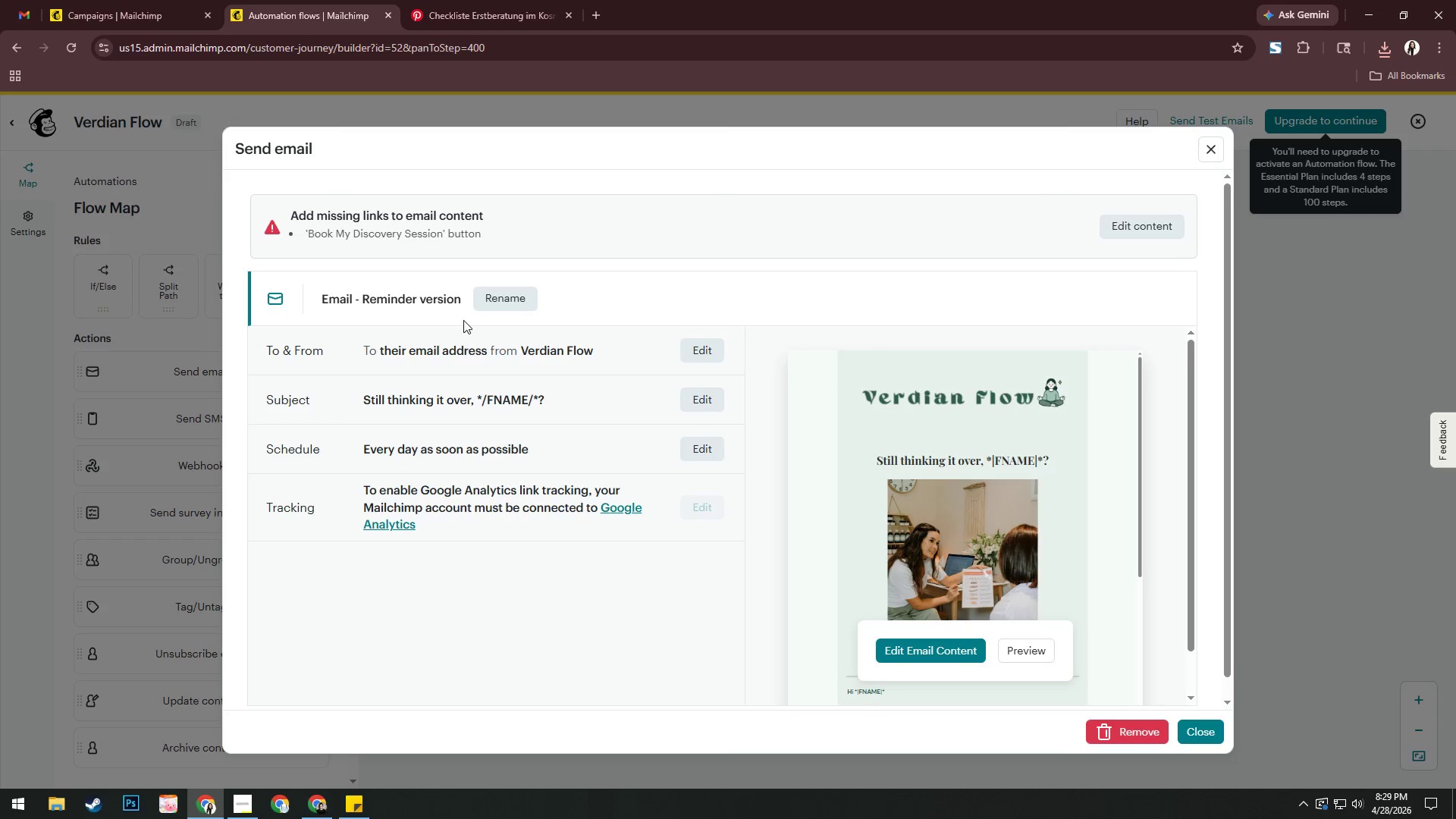 
left_click([933, 503])
 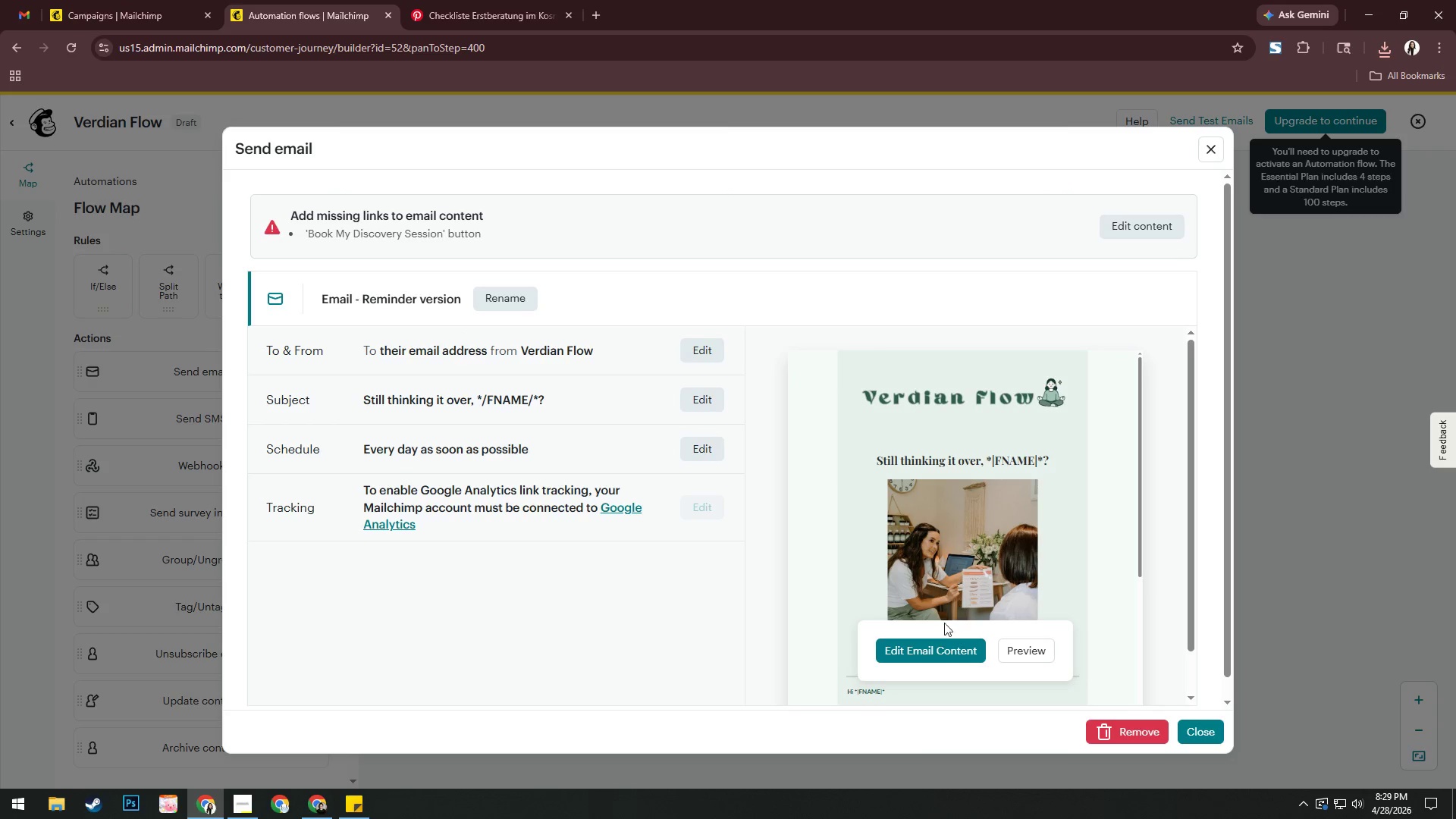 
left_click([937, 648])
 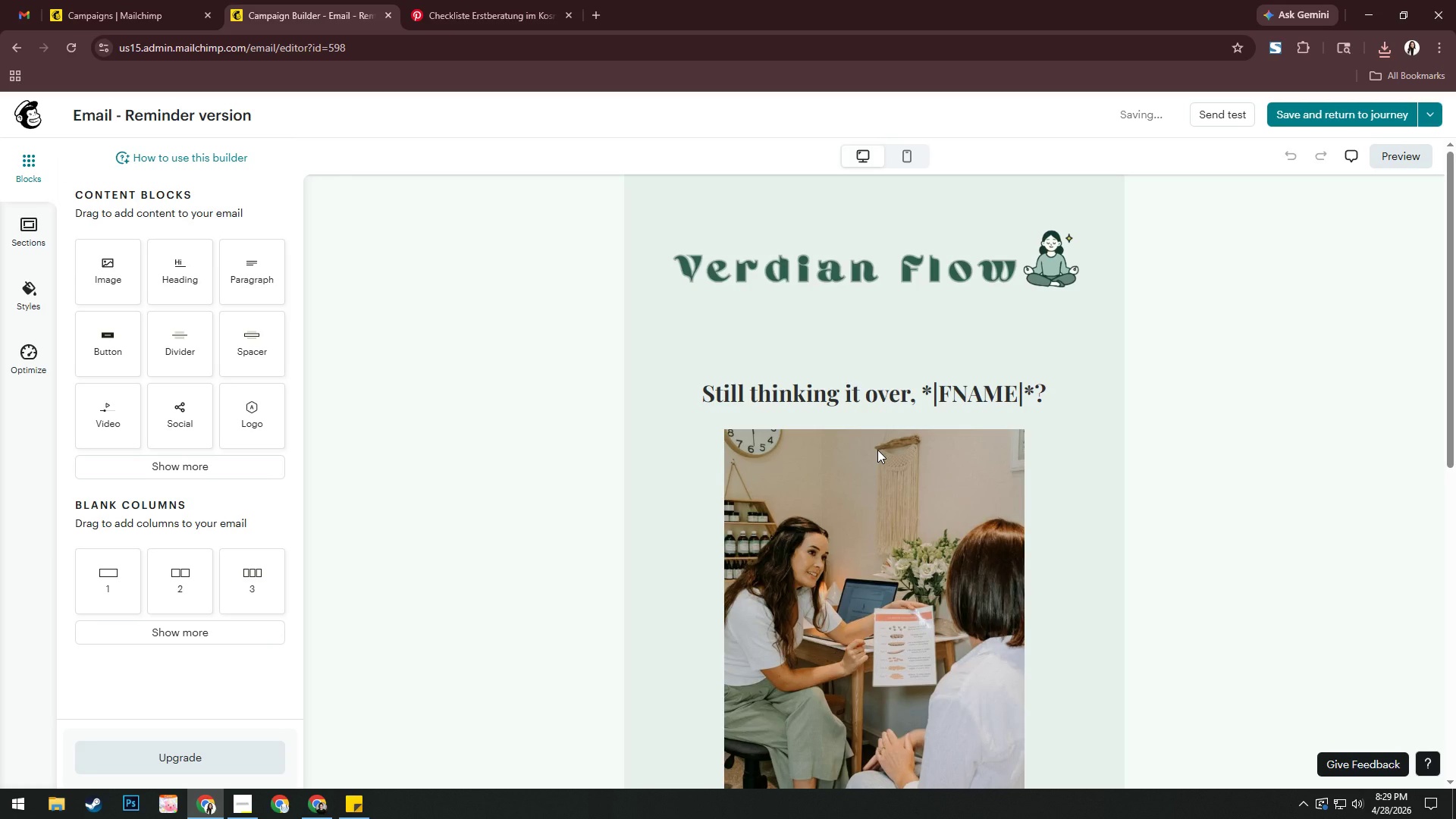 
wait(22.38)
 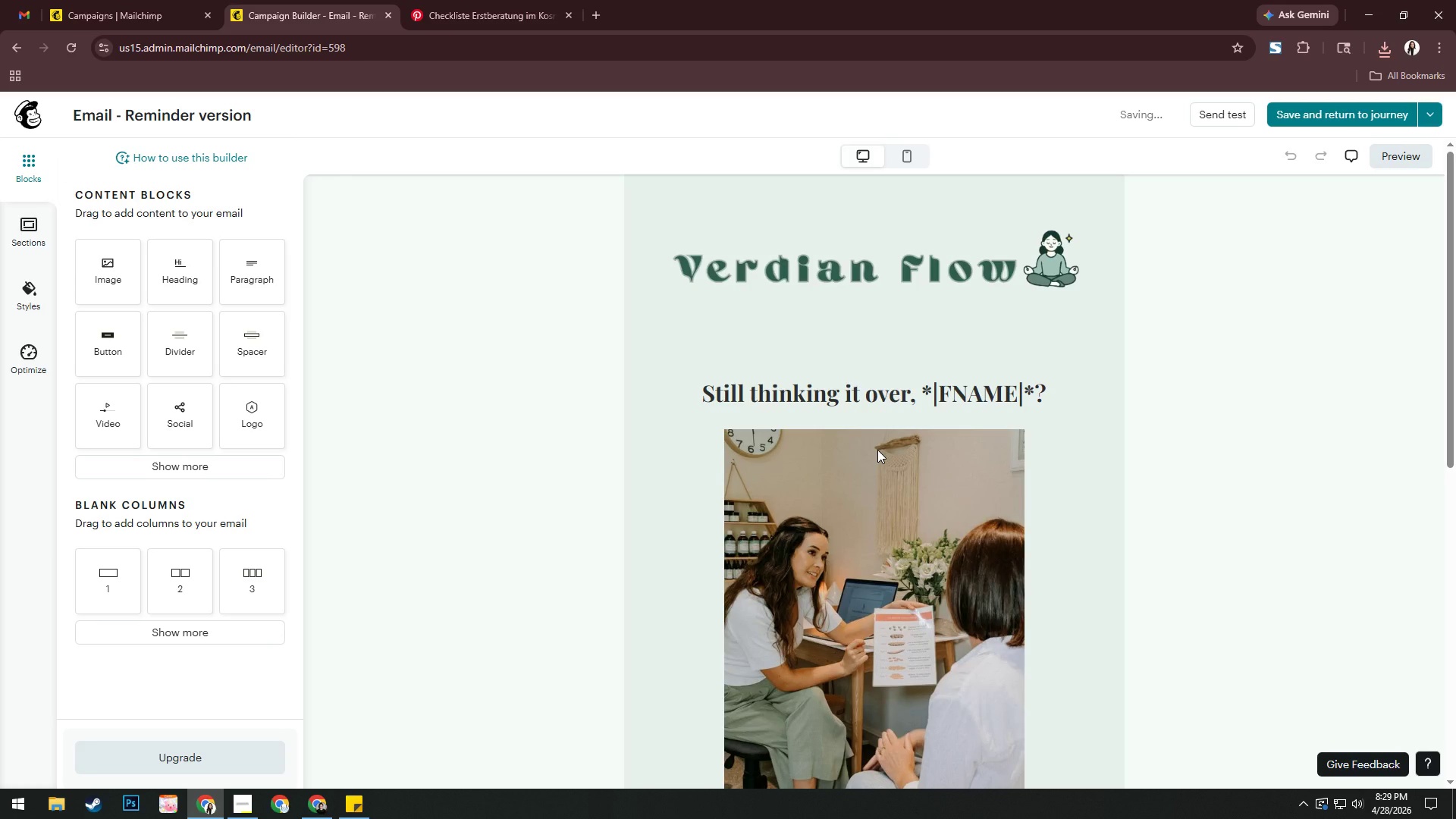 
left_click([886, 464])
 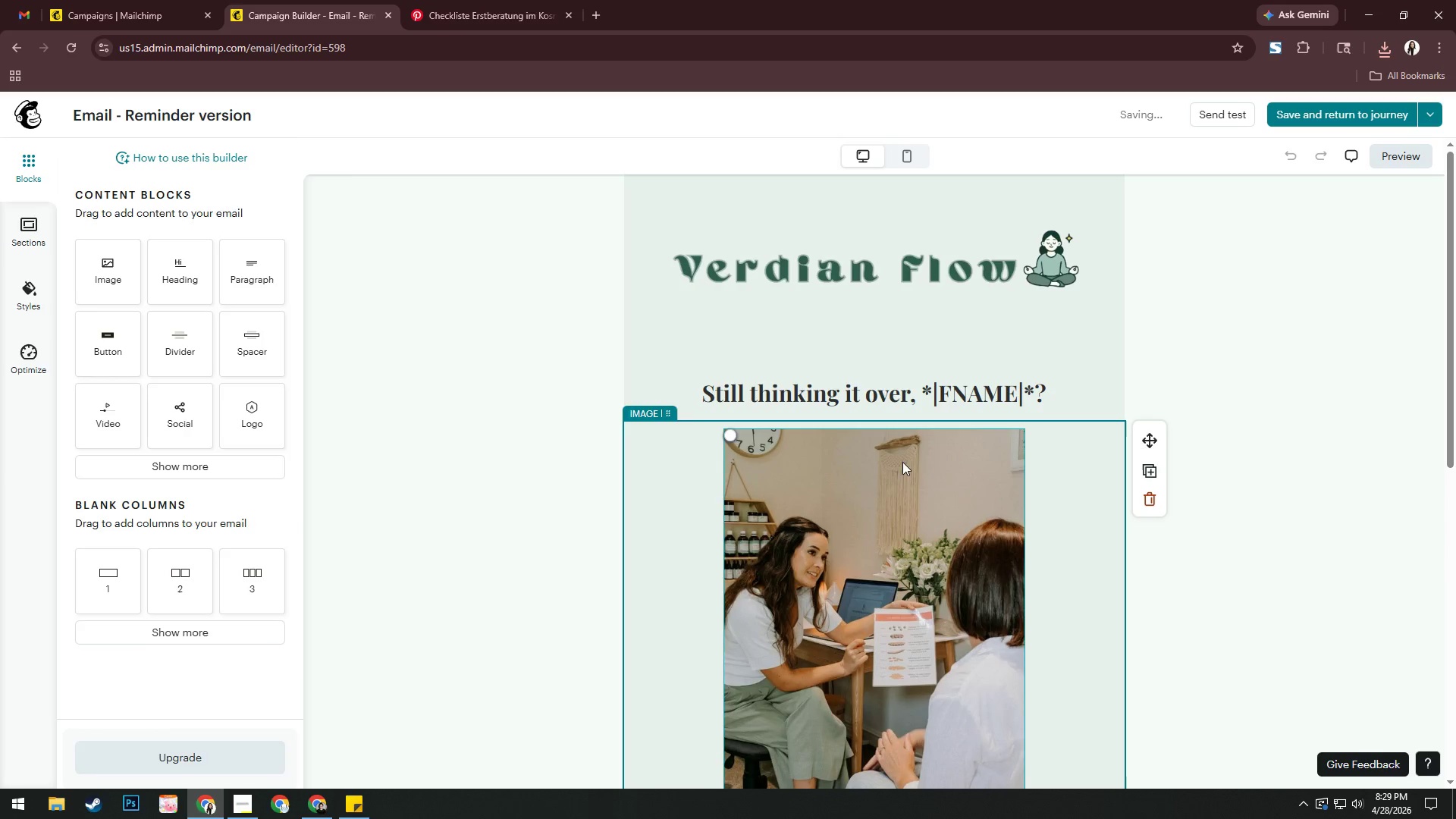 
scroll: coordinate [908, 469], scroll_direction: down, amount: 5.0
 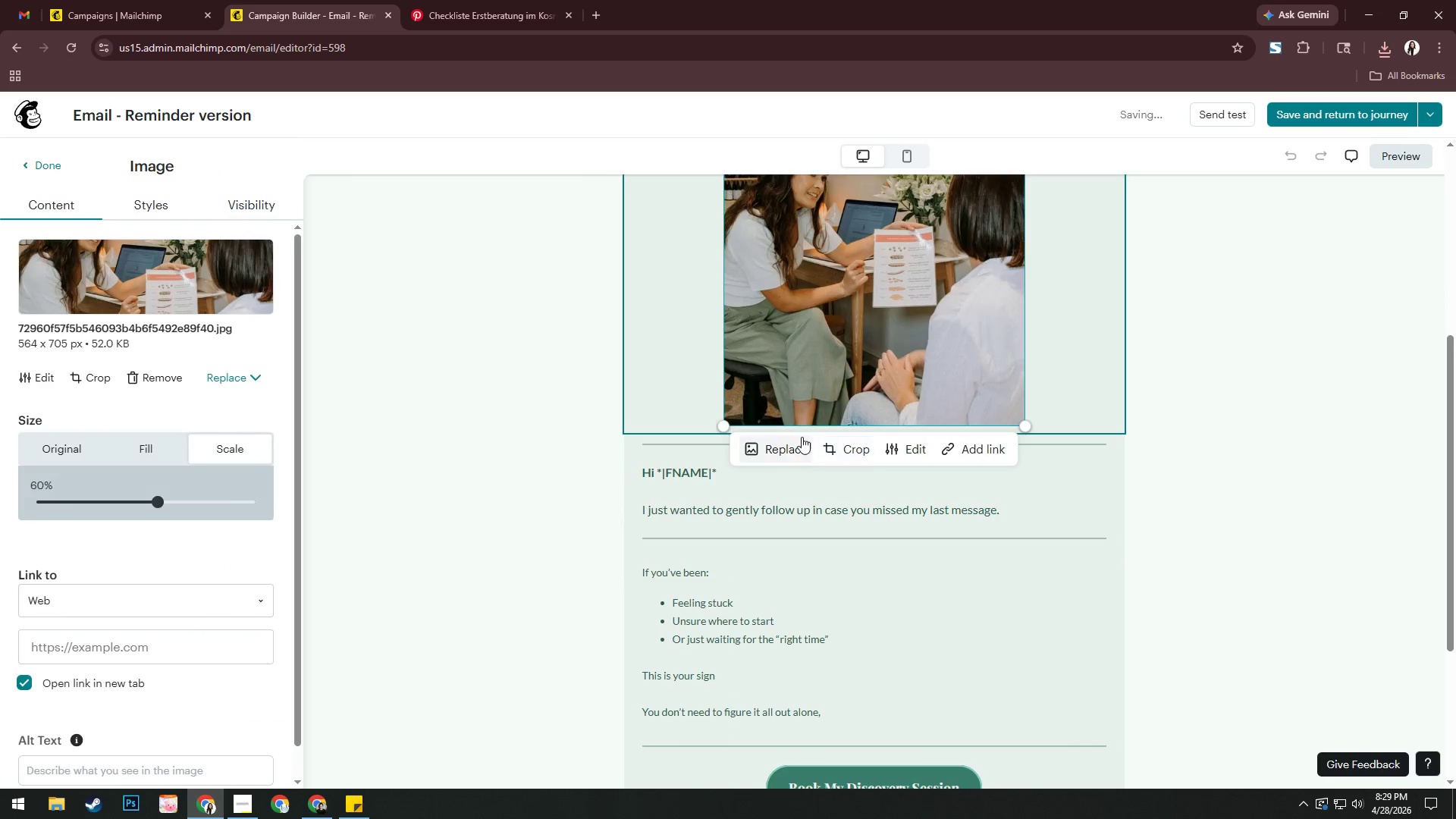 
left_click([787, 443])
 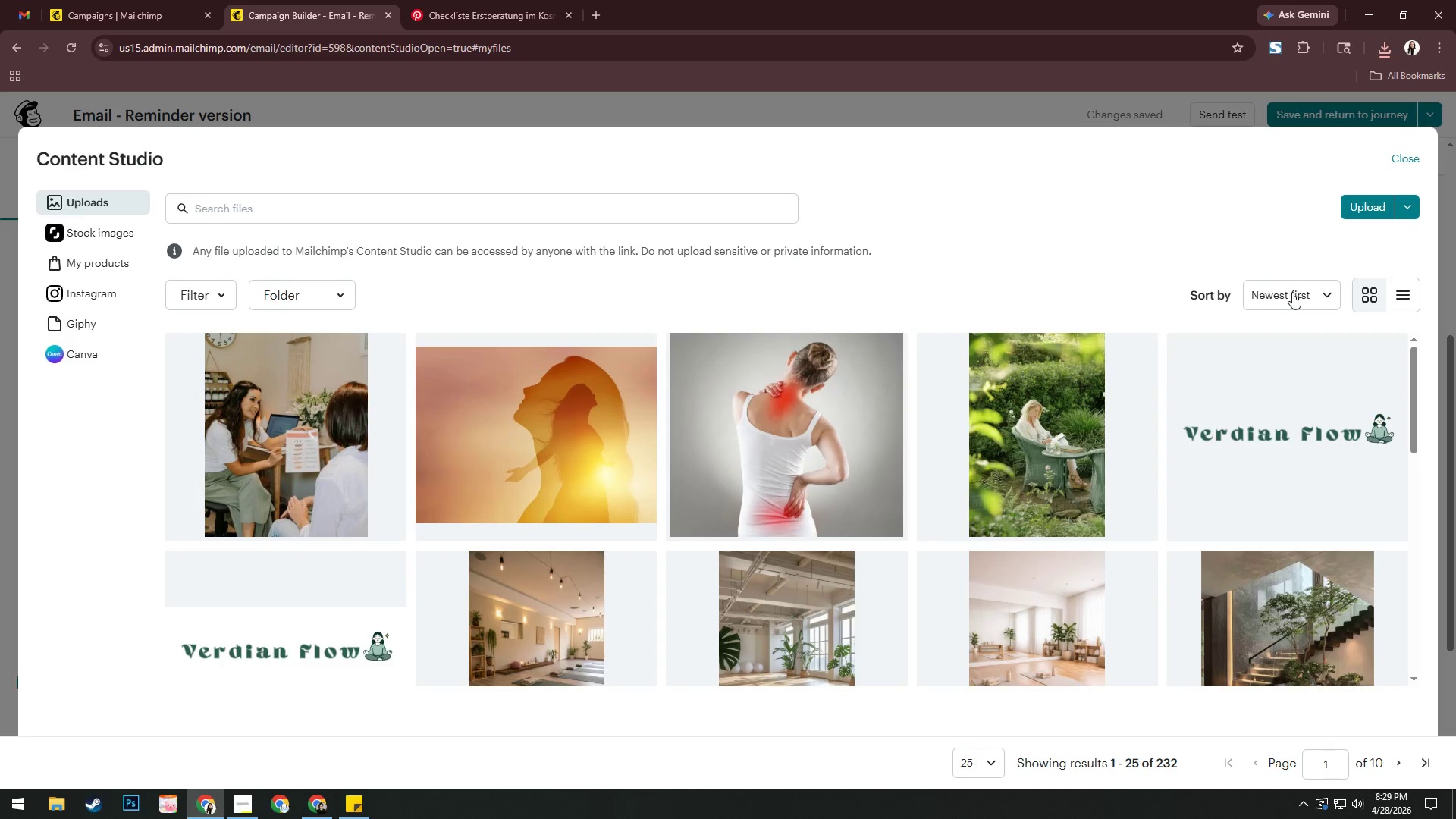 
left_click([1360, 215])
 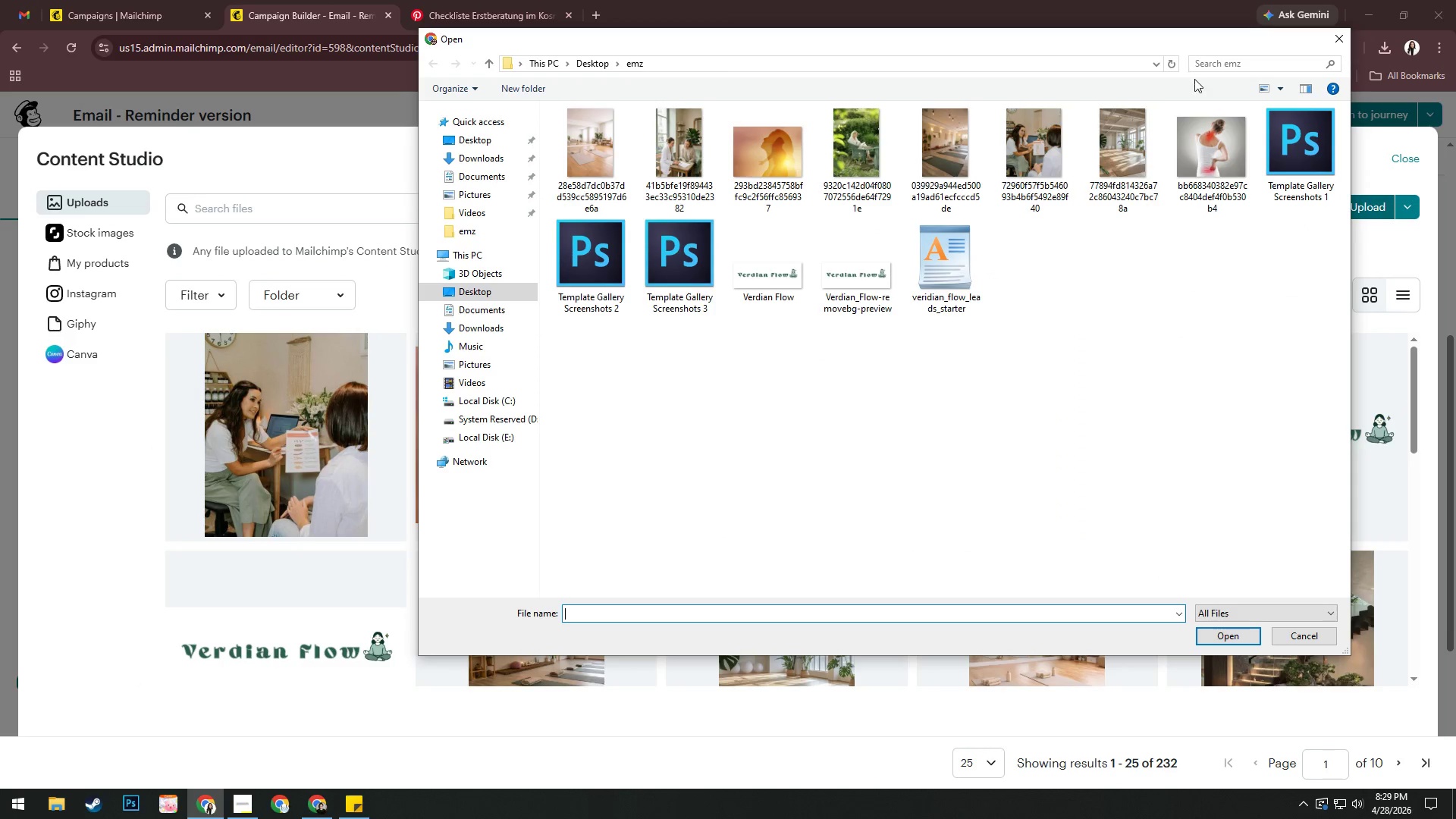 
wait(5.27)
 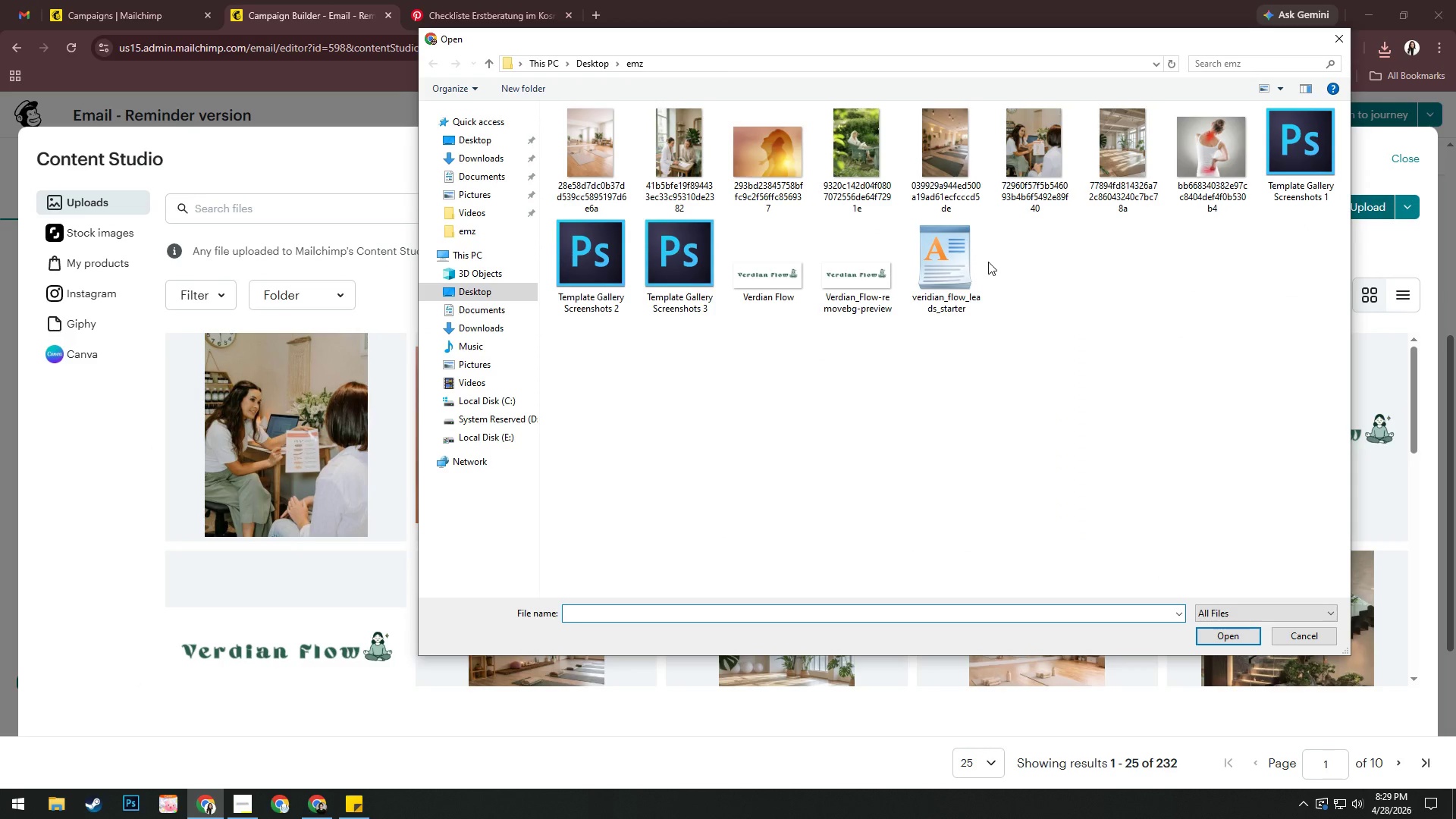 
left_click([711, 150])
 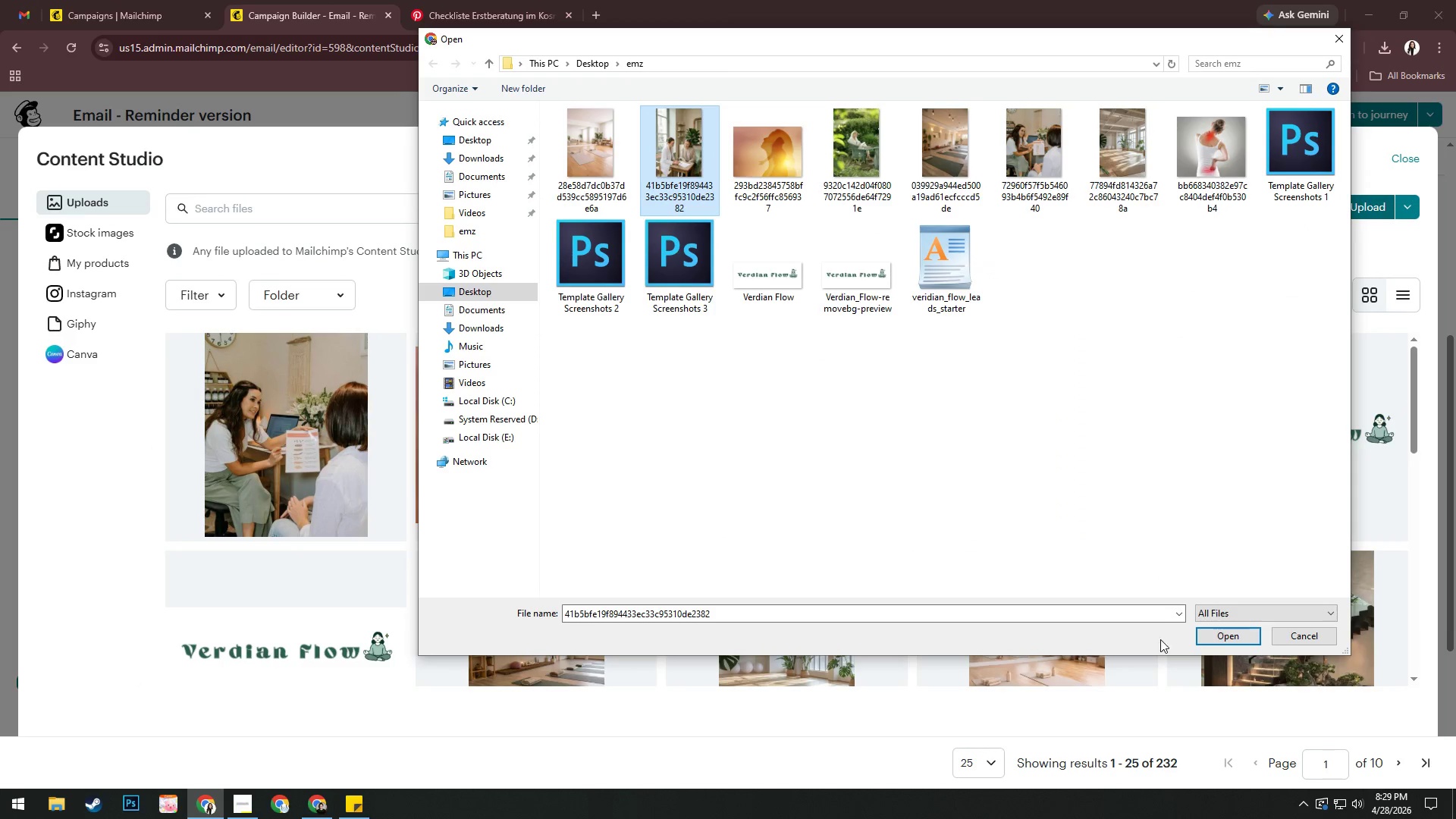 